 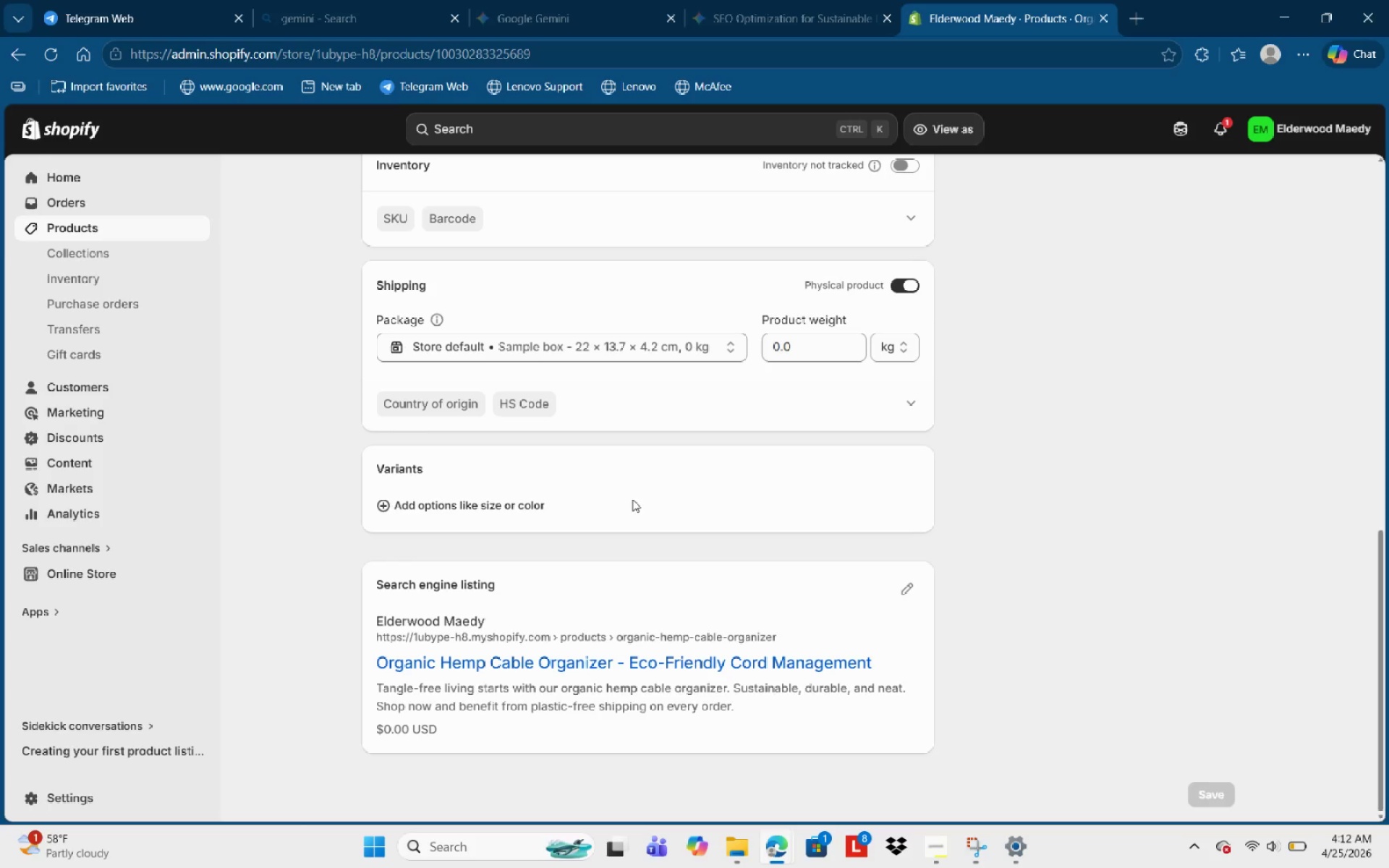 
scroll: coordinate [975, 613], scroll_direction: up, amount: 14.0
 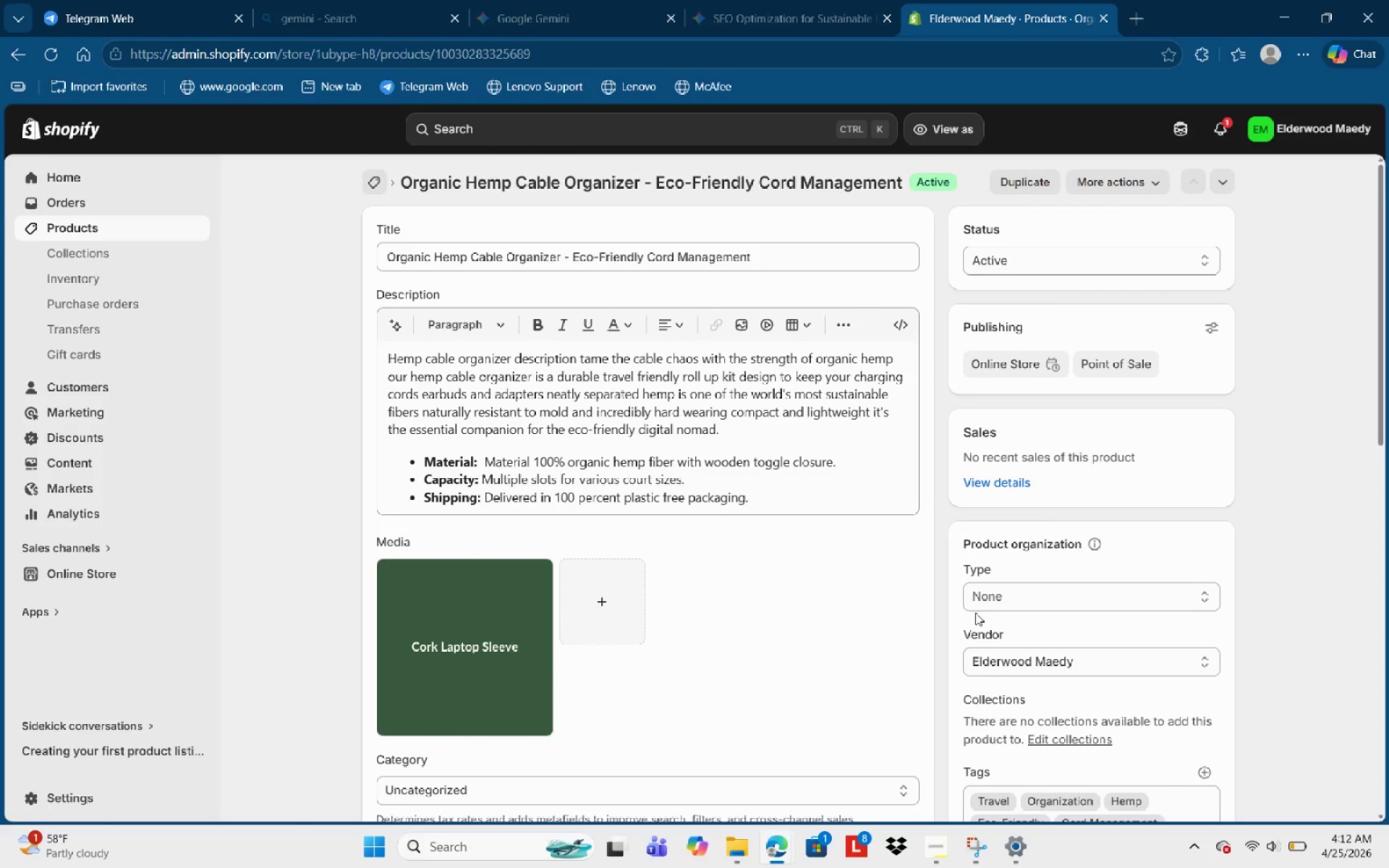 
scroll: coordinate [967, 629], scroll_direction: down, amount: 16.0
 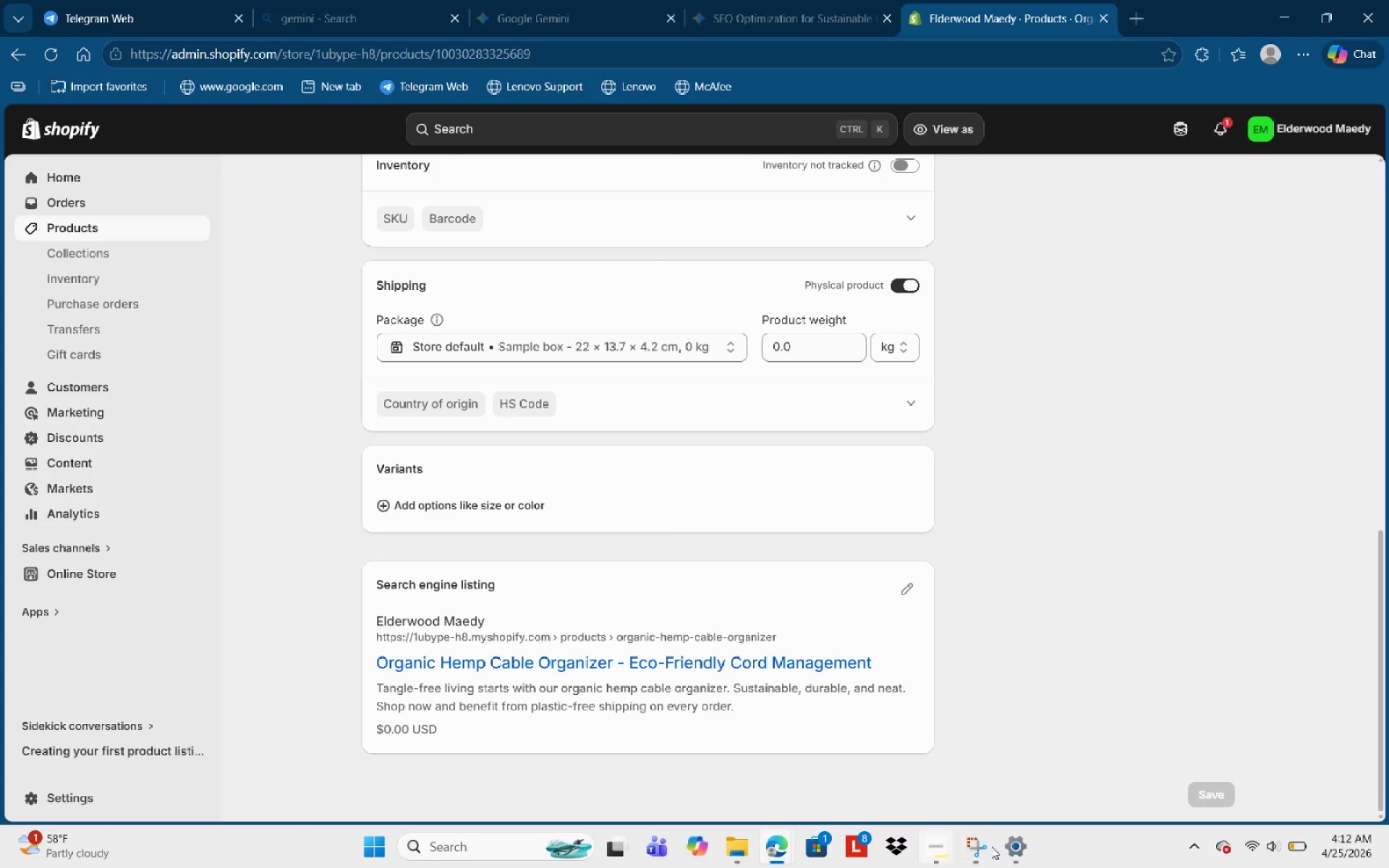 
left_click([993, 846])
 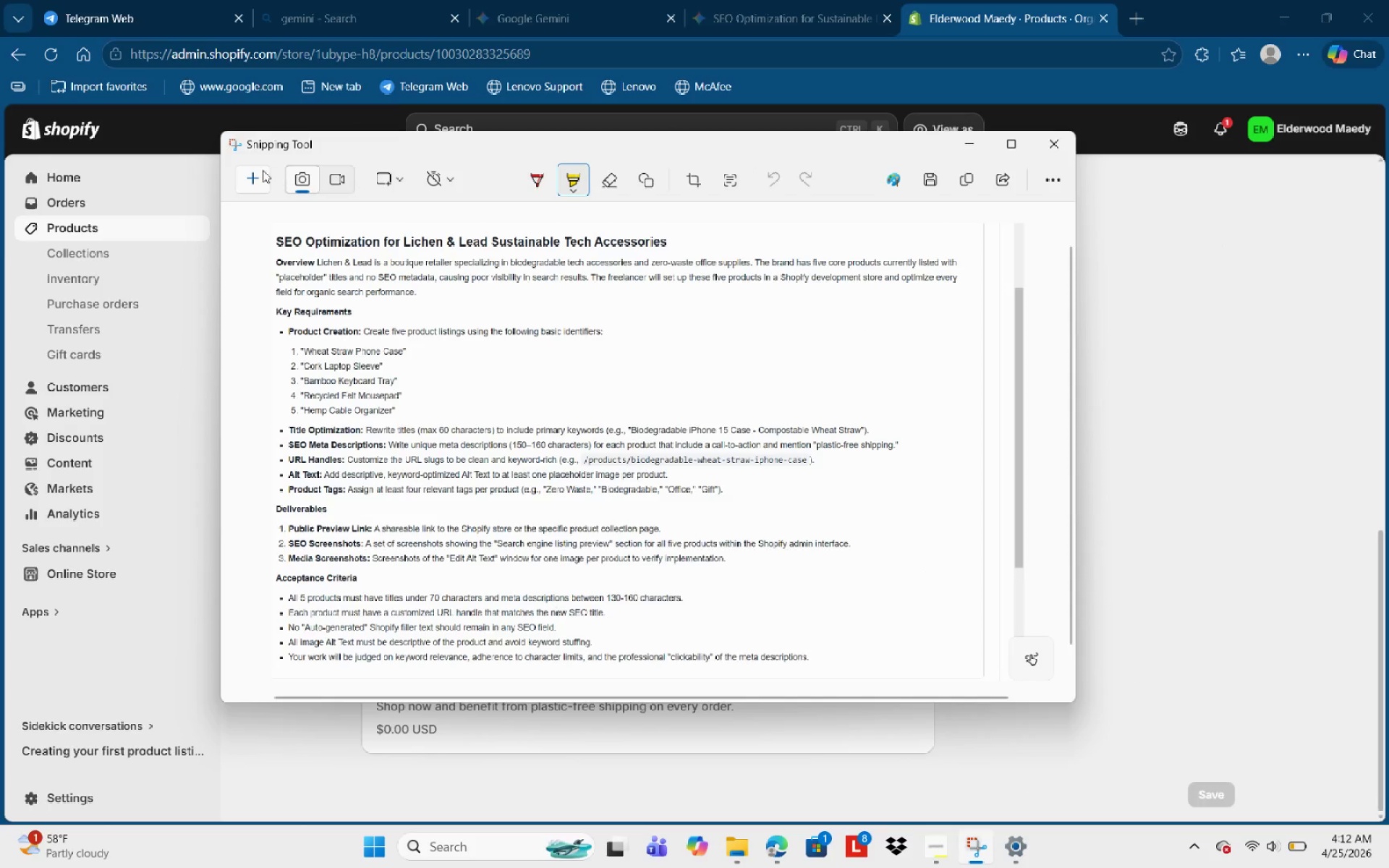 
left_click([263, 173])
 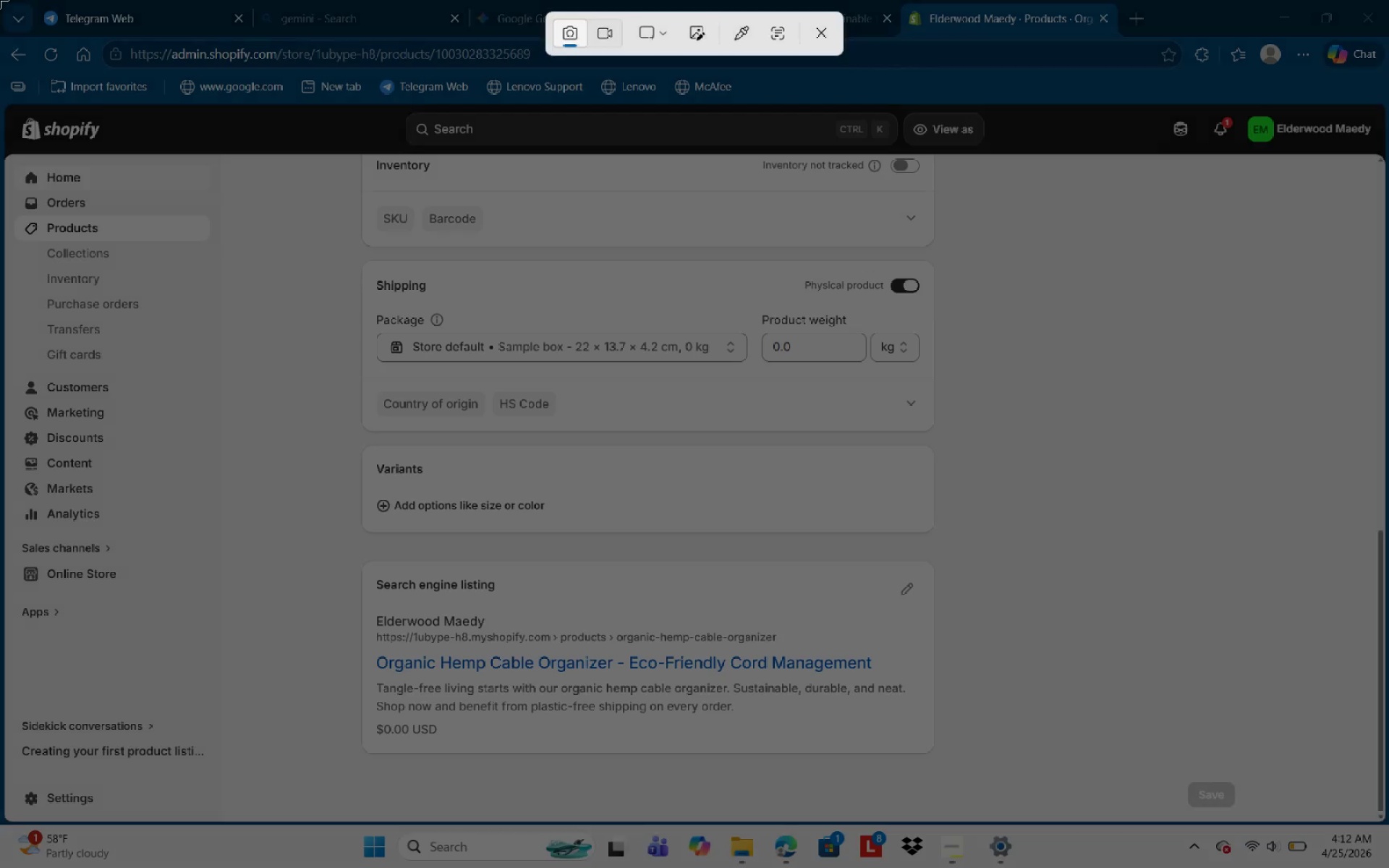 
left_click_drag(start_coordinate=[0, 0], to_coordinate=[1388, 824])
 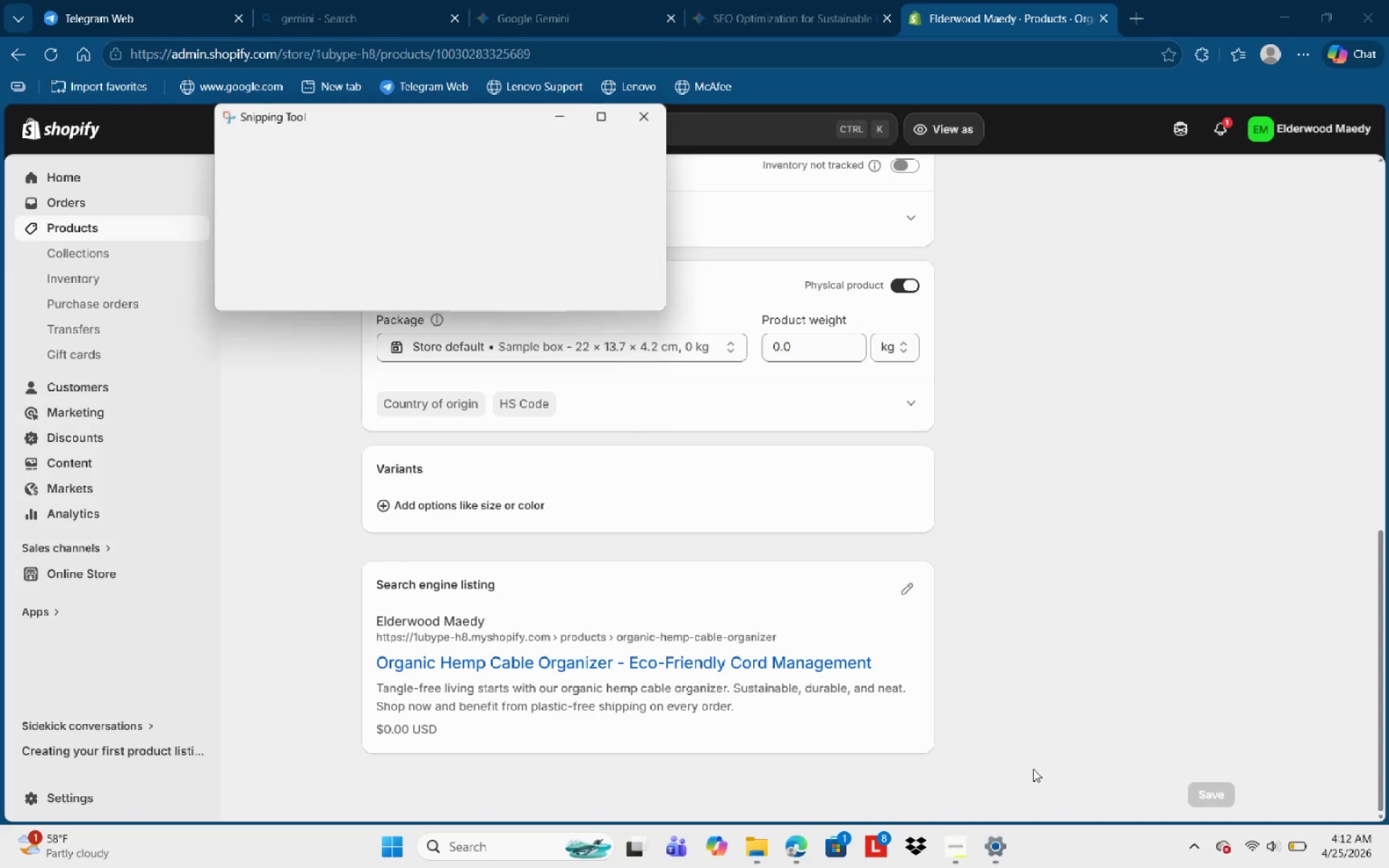 
key(Control+S)
 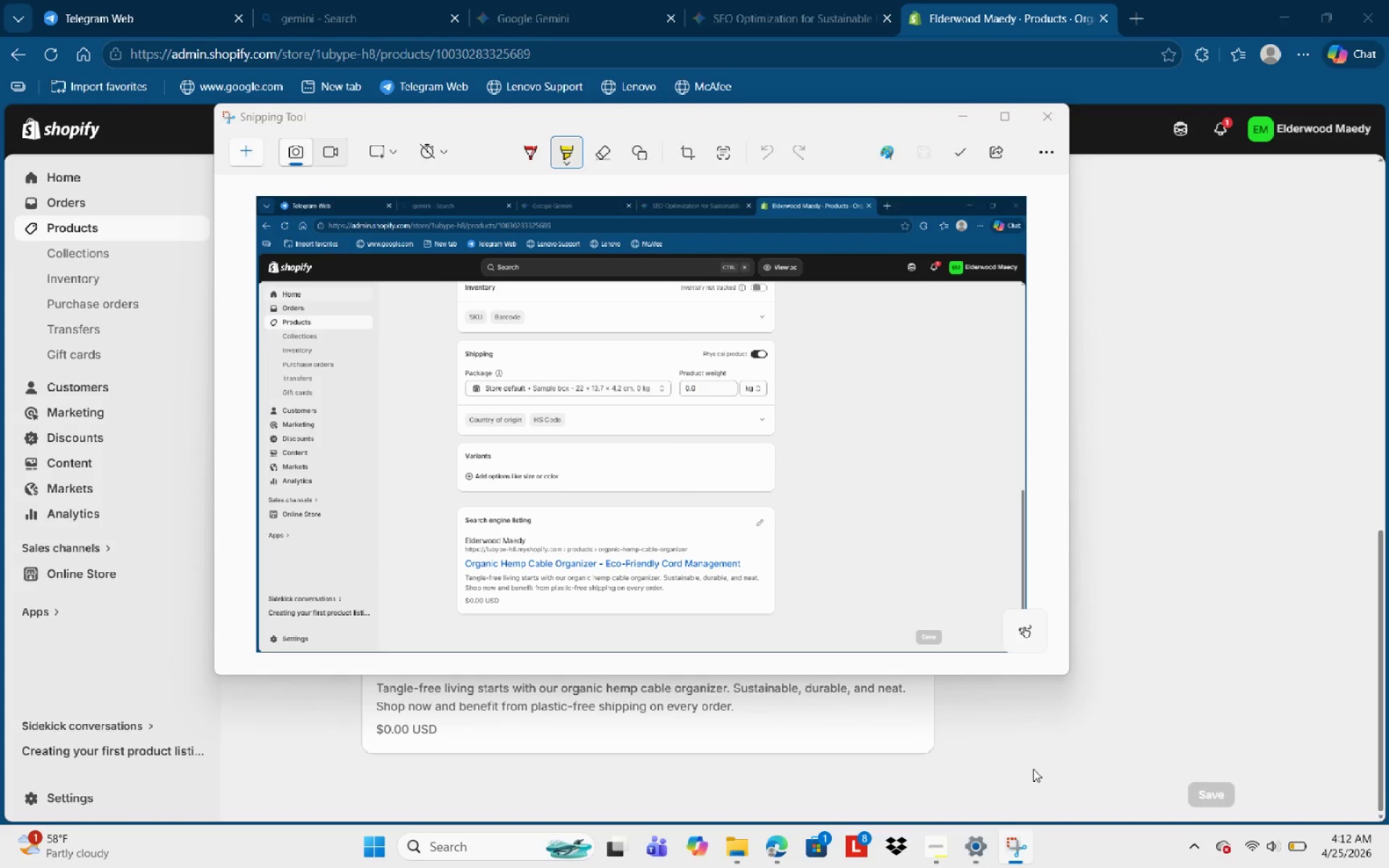 
type(SEO 1)
key(NumpadEnter)
 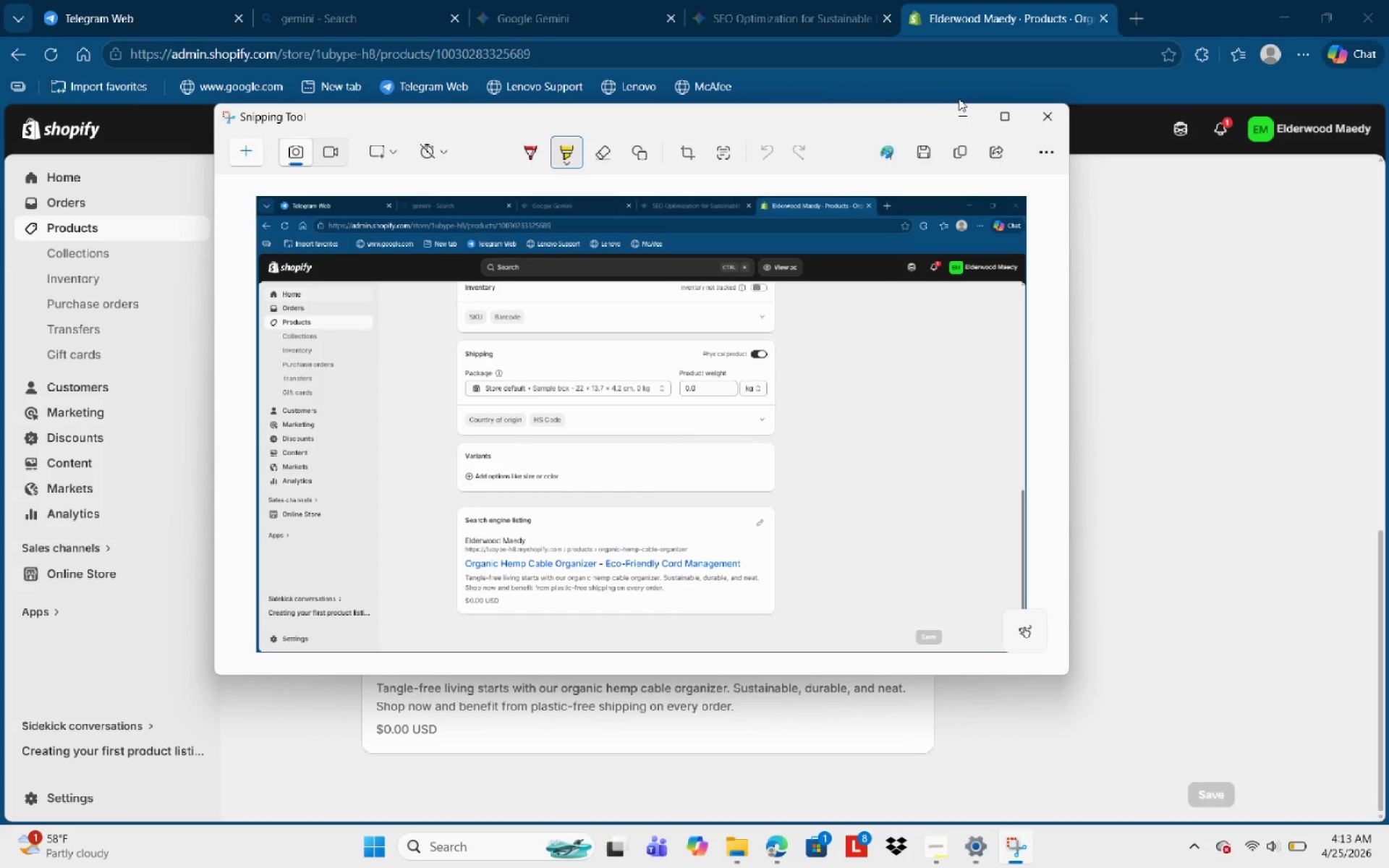 
left_click([959, 114])
 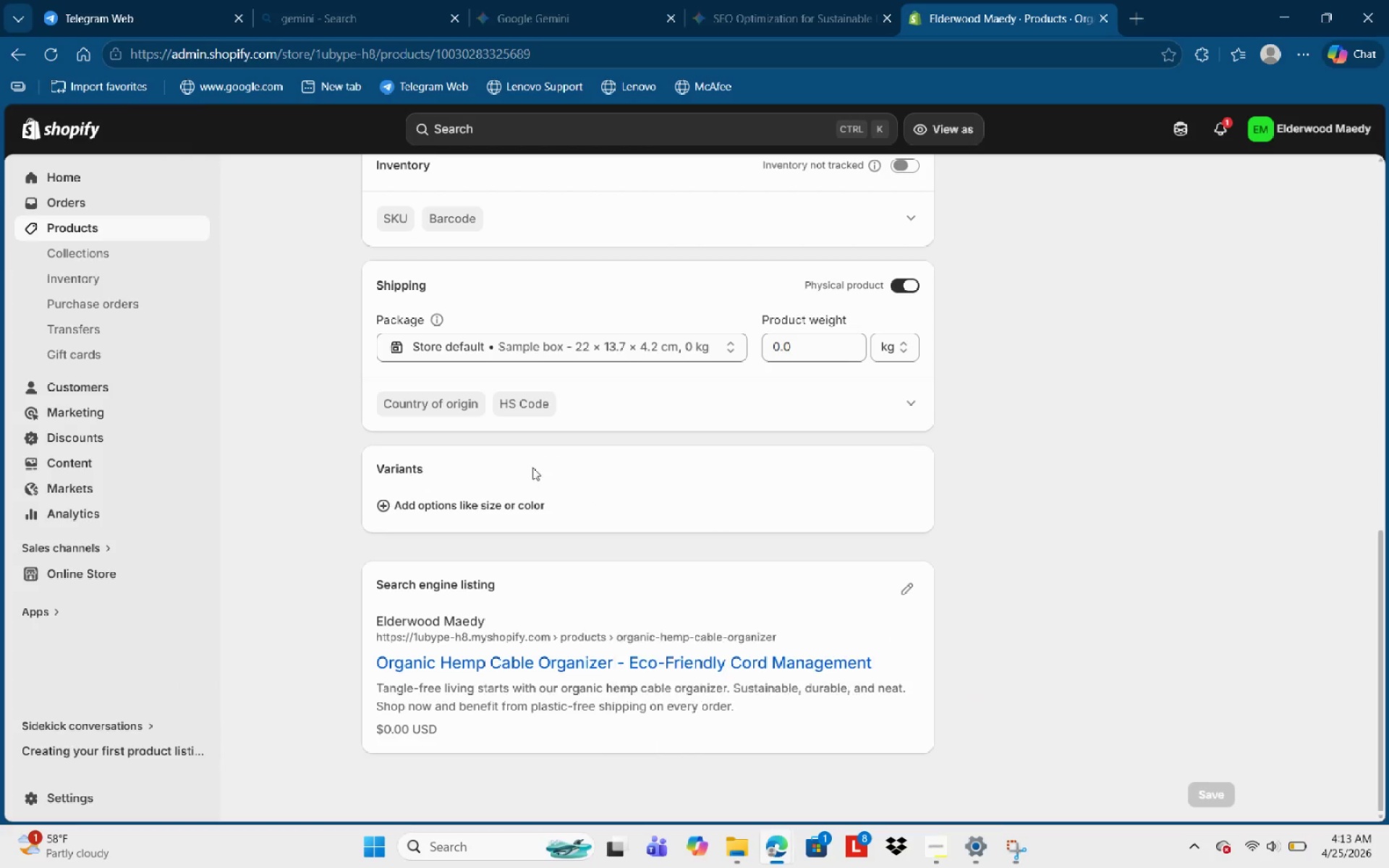 
scroll: coordinate [483, 367], scroll_direction: up, amount: 22.0
 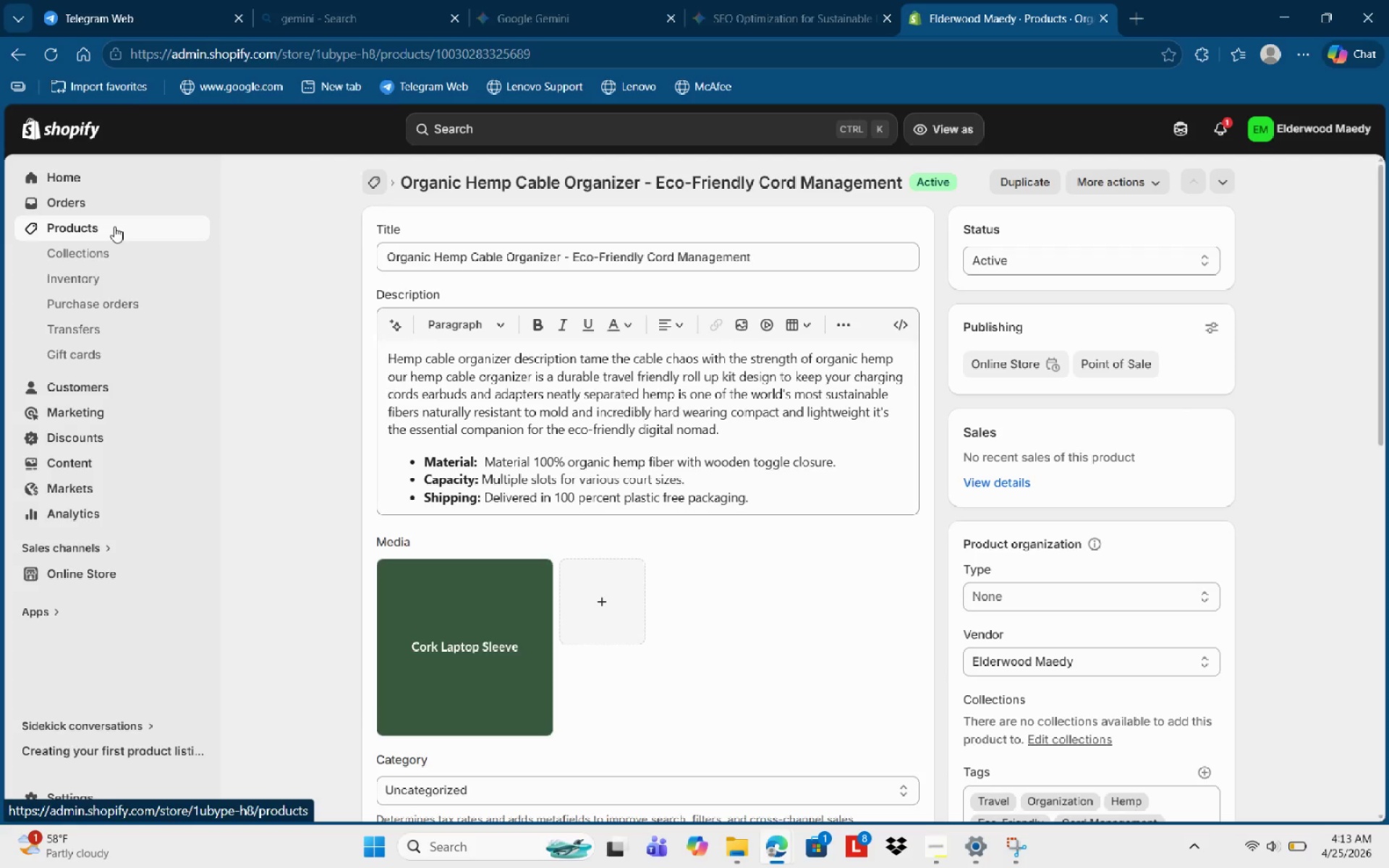 
left_click([114, 226])
 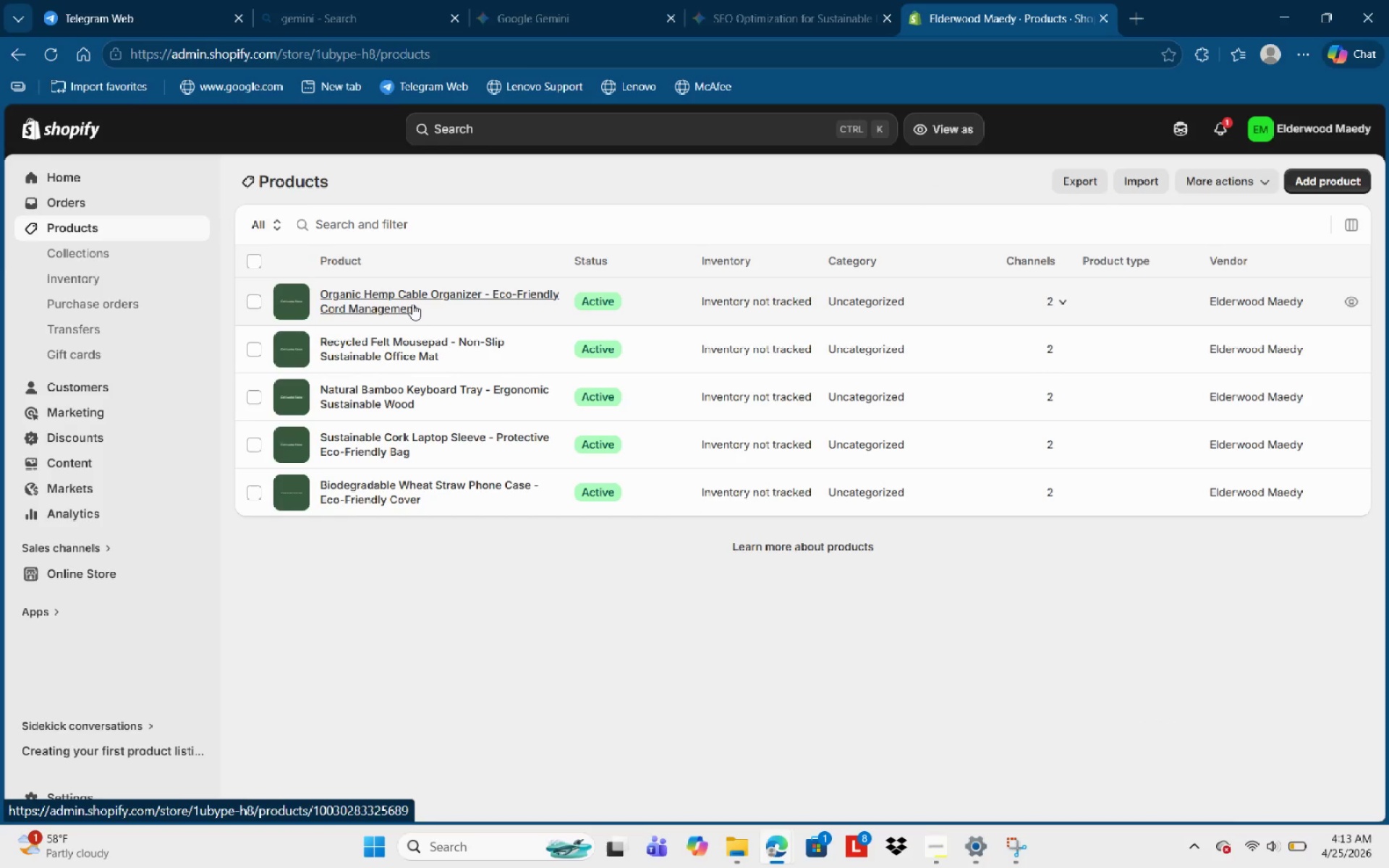 
left_click([396, 353])
 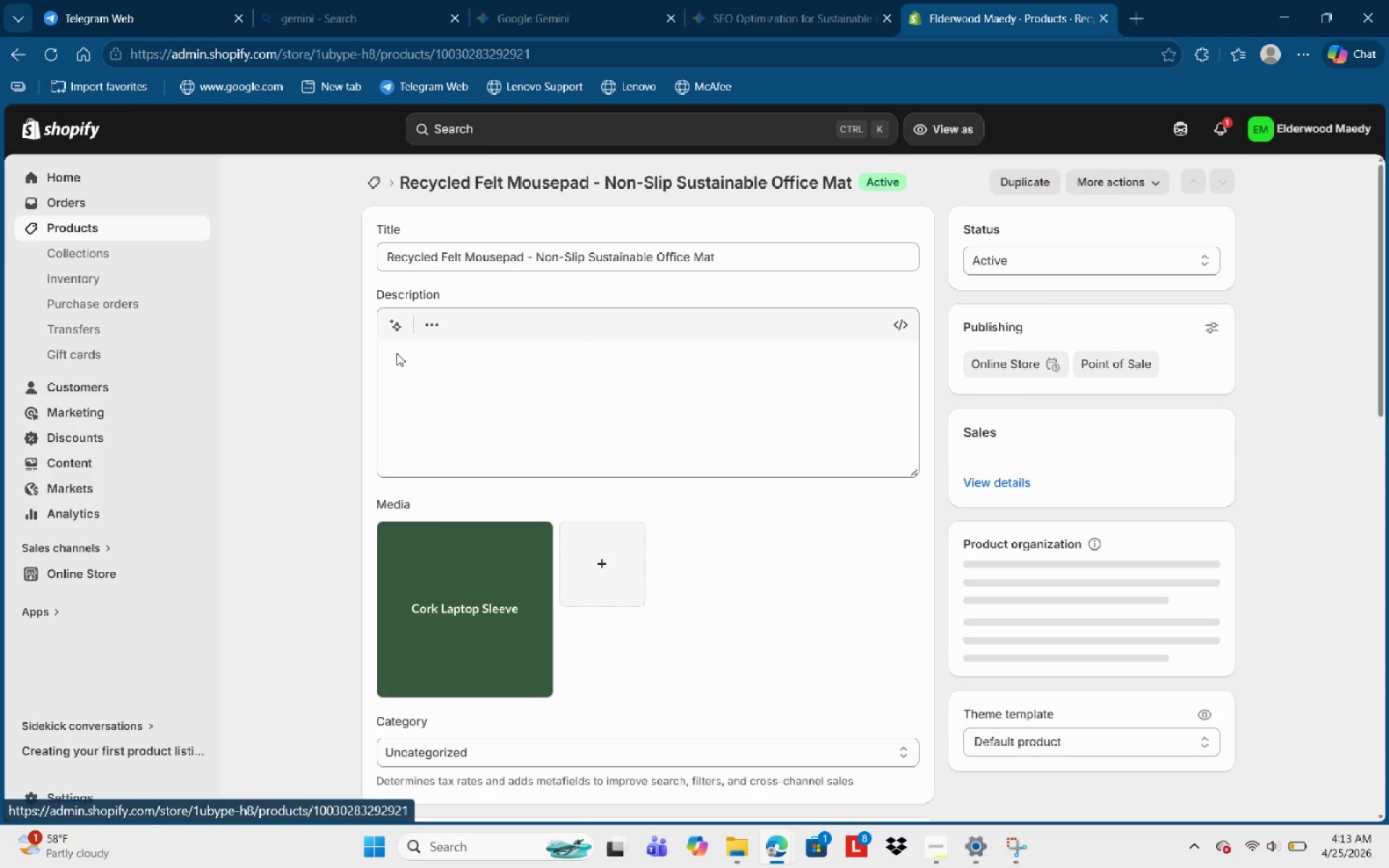 
right_click([595, 506])
 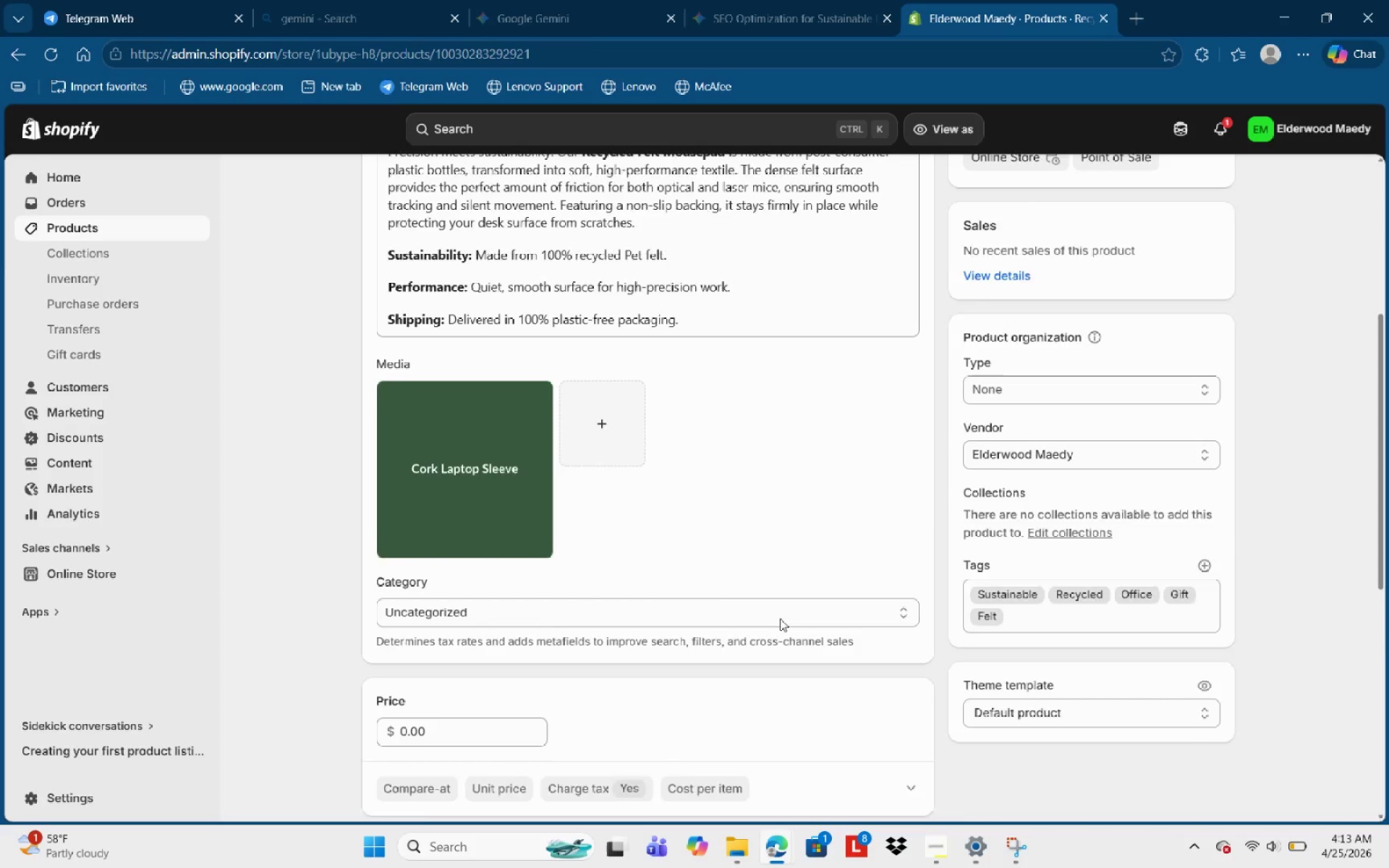 
scroll: coordinate [911, 629], scroll_direction: down, amount: 33.0
 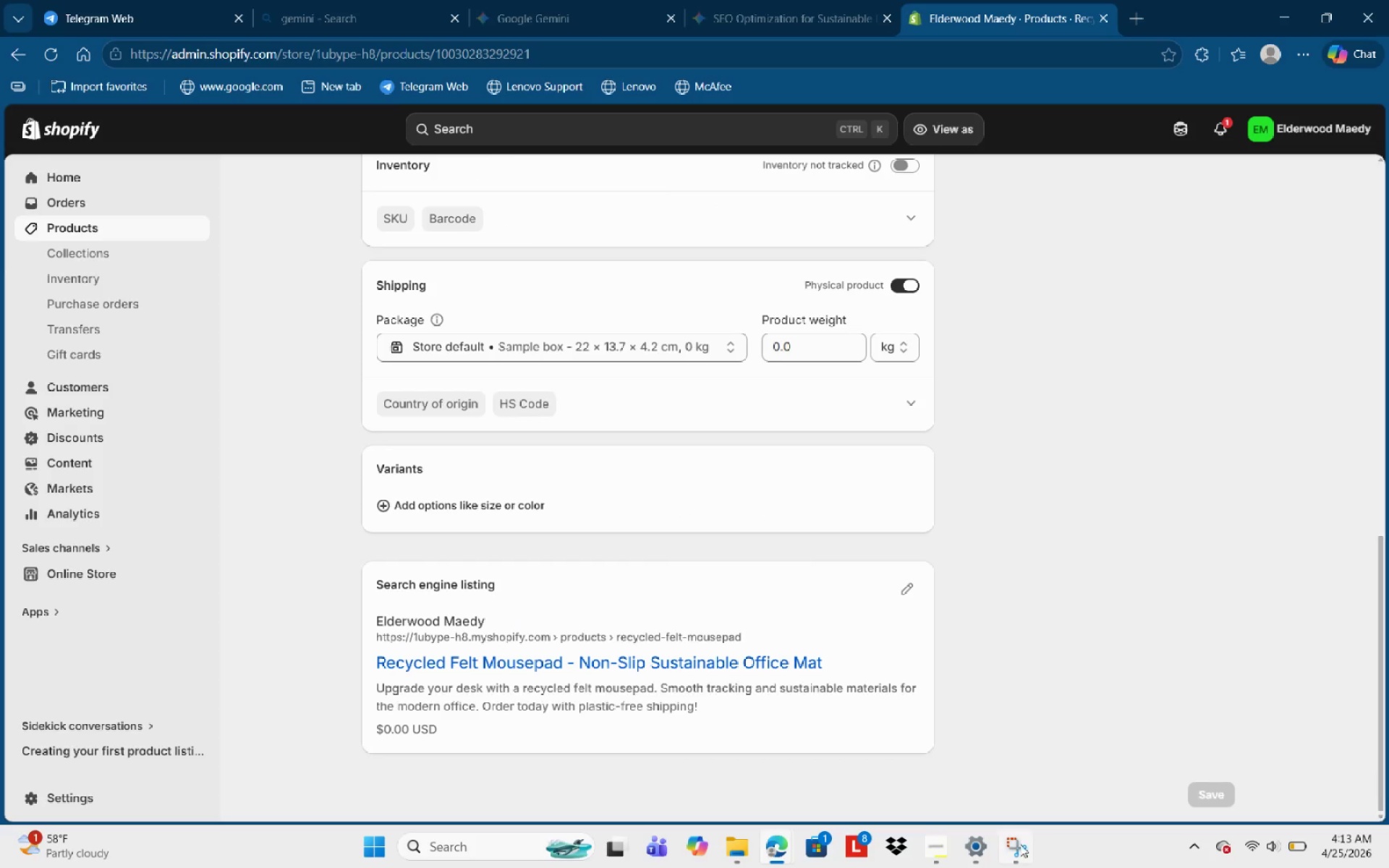 
left_click([1020, 846])
 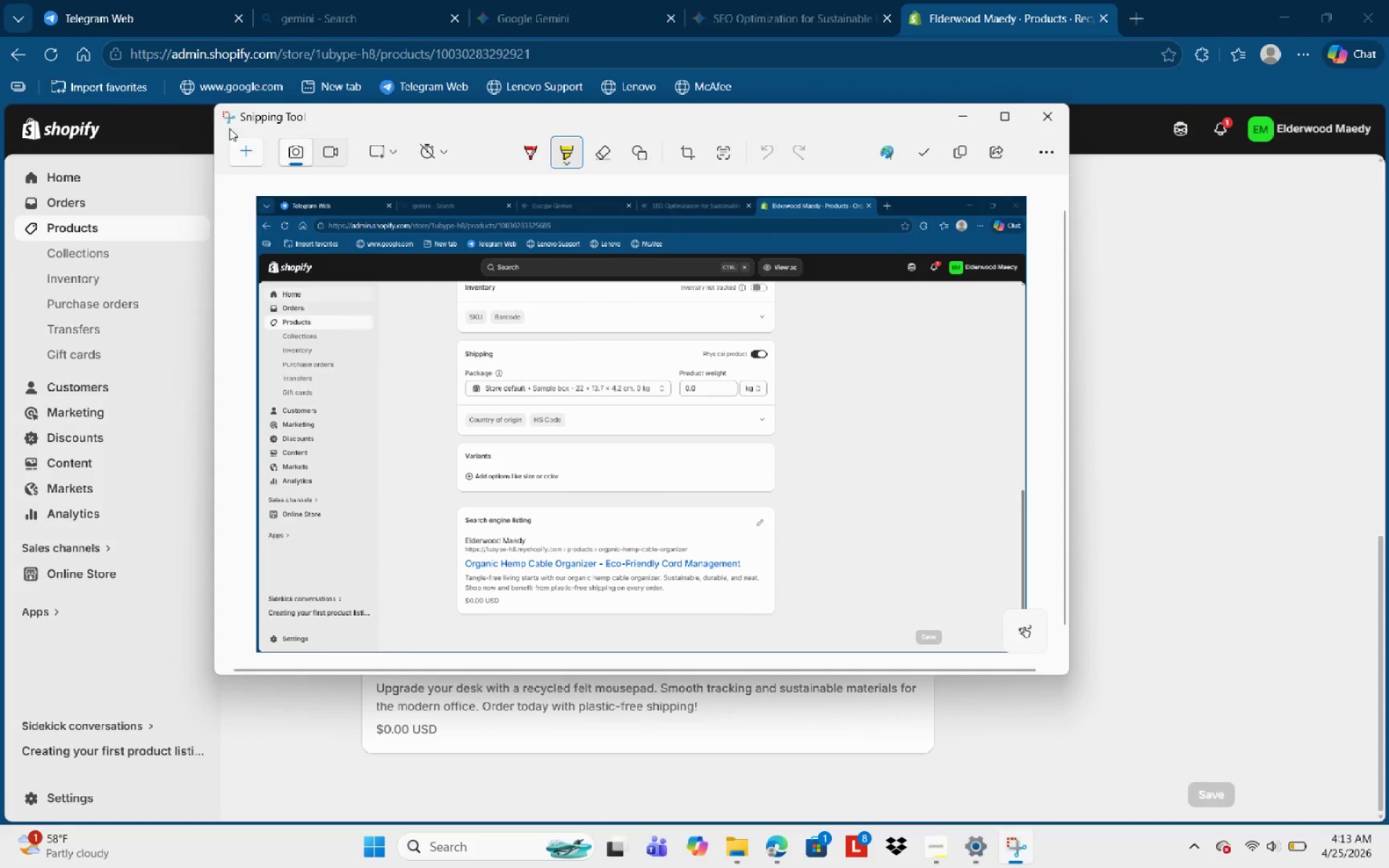 
left_click([248, 153])
 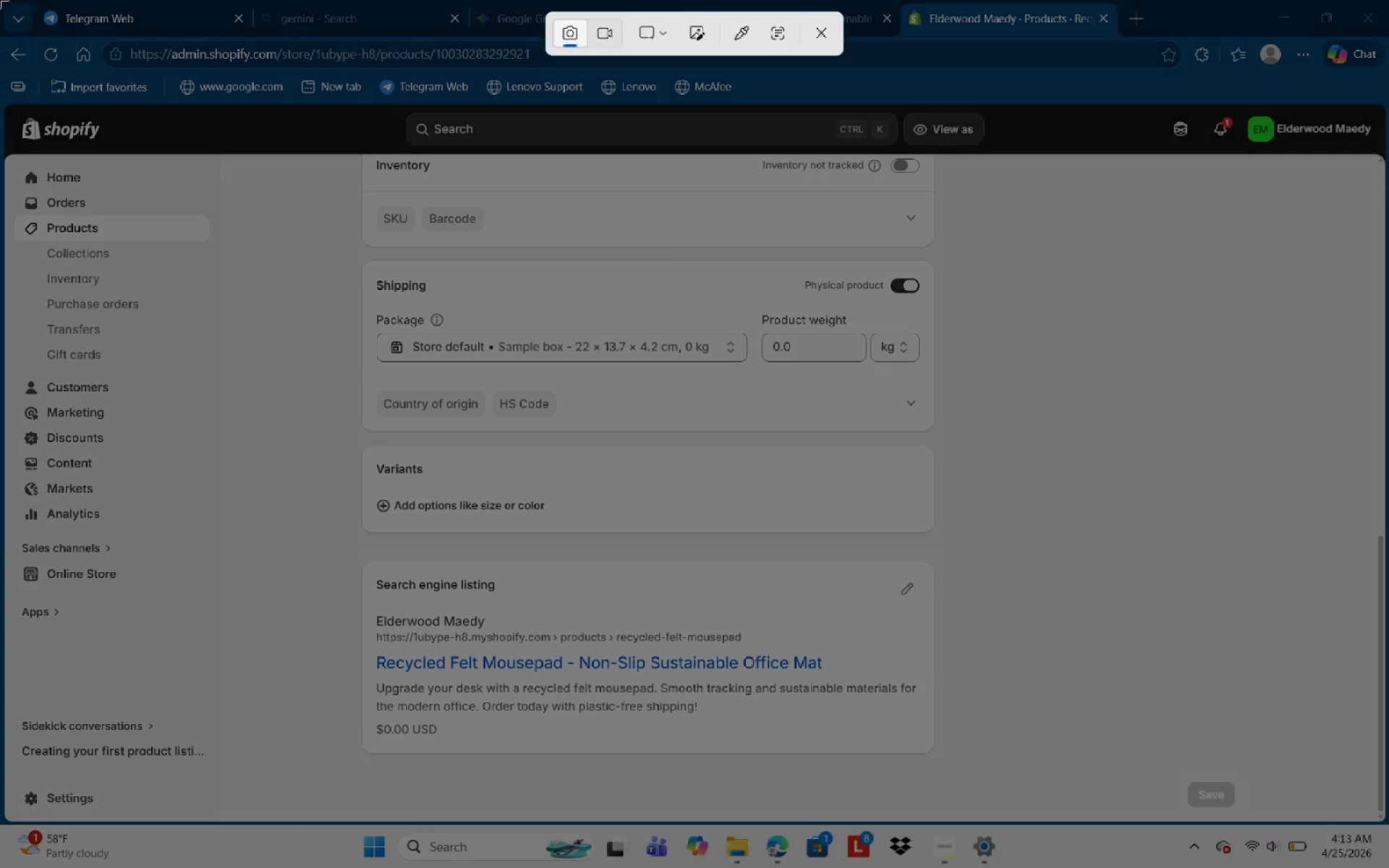 
left_click_drag(start_coordinate=[0, 0], to_coordinate=[1388, 798])
 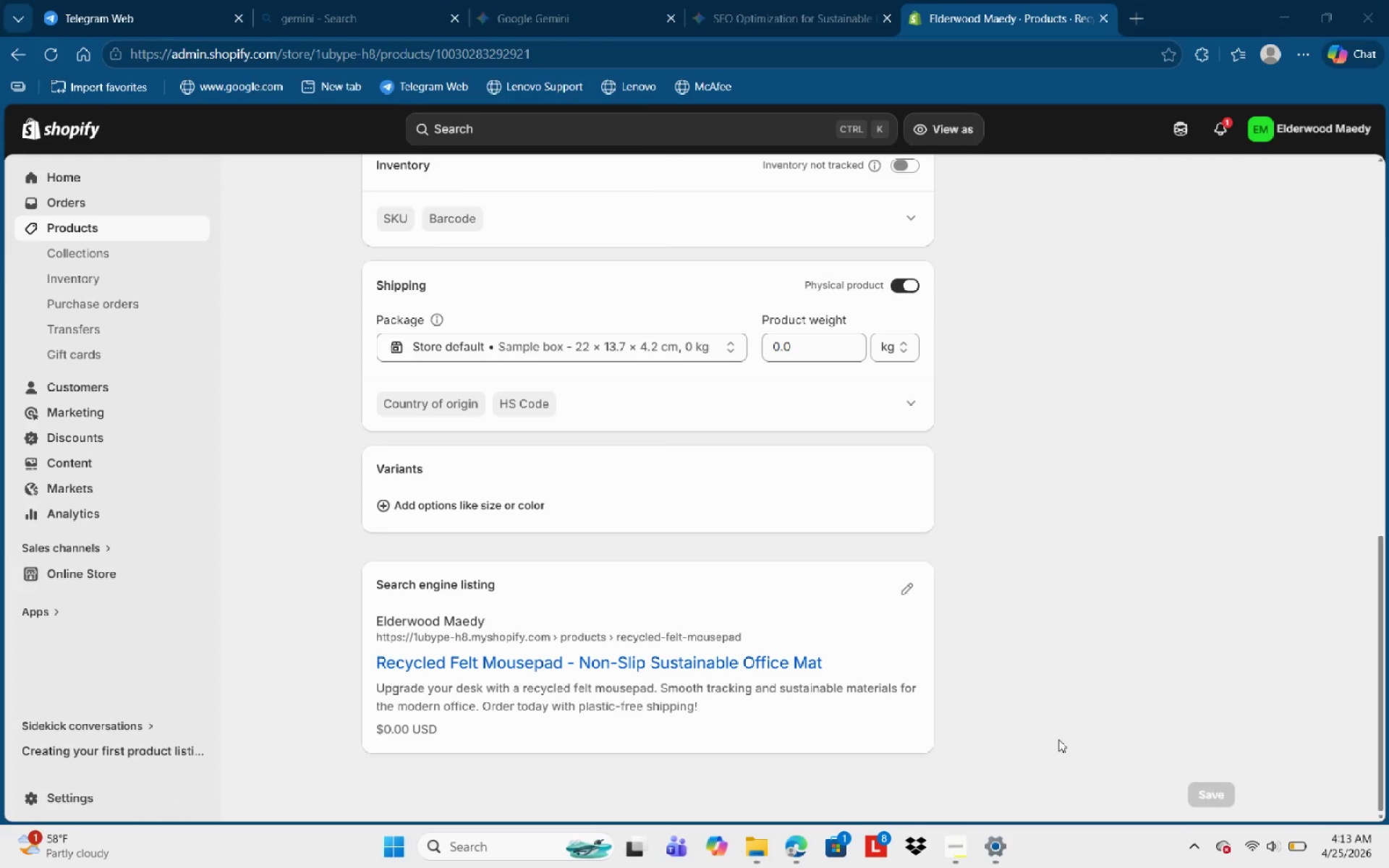 
key(Control+S)
 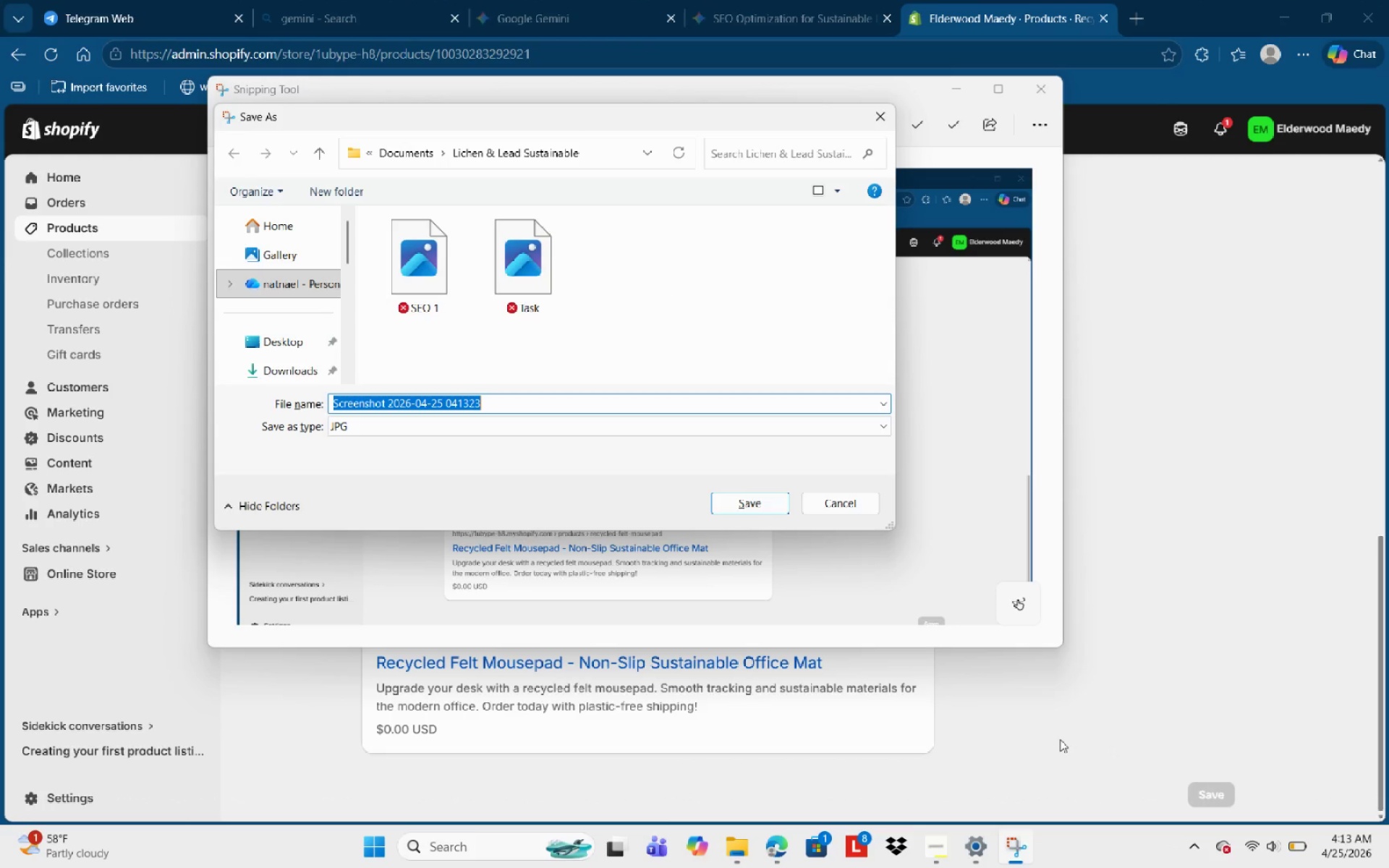 
type(SEO 2)
key(NumpadEnter)
 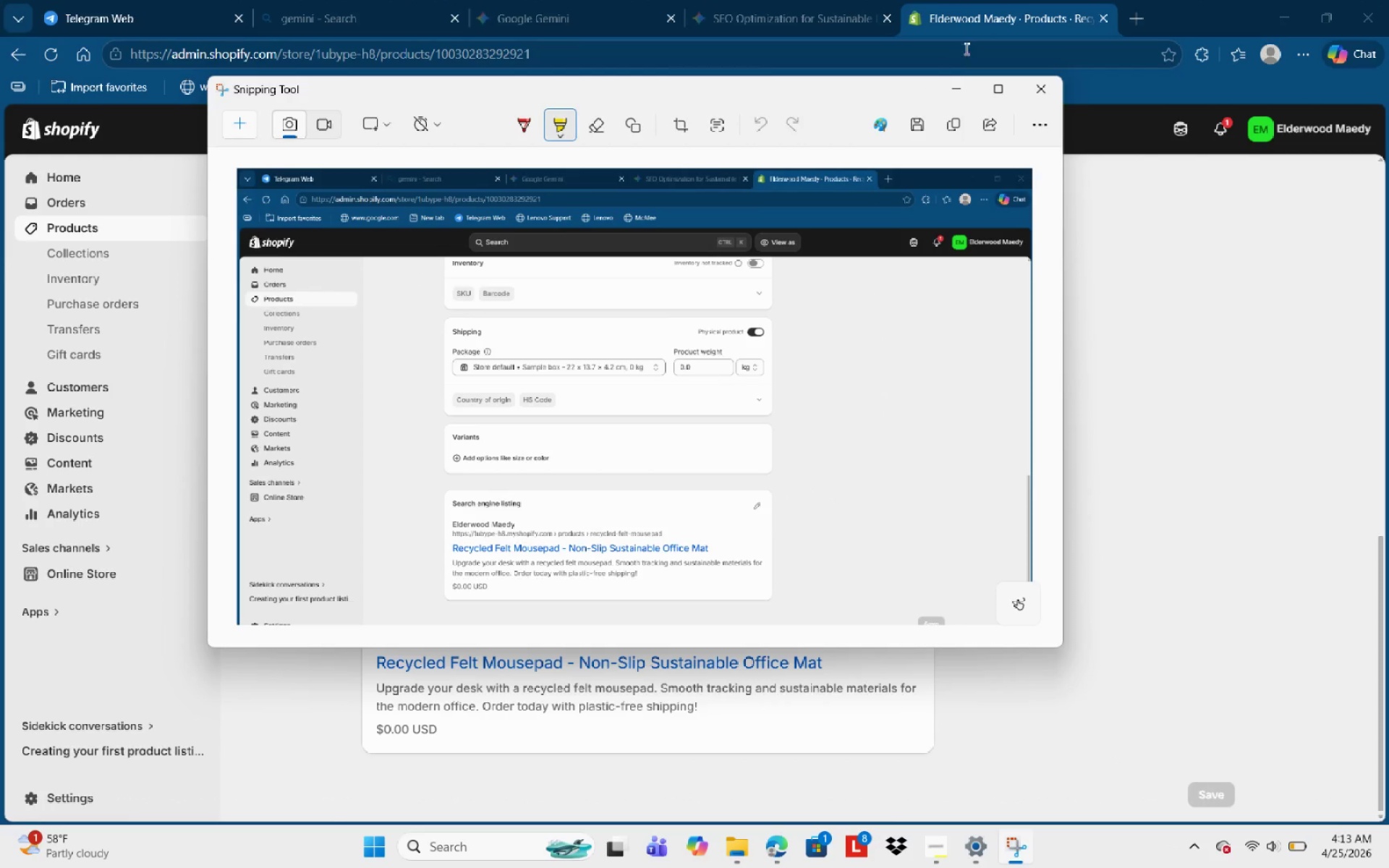 
left_click([948, 85])
 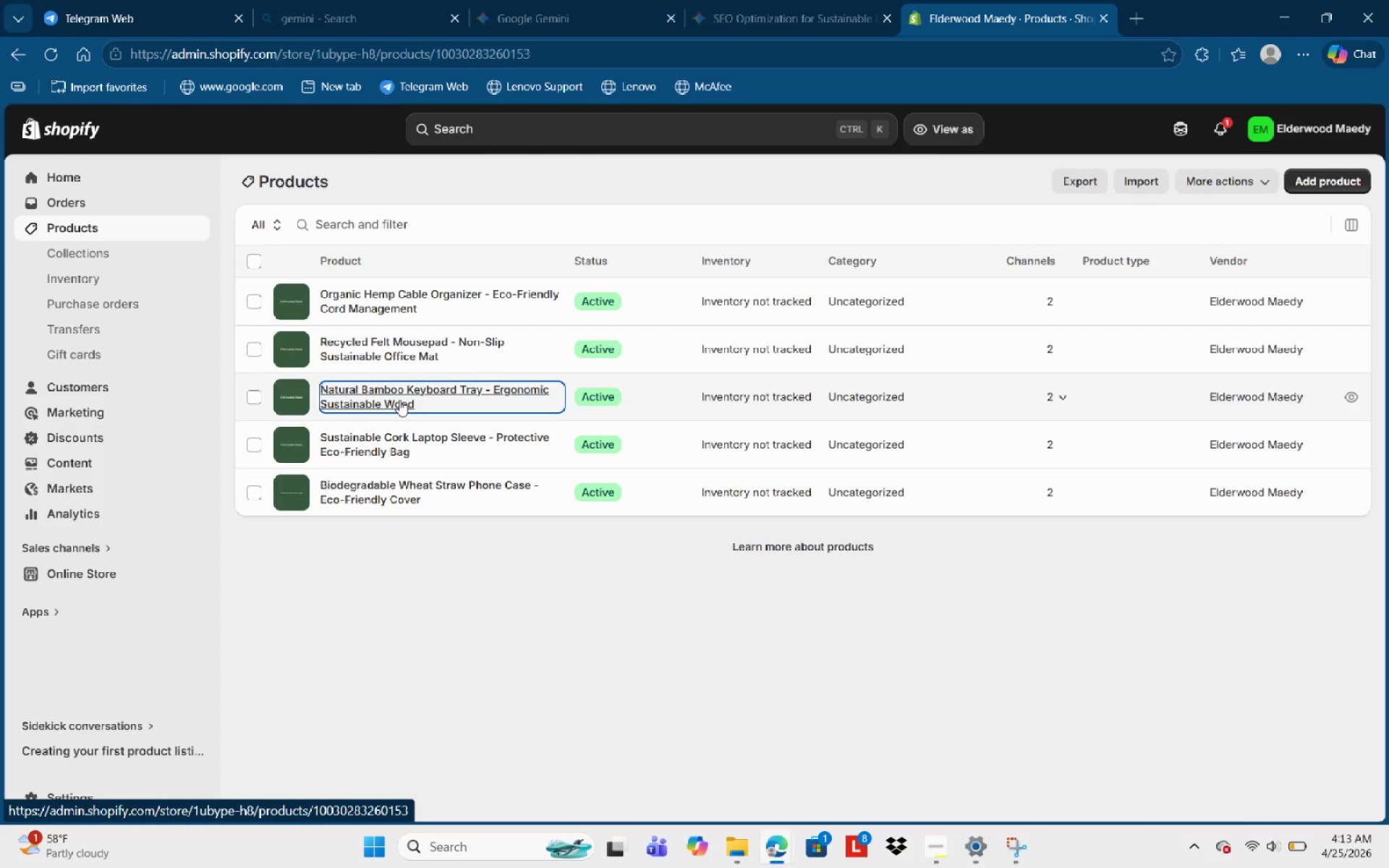 
wait(5.84)
 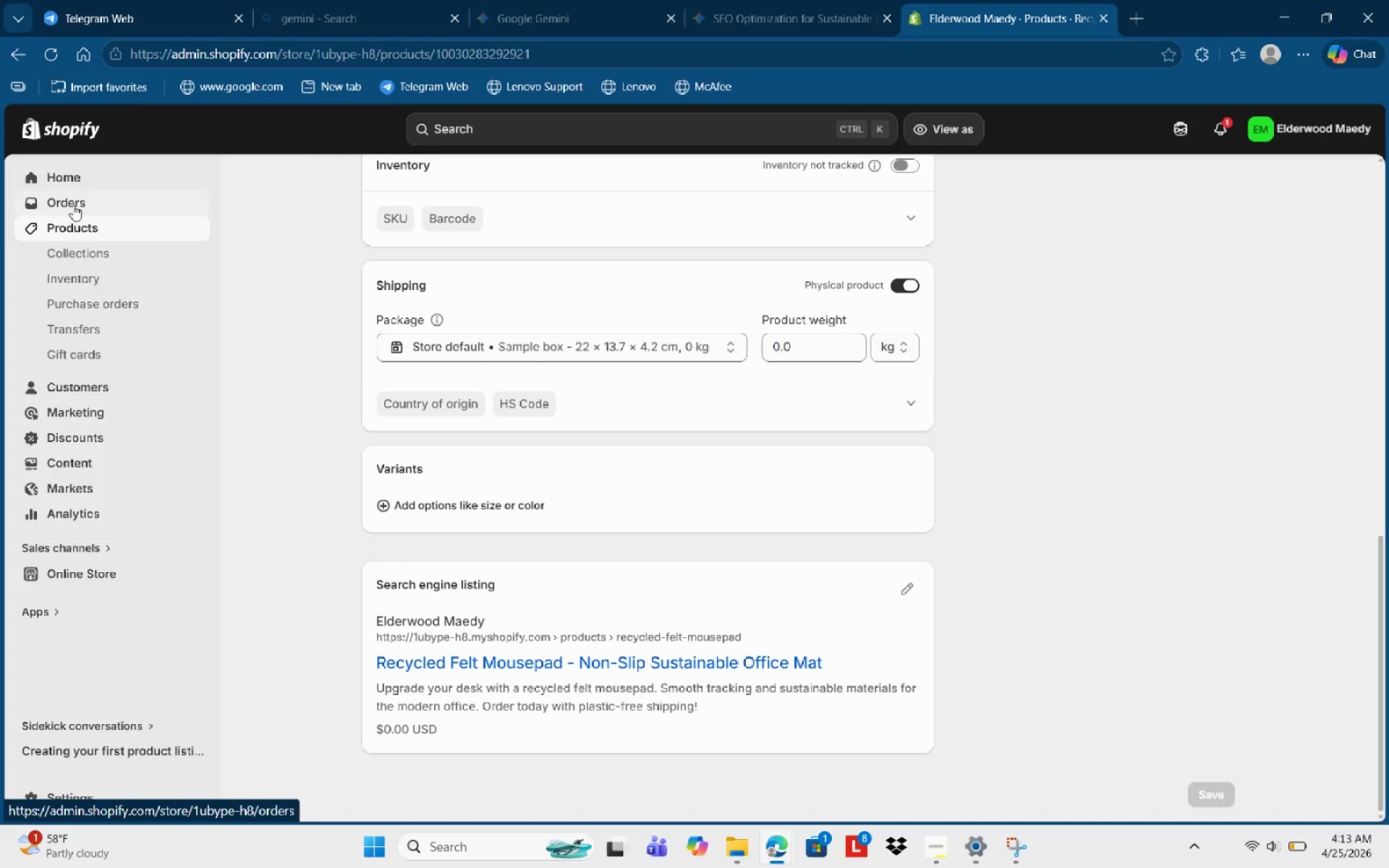 
scroll: coordinate [784, 590], scroll_direction: down, amount: 33.0
 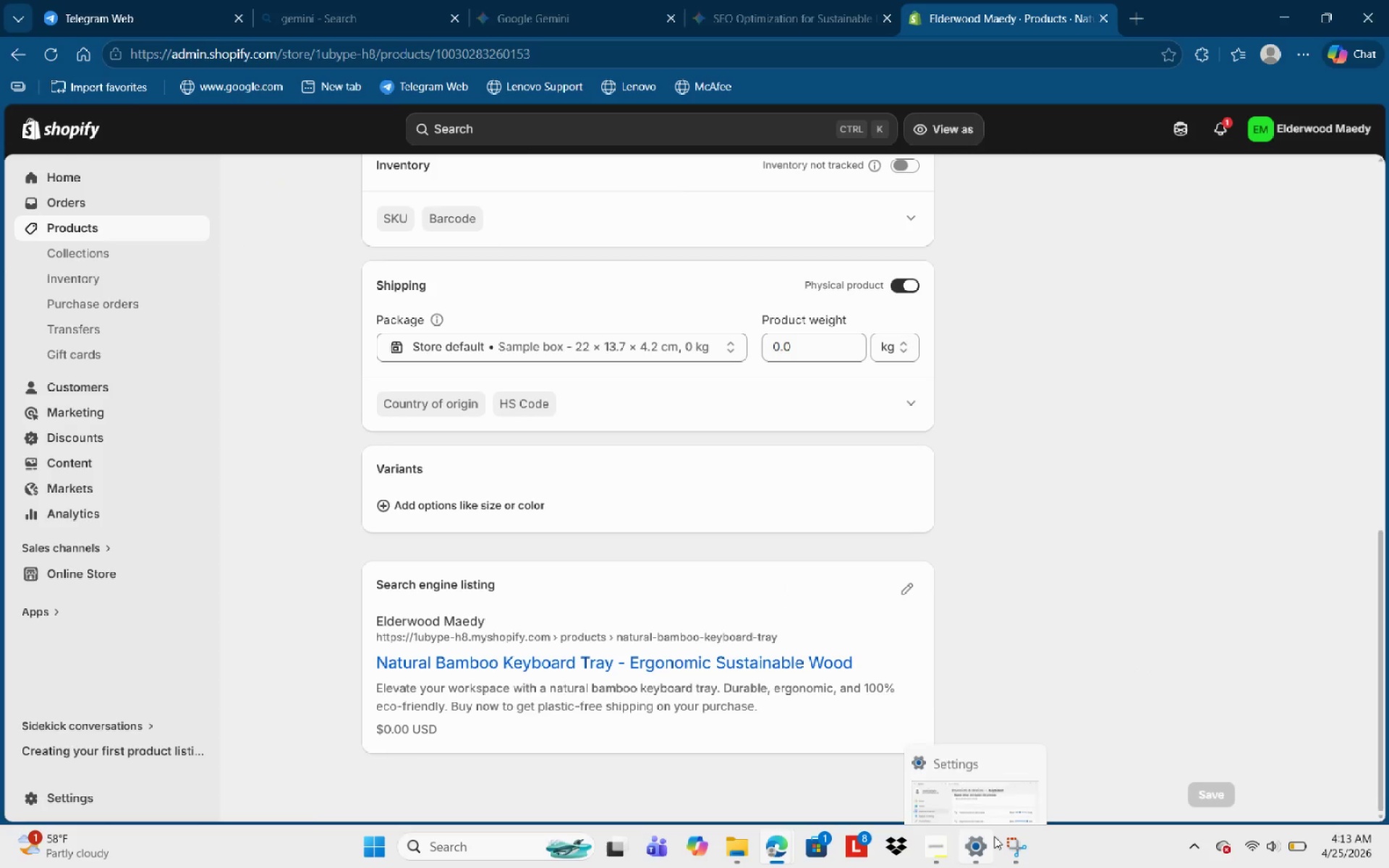 
left_click([1003, 845])
 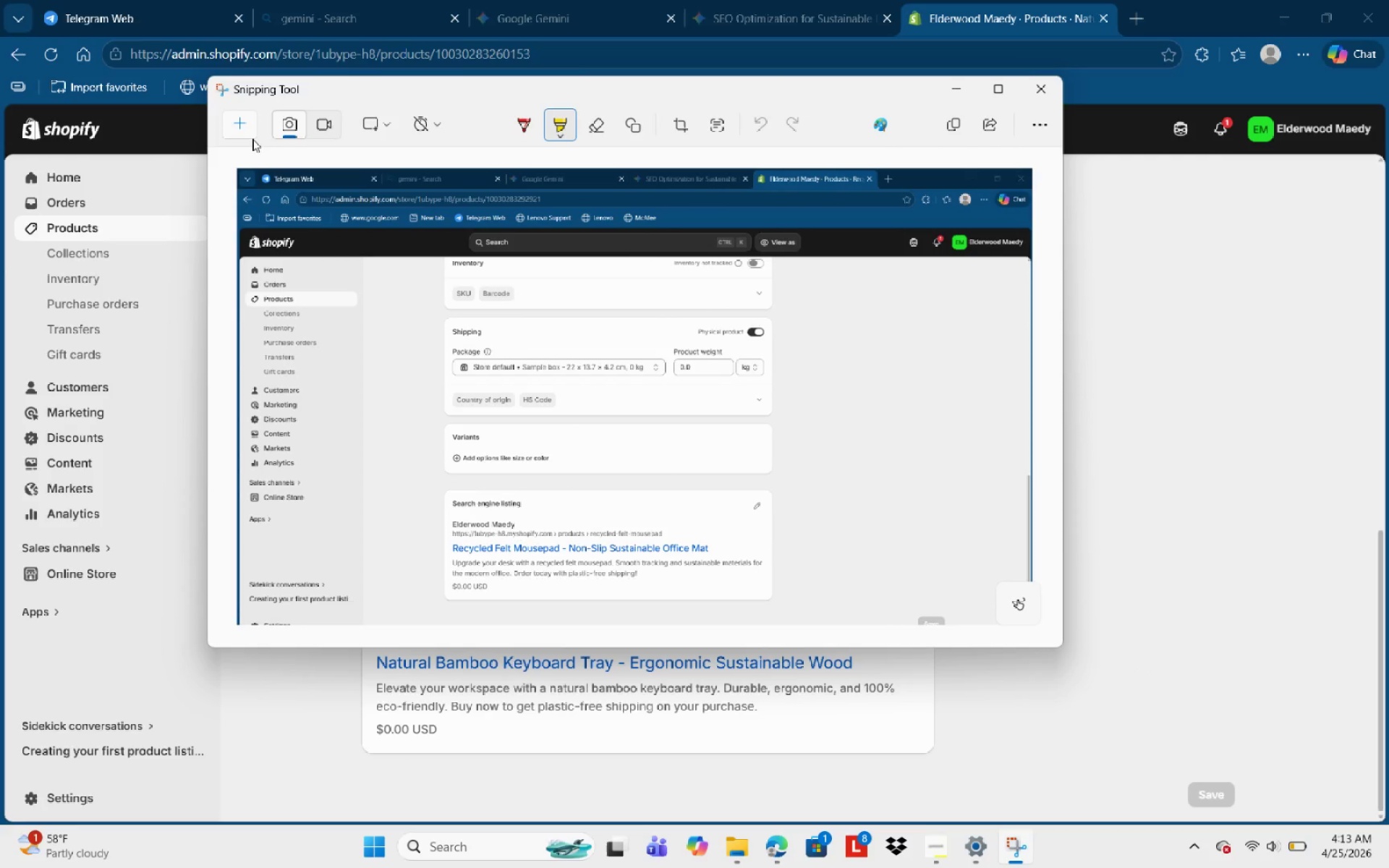 
left_click([233, 111])
 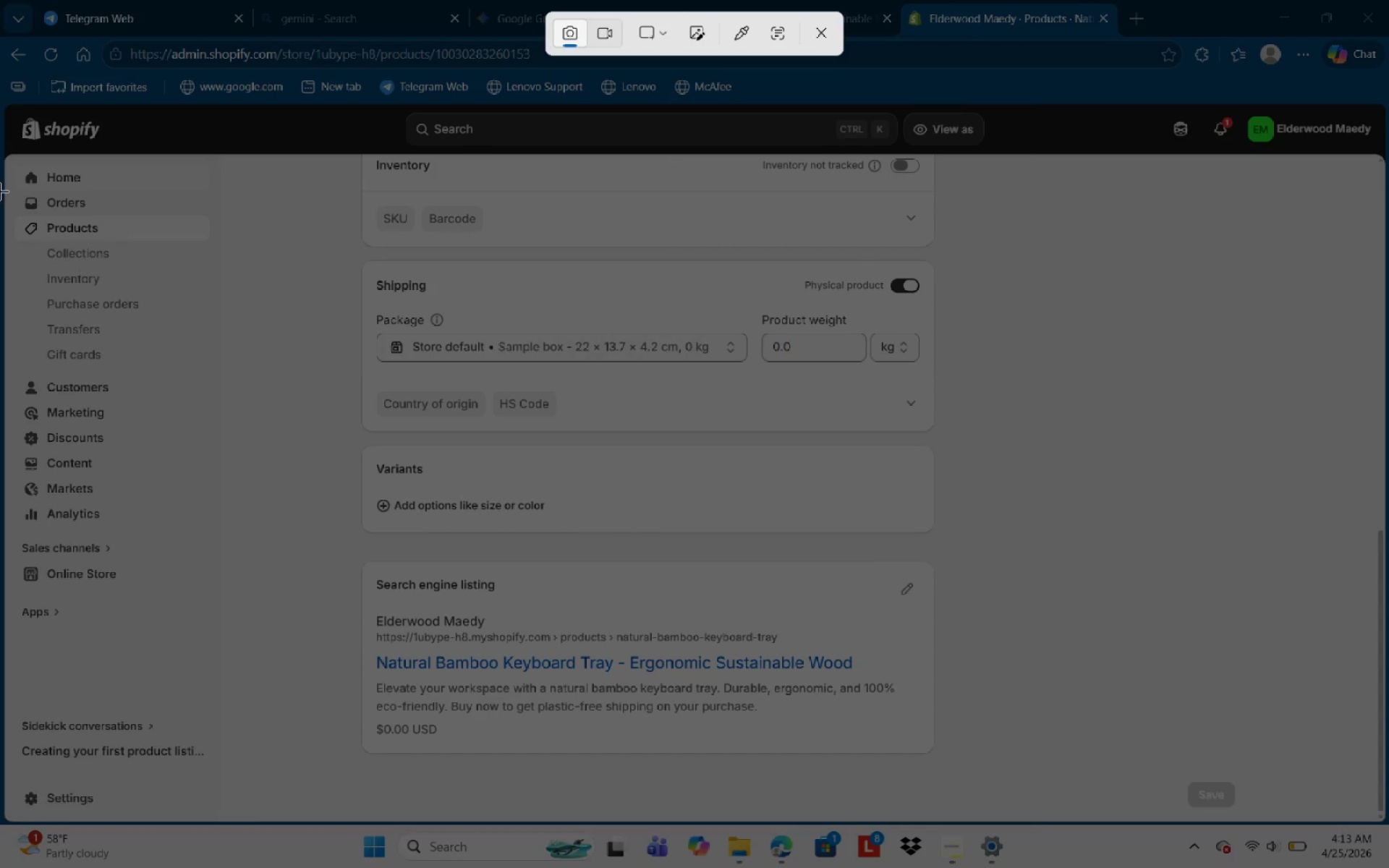 
left_click_drag(start_coordinate=[4, 12], to_coordinate=[1388, 811])
 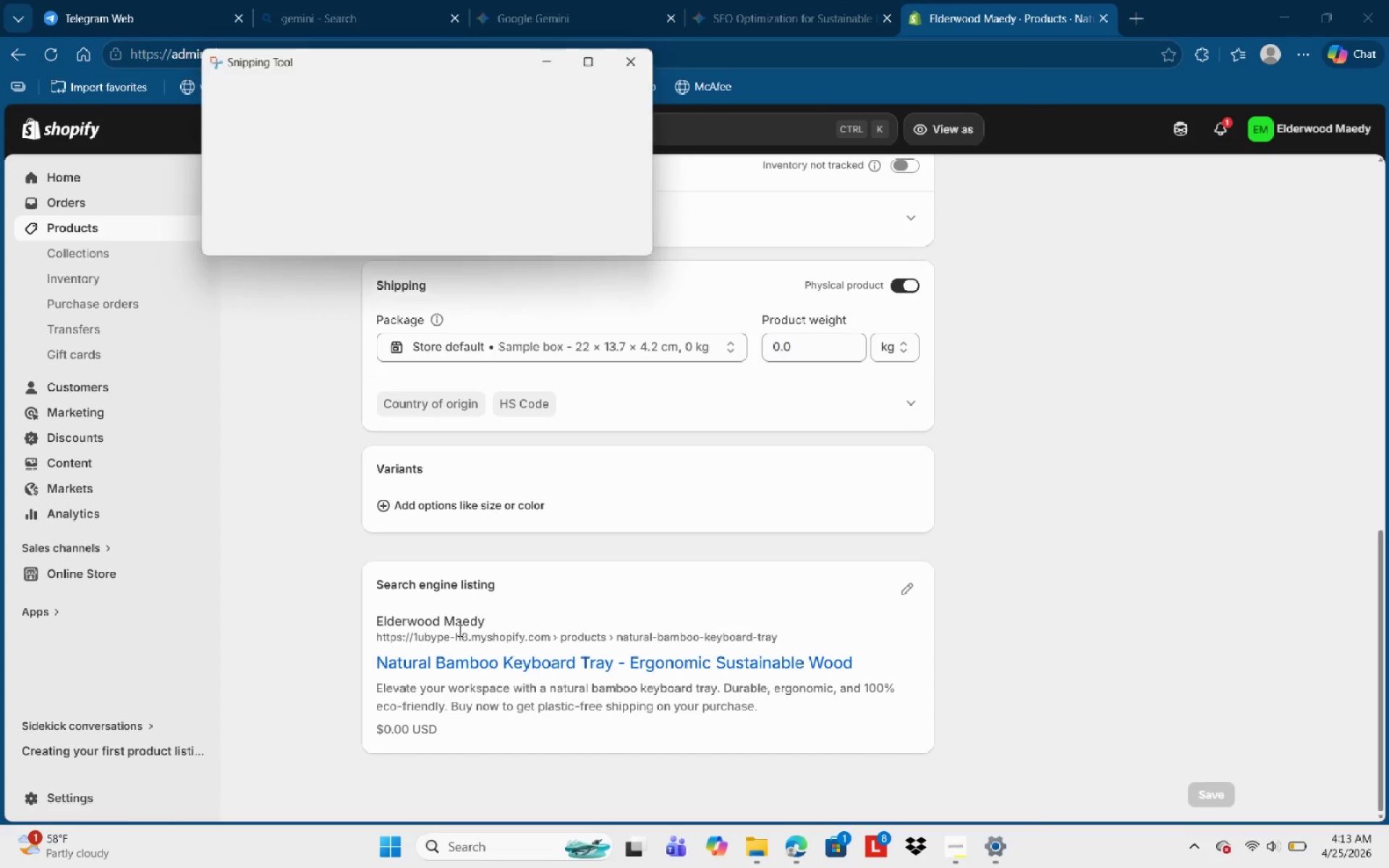 
key(Control+S)
 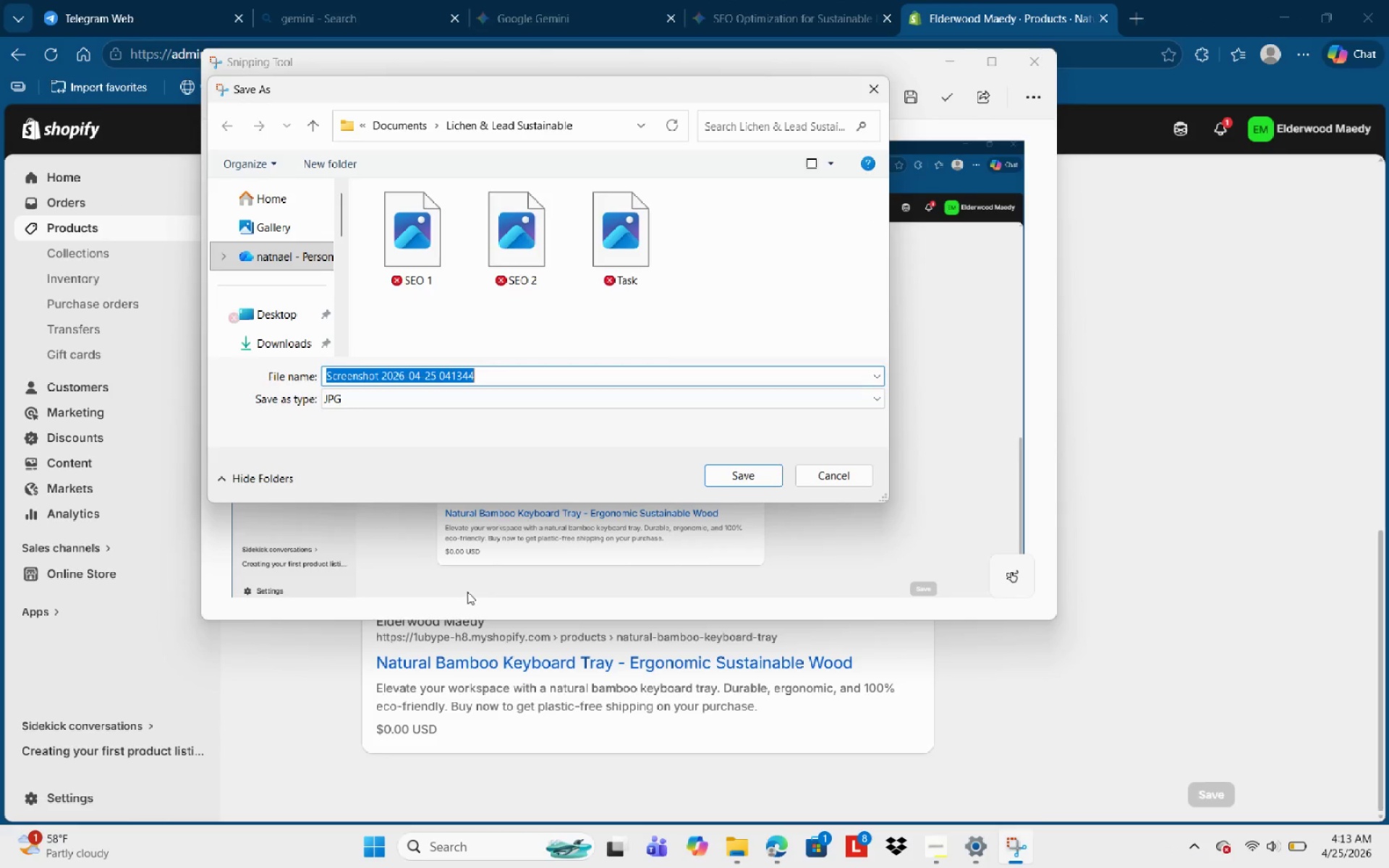 
type(SEO 3)
key(NumpadEnter)
 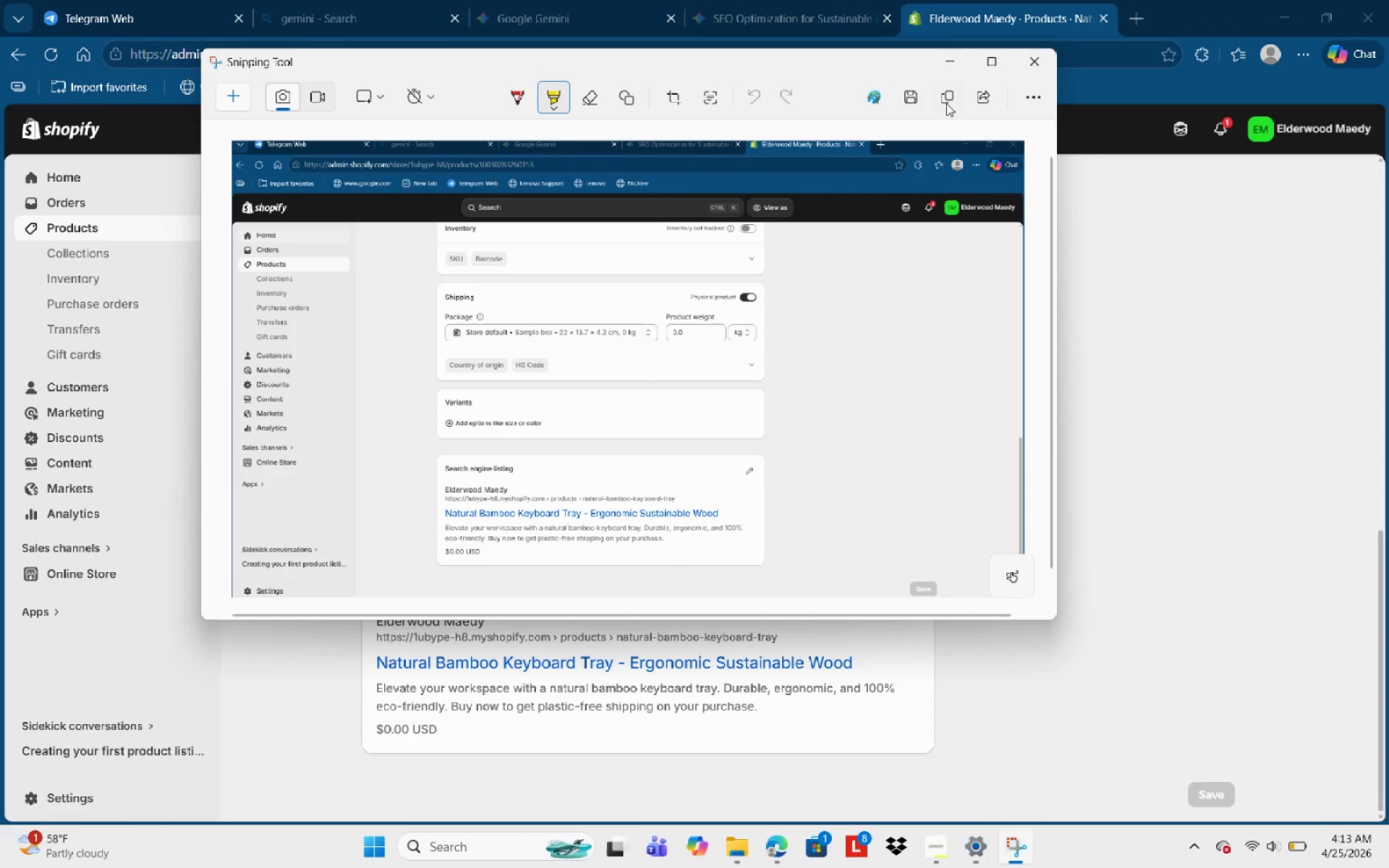 
left_click([957, 63])
 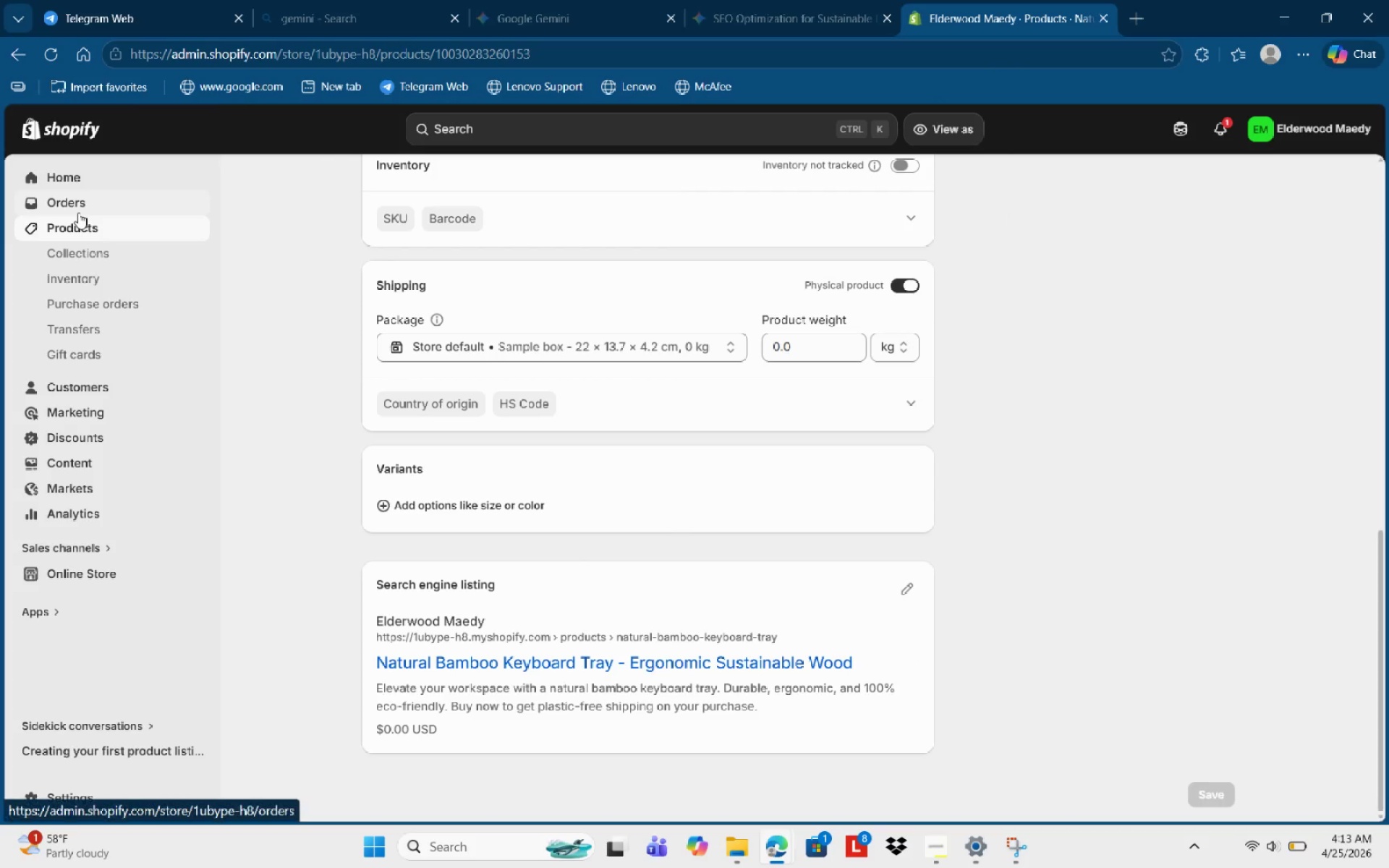 
left_click([77, 224])
 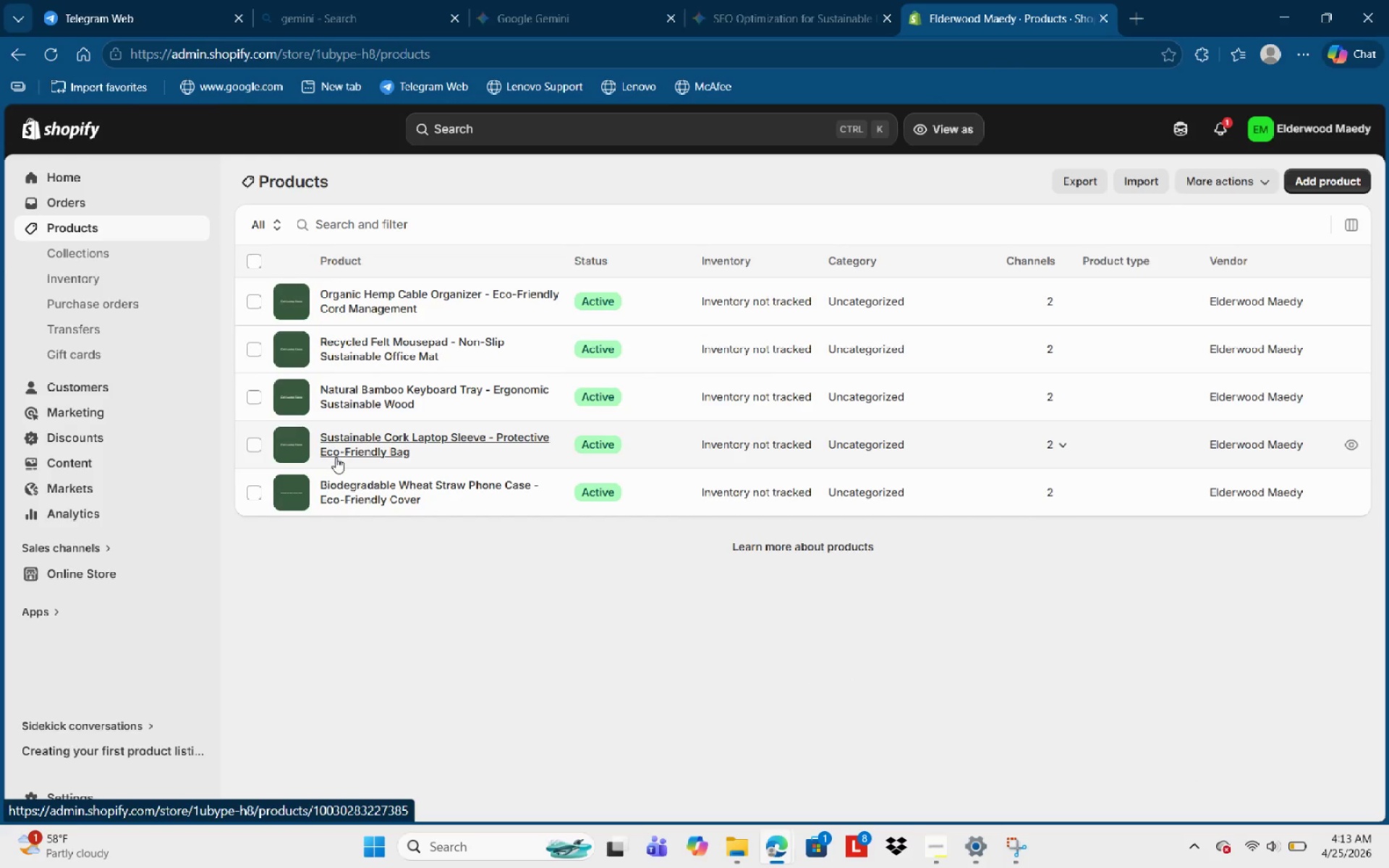 
left_click([355, 492])
 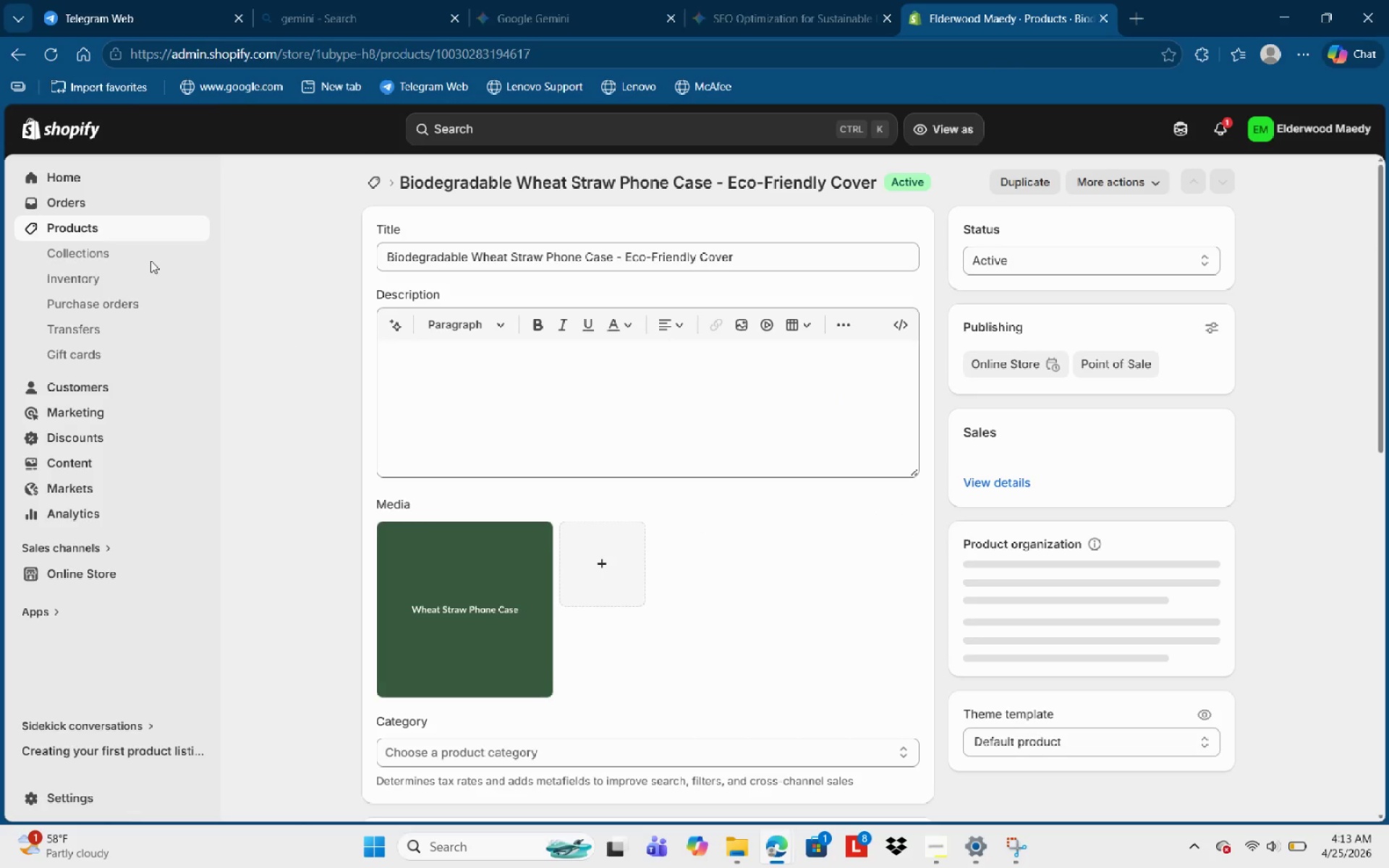 
left_click([94, 215])
 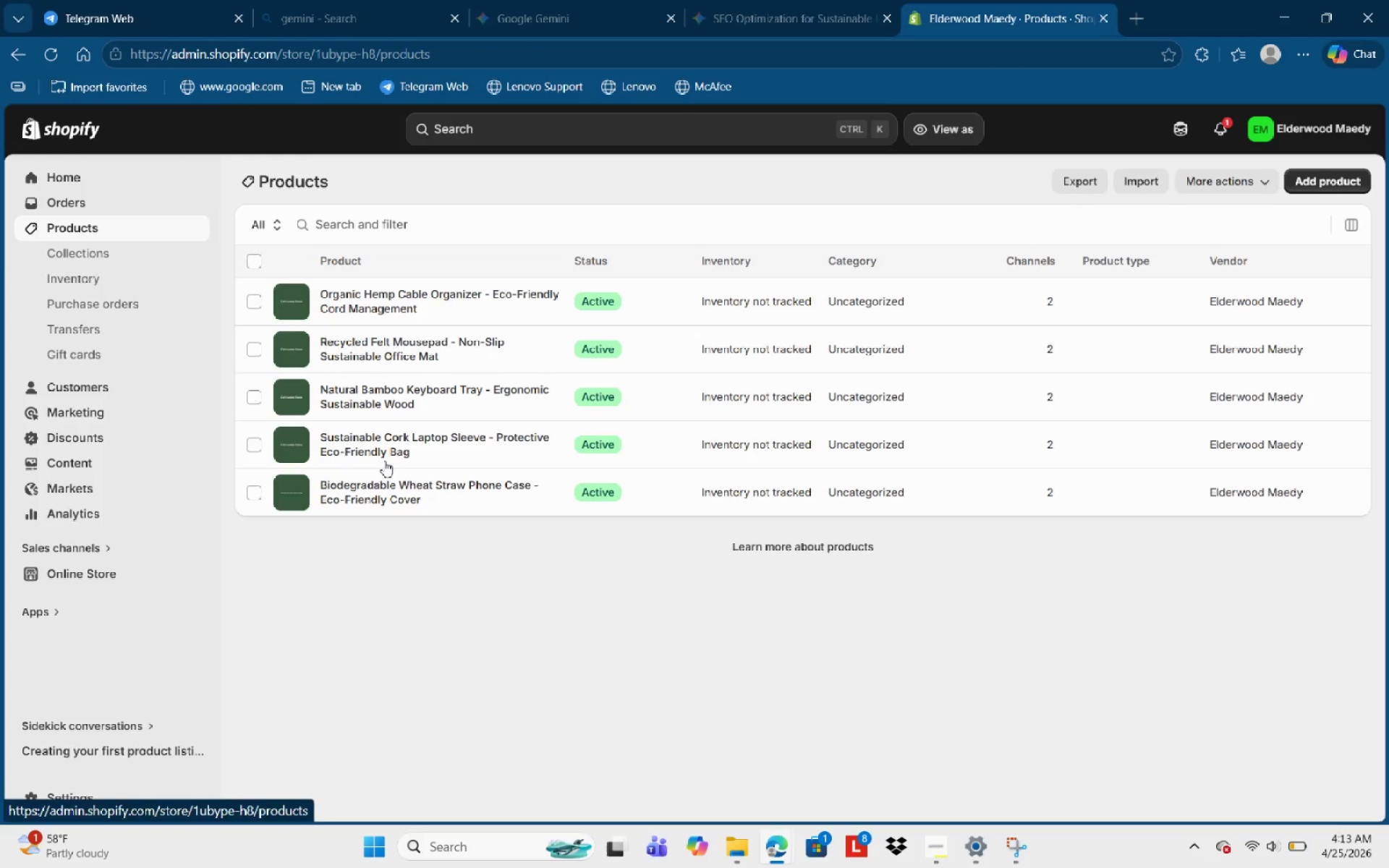 
left_click([383, 449])
 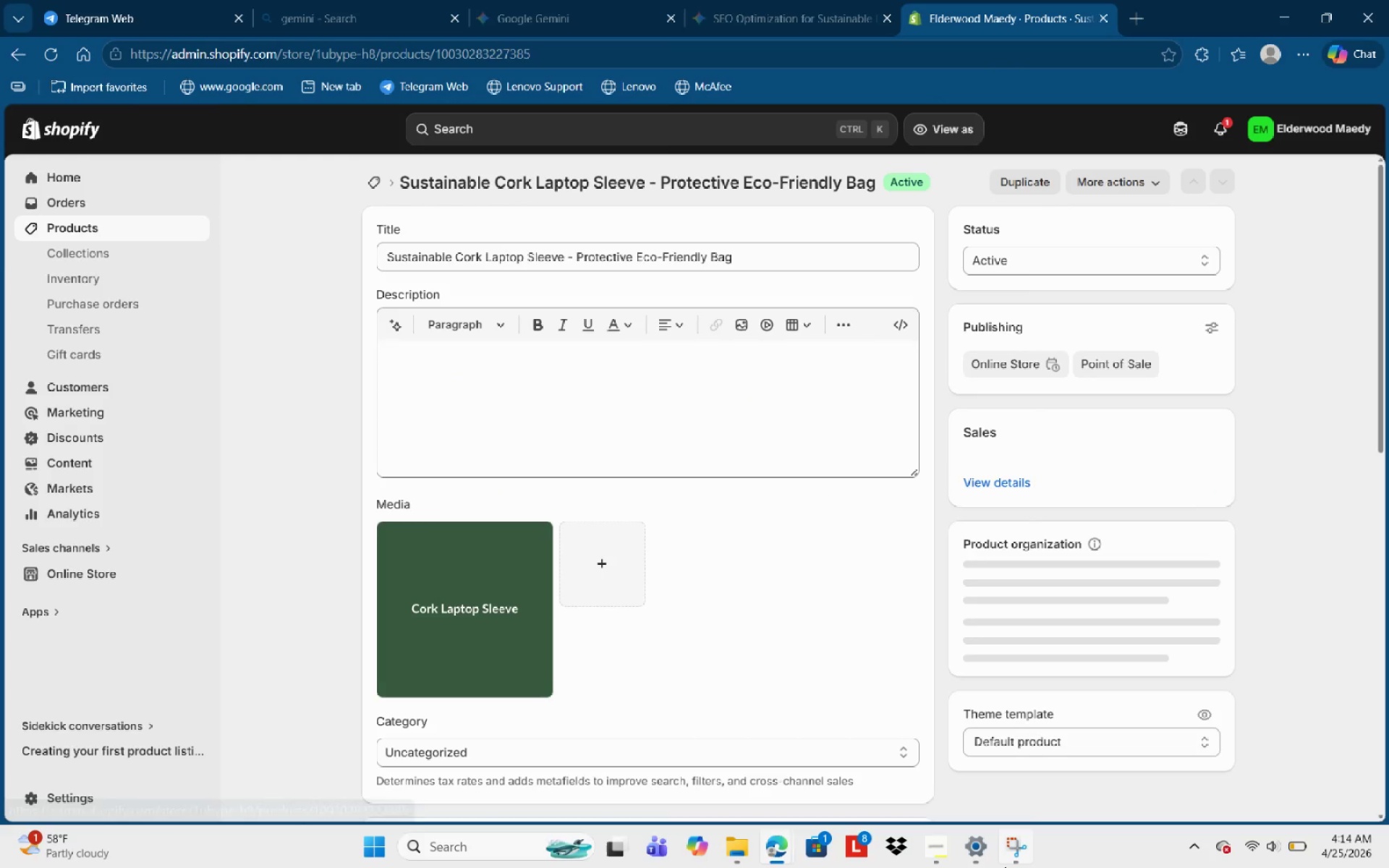 
scroll: coordinate [895, 744], scroll_direction: down, amount: 28.0
 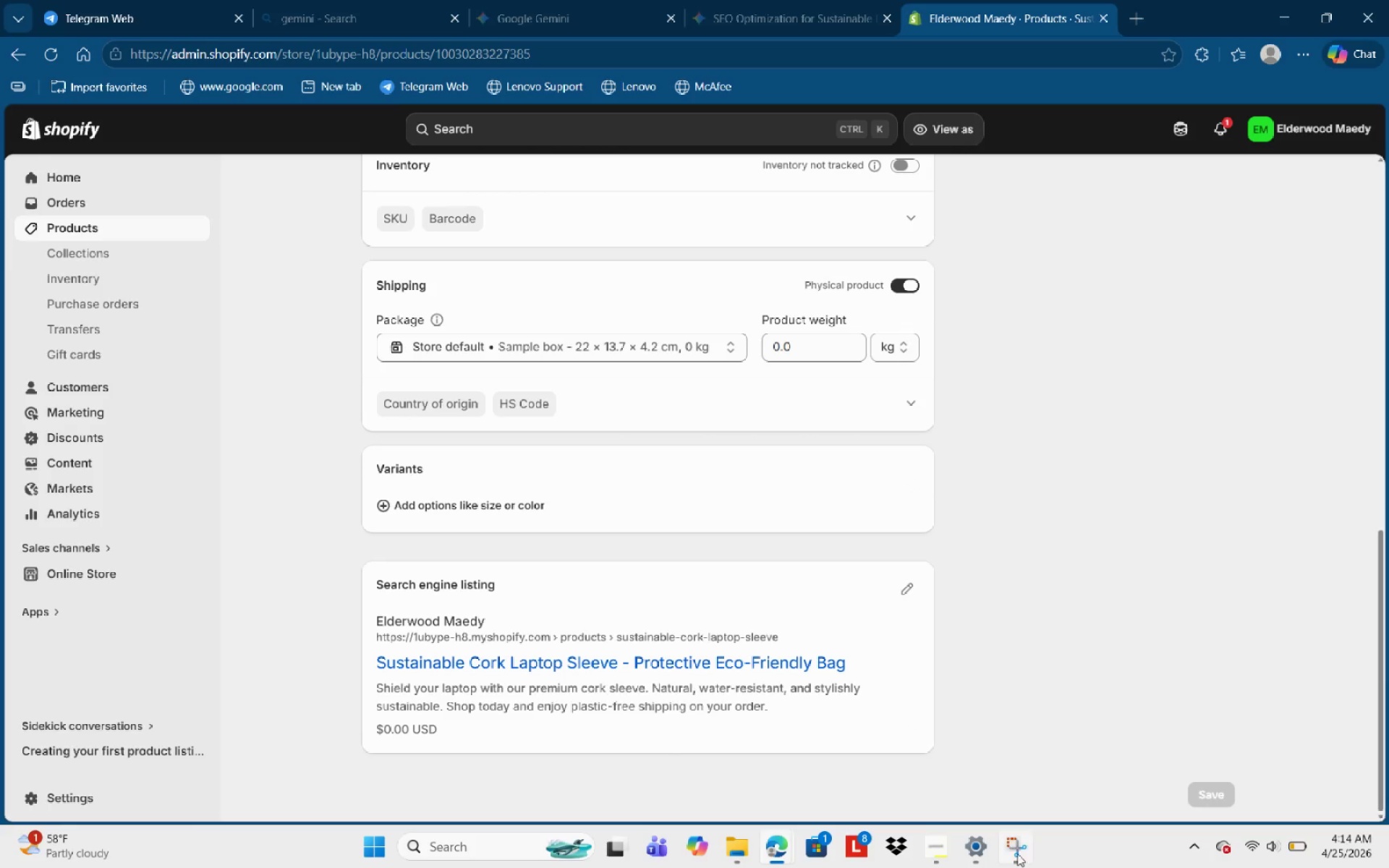 
left_click([1018, 856])
 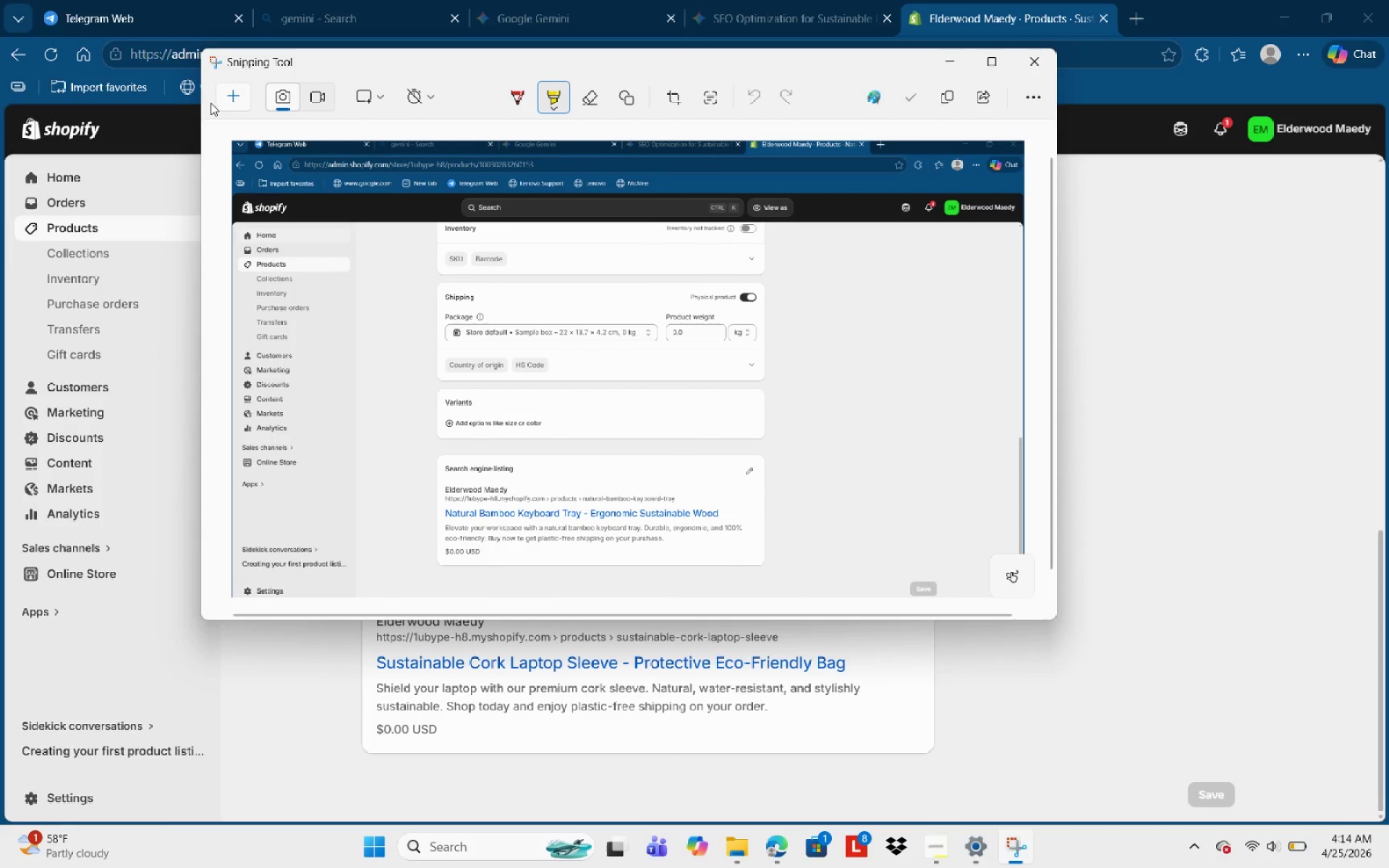 
double_click([219, 100])
 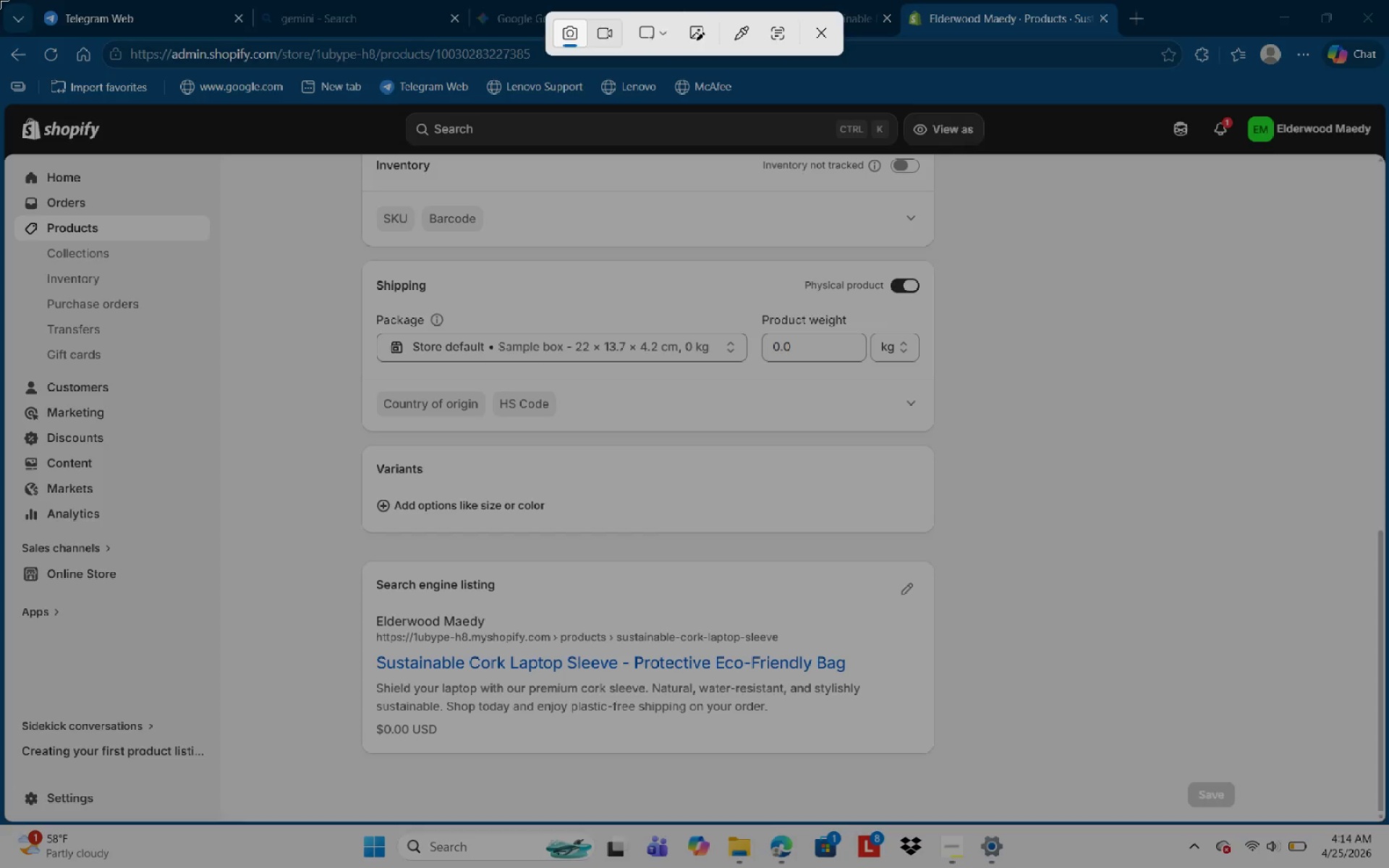 
left_click_drag(start_coordinate=[5, 17], to_coordinate=[1388, 814])
 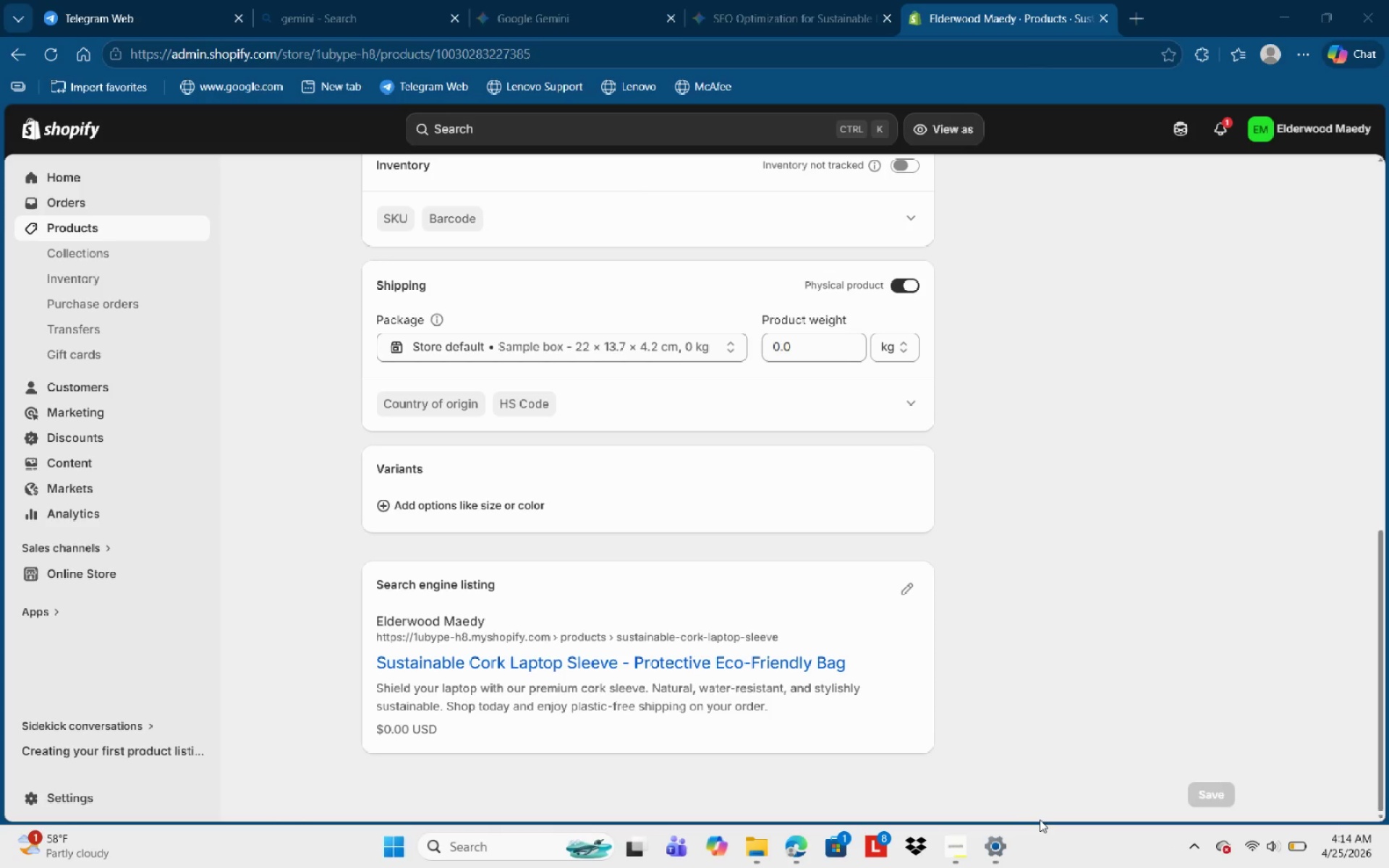 
key(Control+S)
 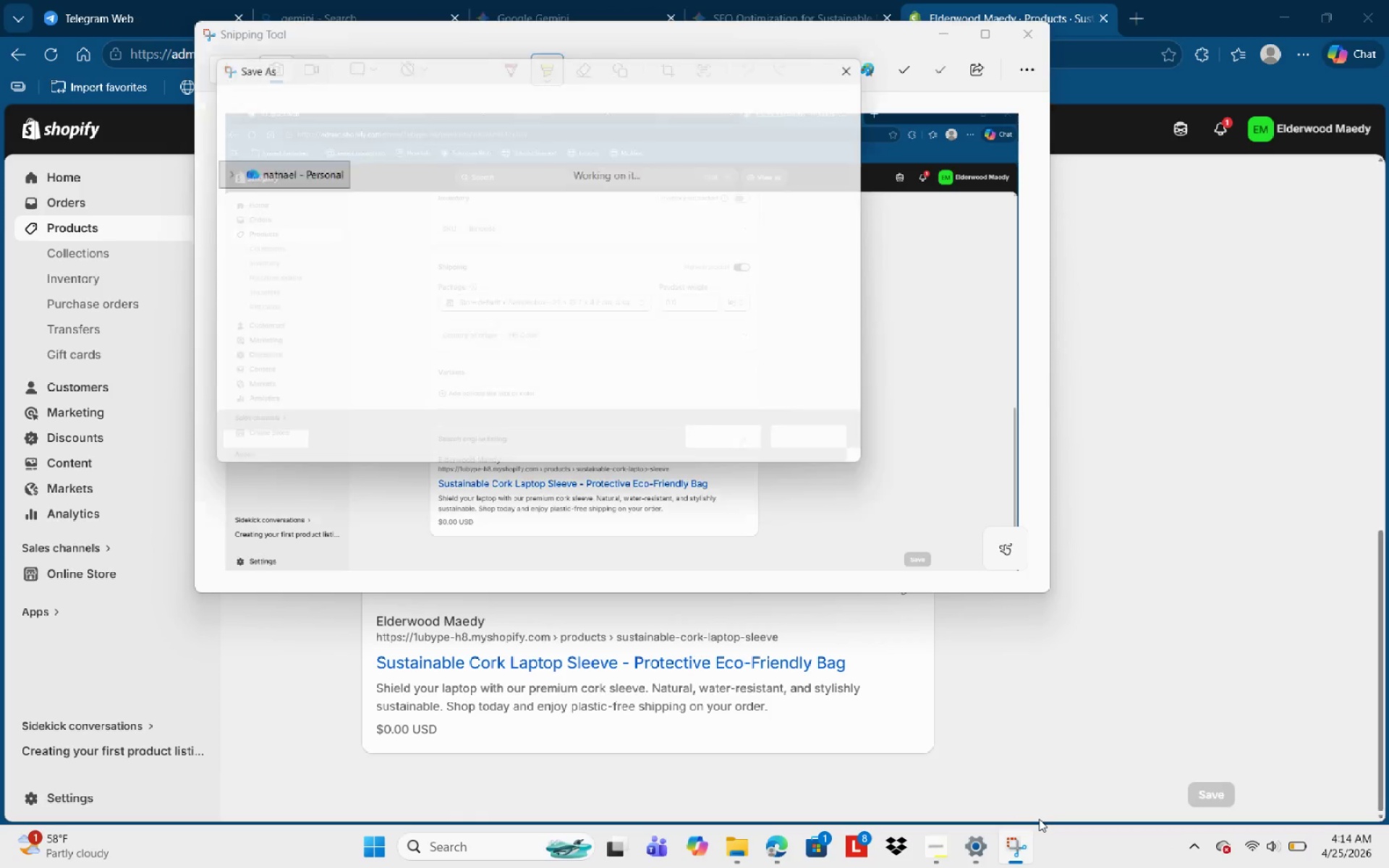 
type(SEO 5)
key(NumpadEnter)
 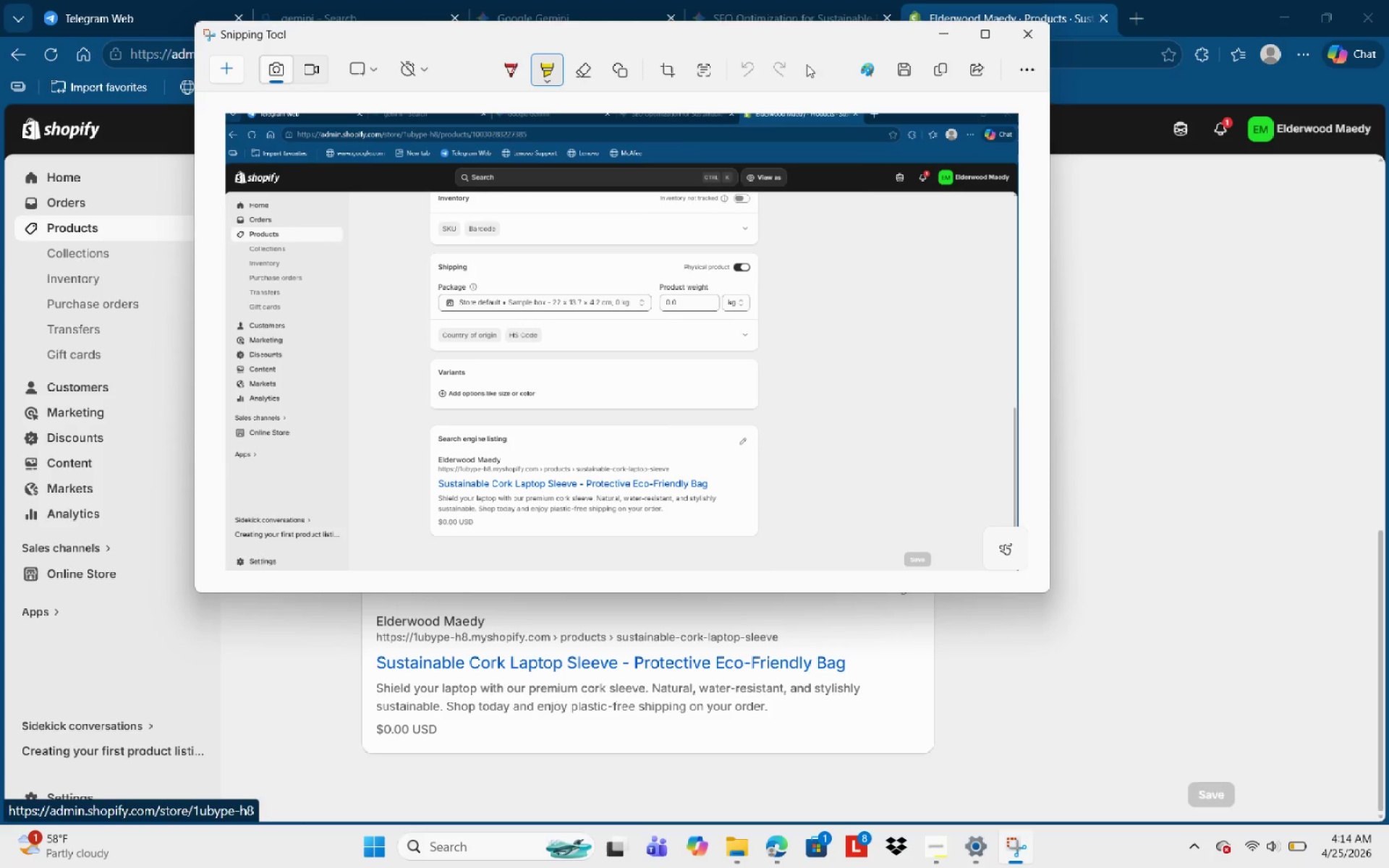 
left_click([937, 35])
 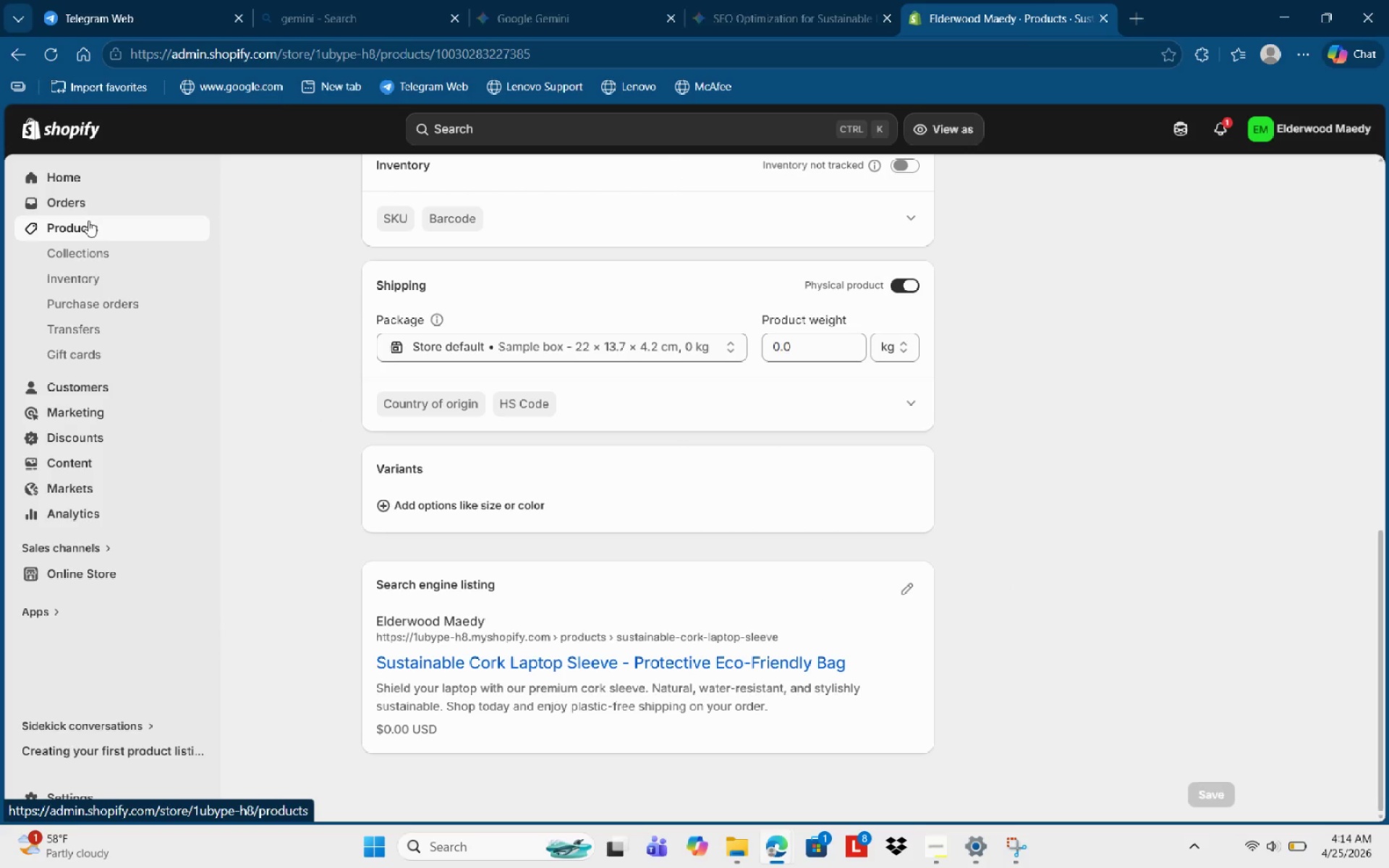 
left_click_drag(start_coordinate=[88, 222], to_coordinate=[742, 842])
 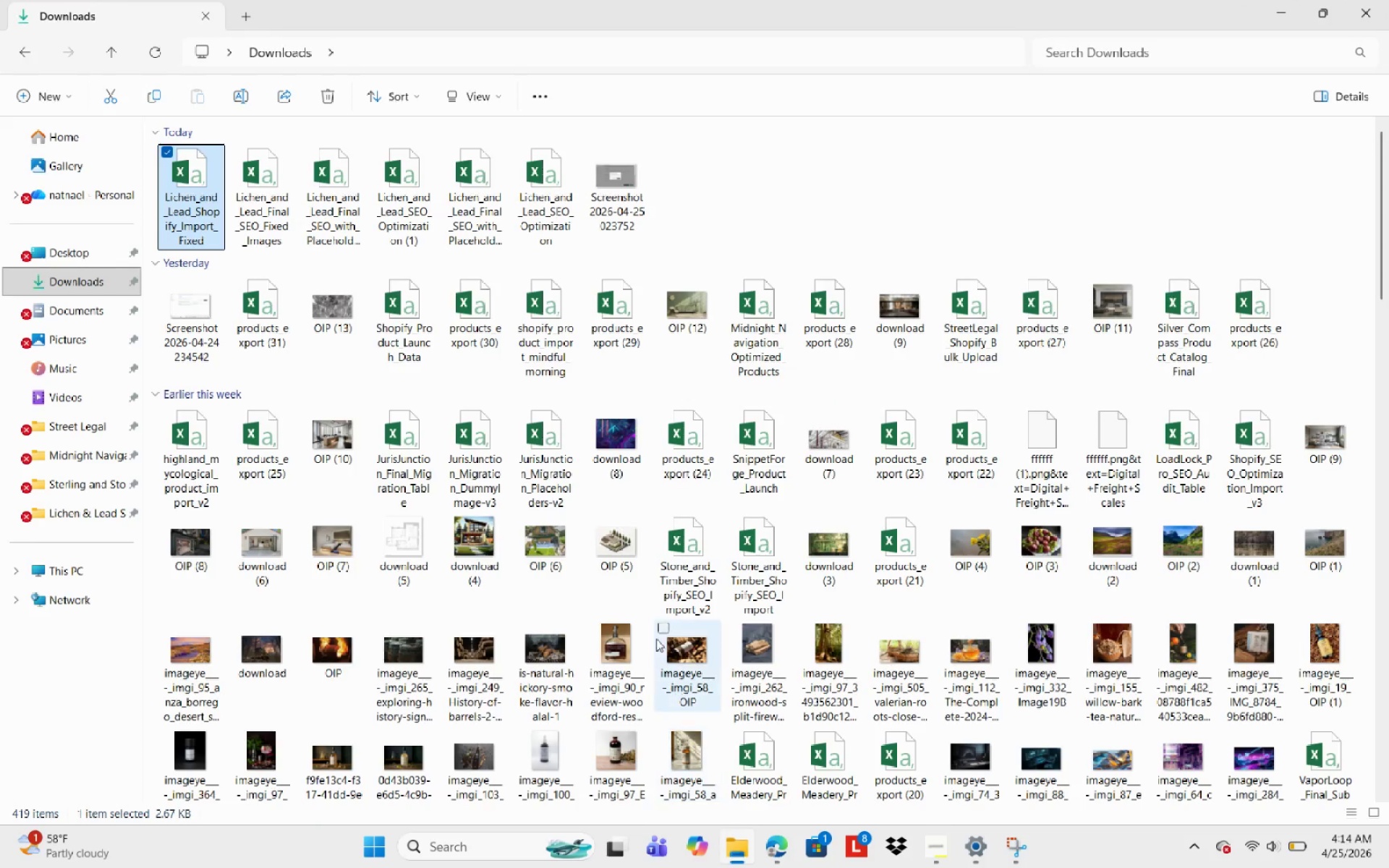 
left_click([742, 842])
 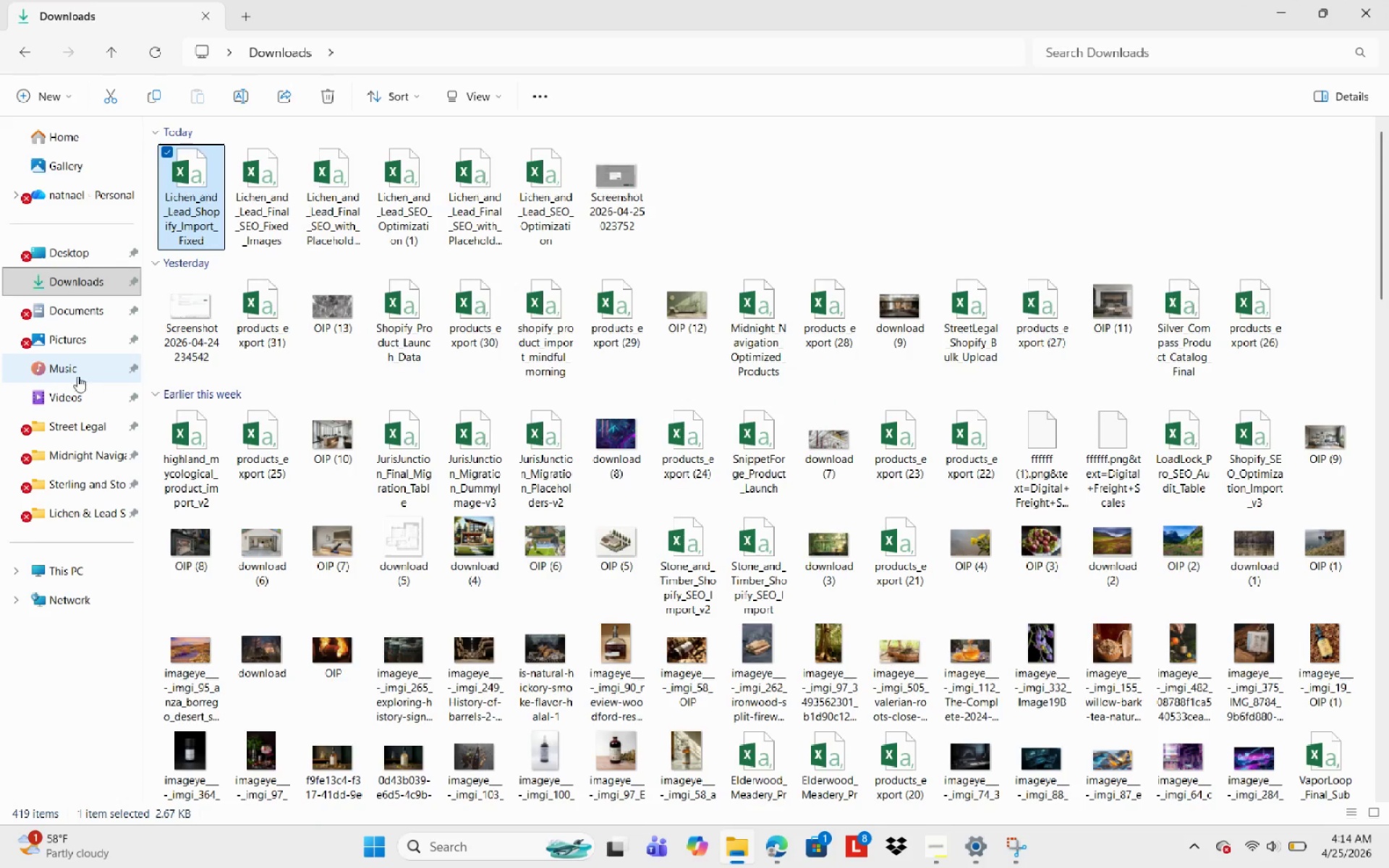 
left_click([98, 308])
 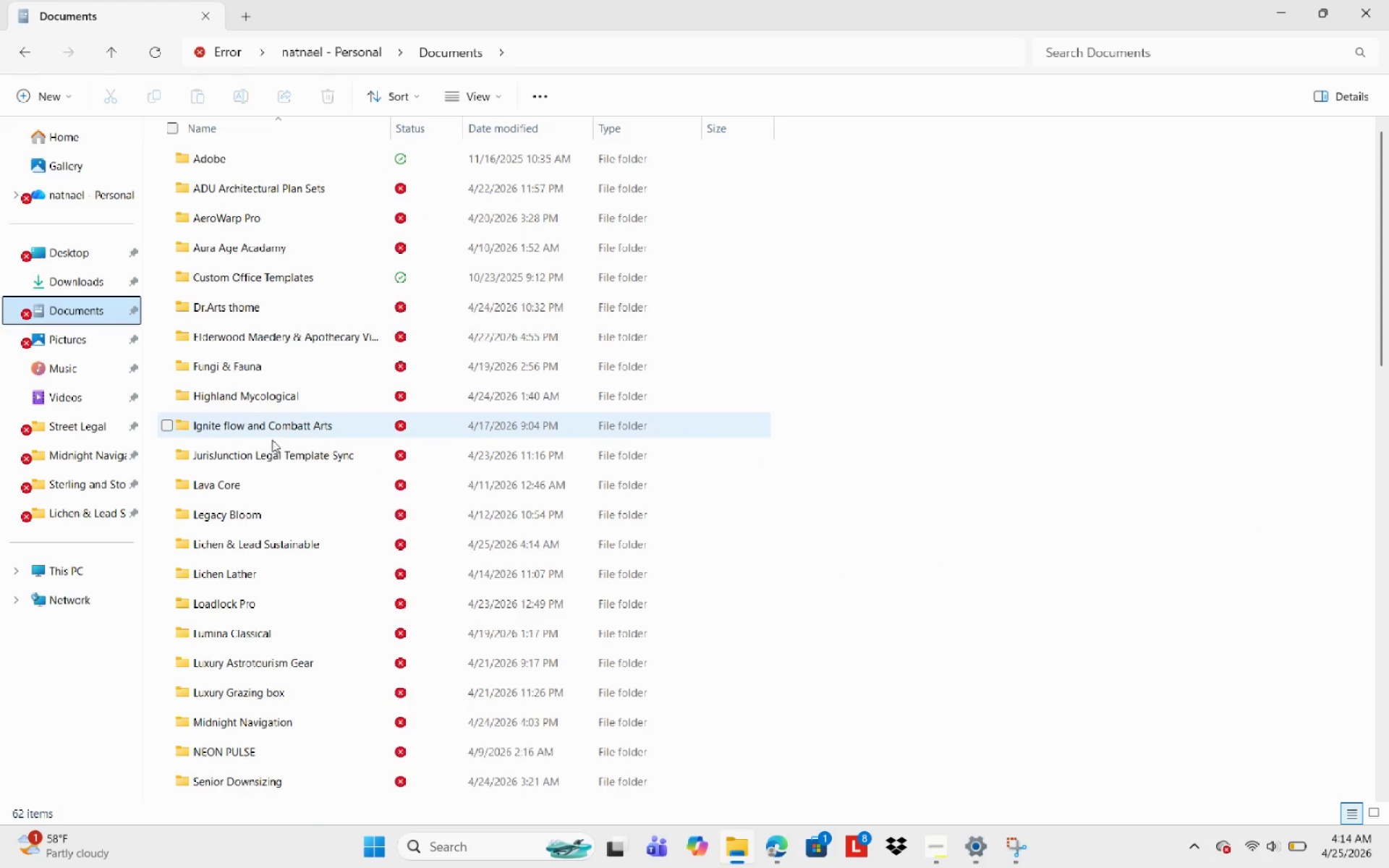 
wait(8.44)
 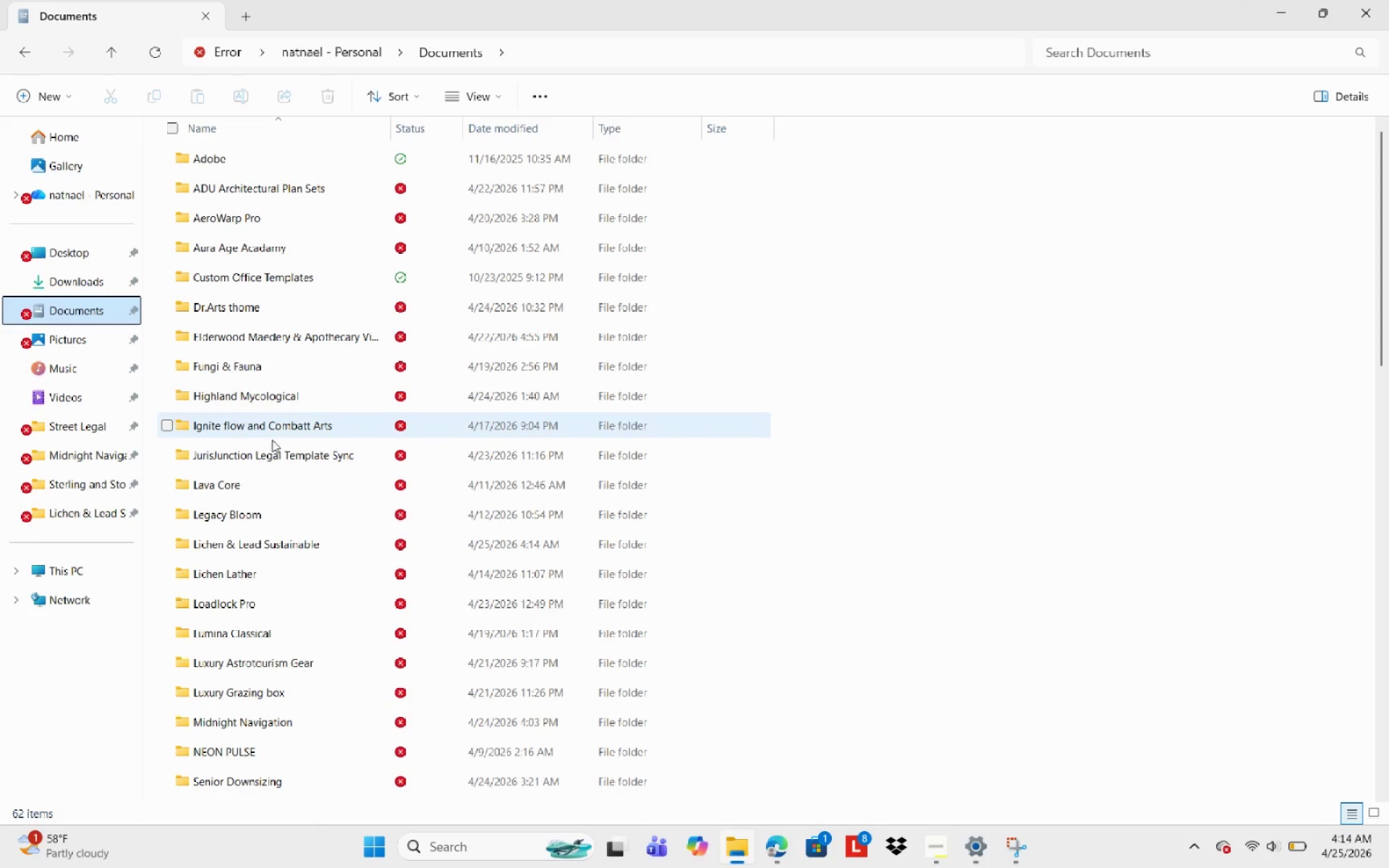 
double_click([292, 547])
 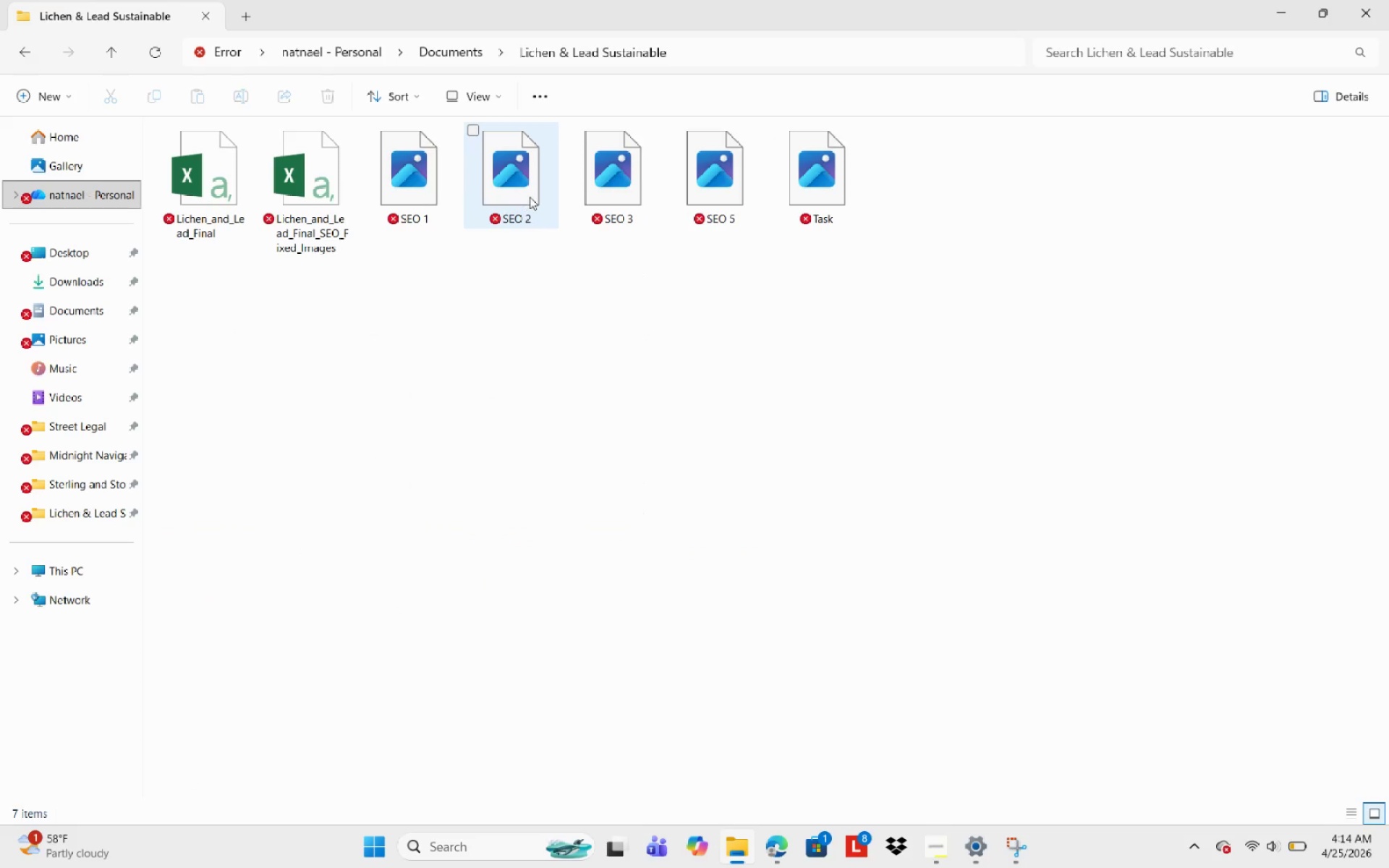 
mouse_move([697, 197])
 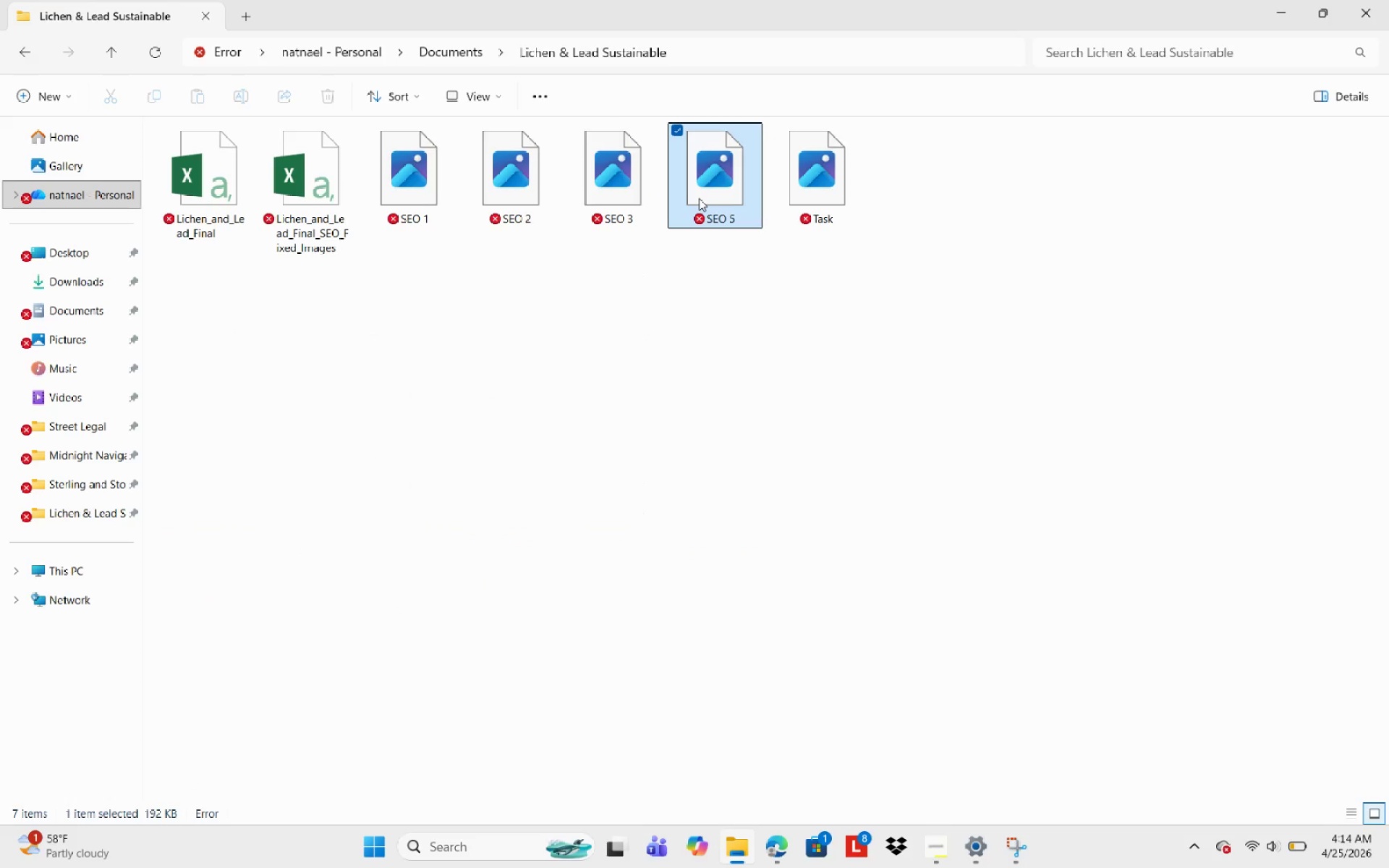 
double_click([699, 198])
 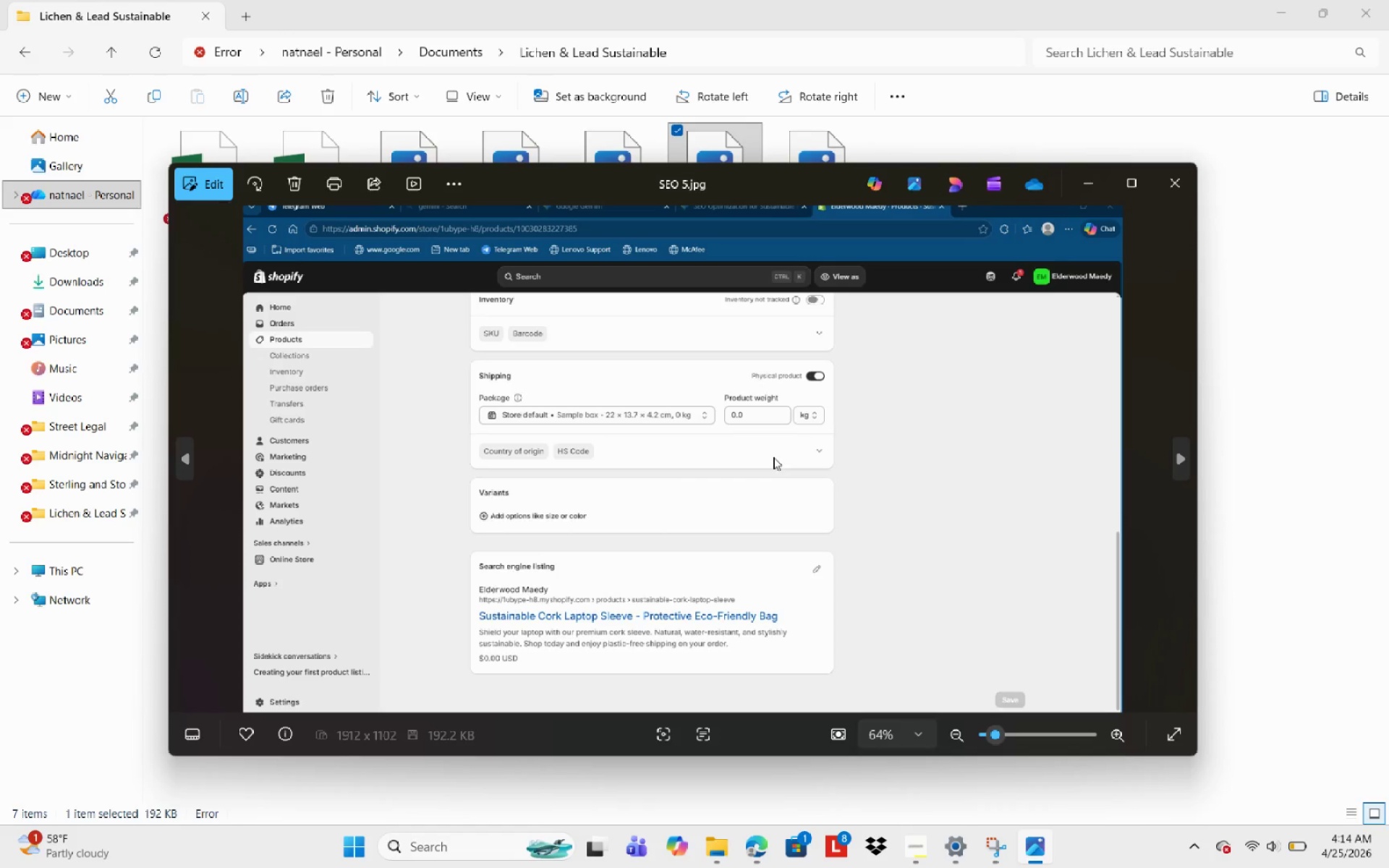 
wait(5.62)
 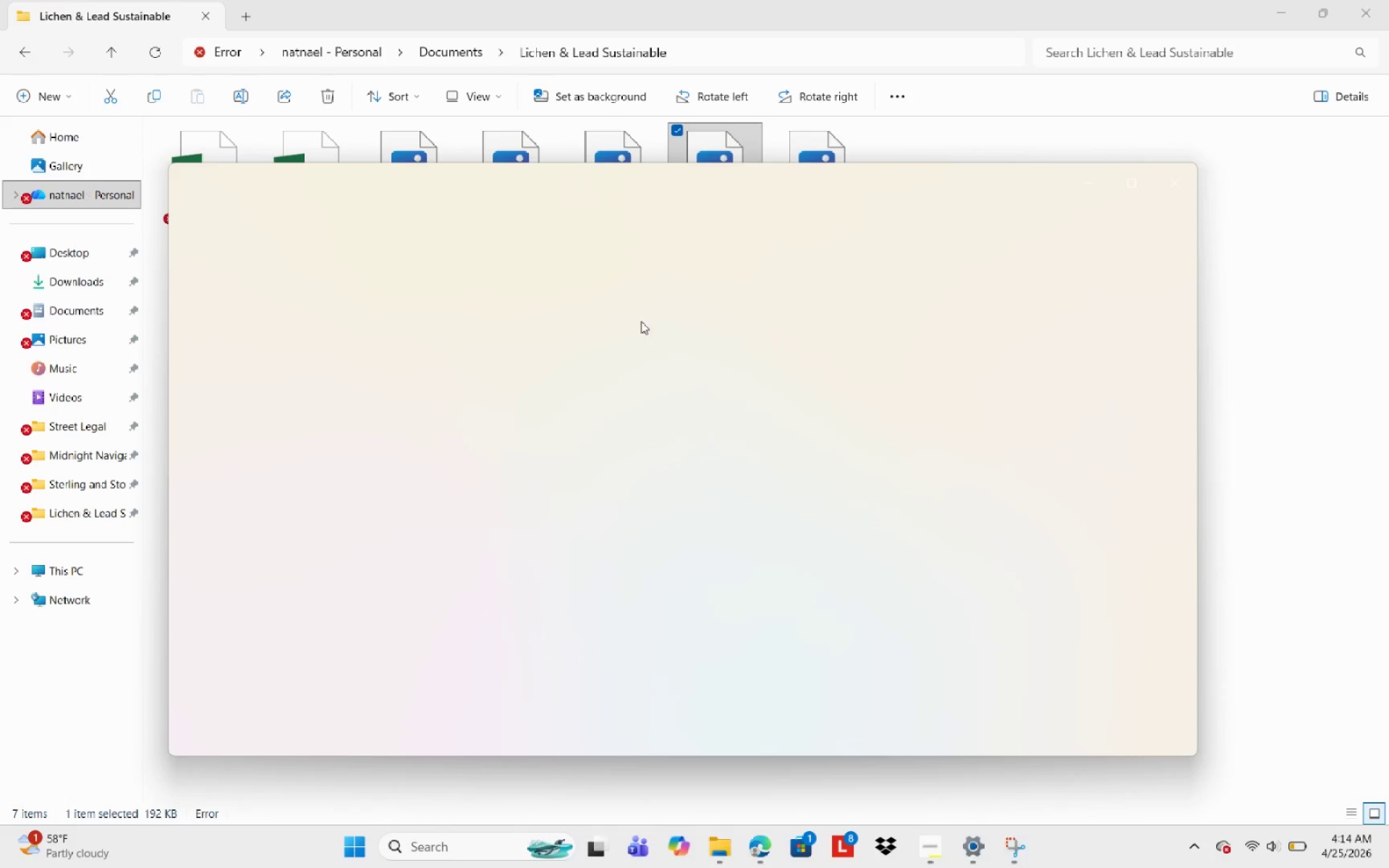 
left_click([1079, 181])
 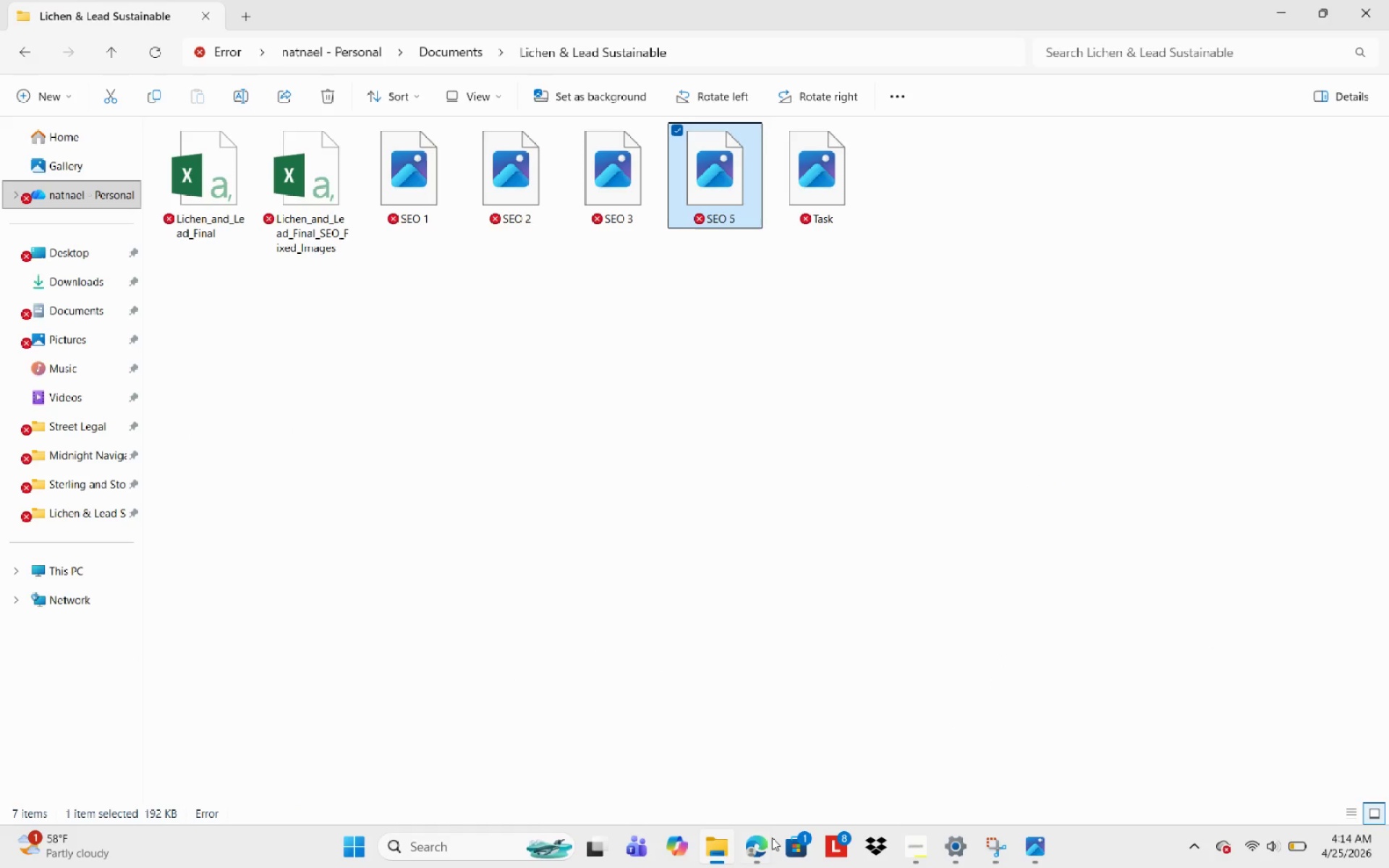 
left_click([766, 844])
 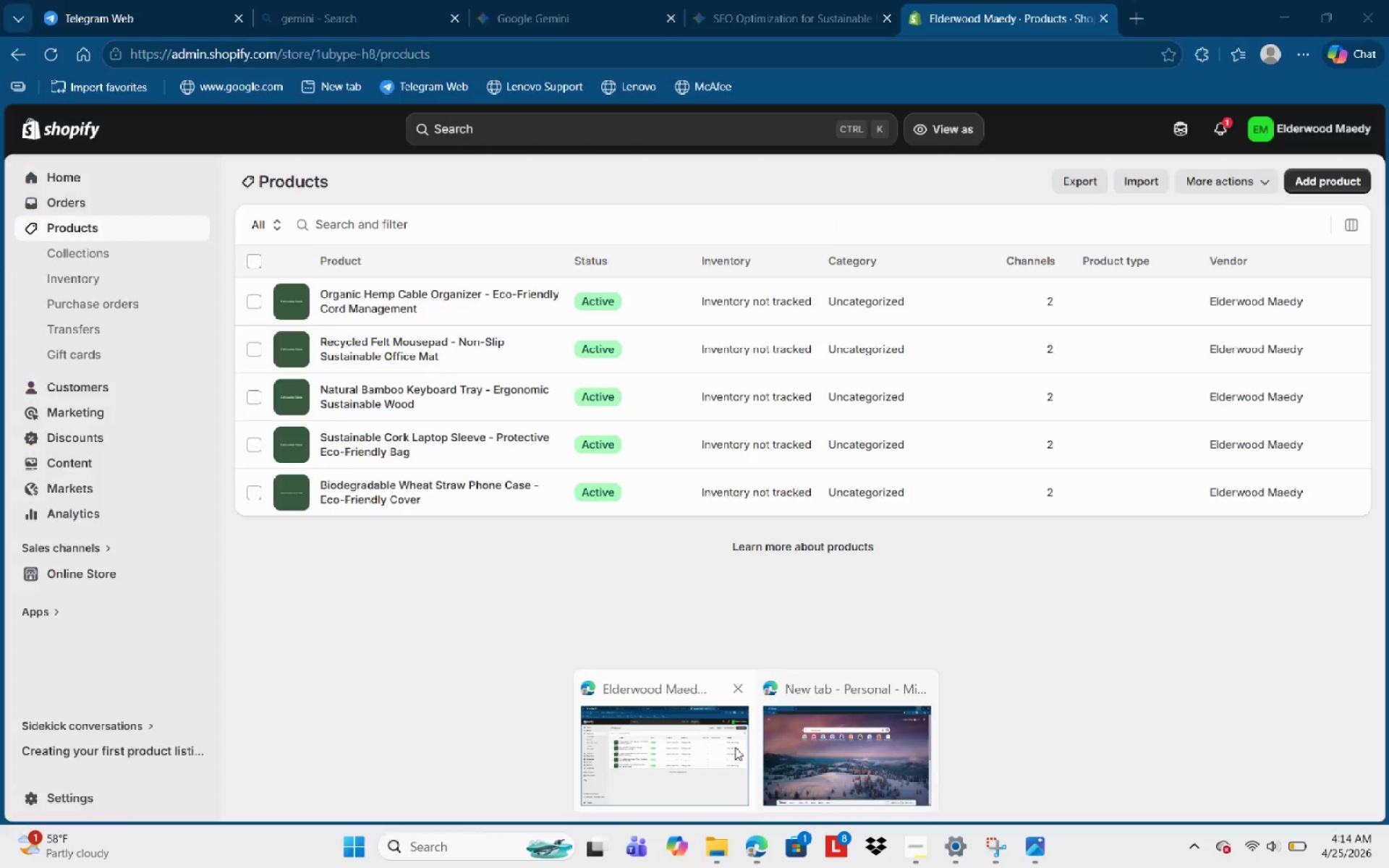 
left_click([735, 747])
 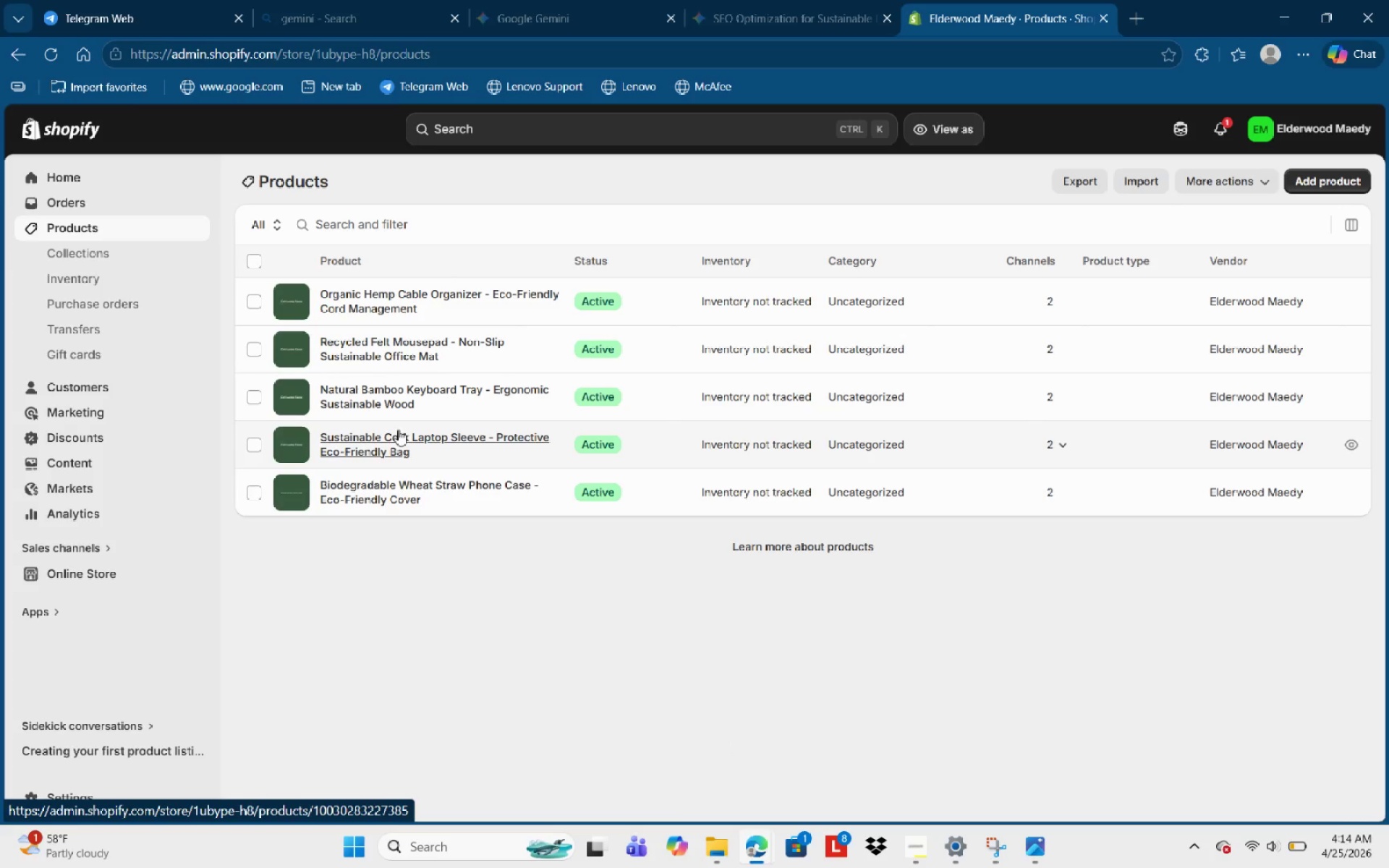 
left_click([369, 485])
 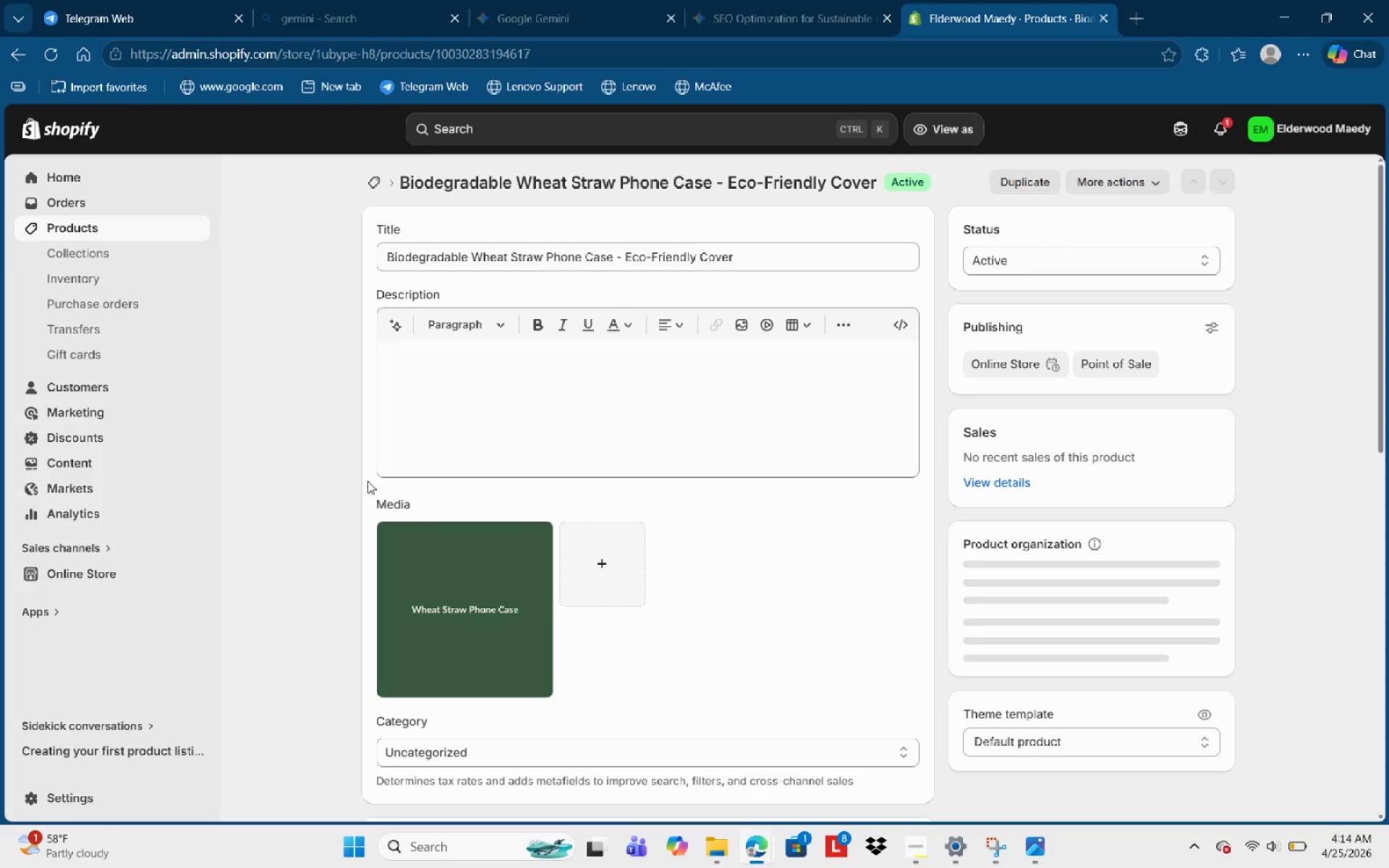 
scroll: coordinate [602, 561], scroll_direction: down, amount: 16.0
 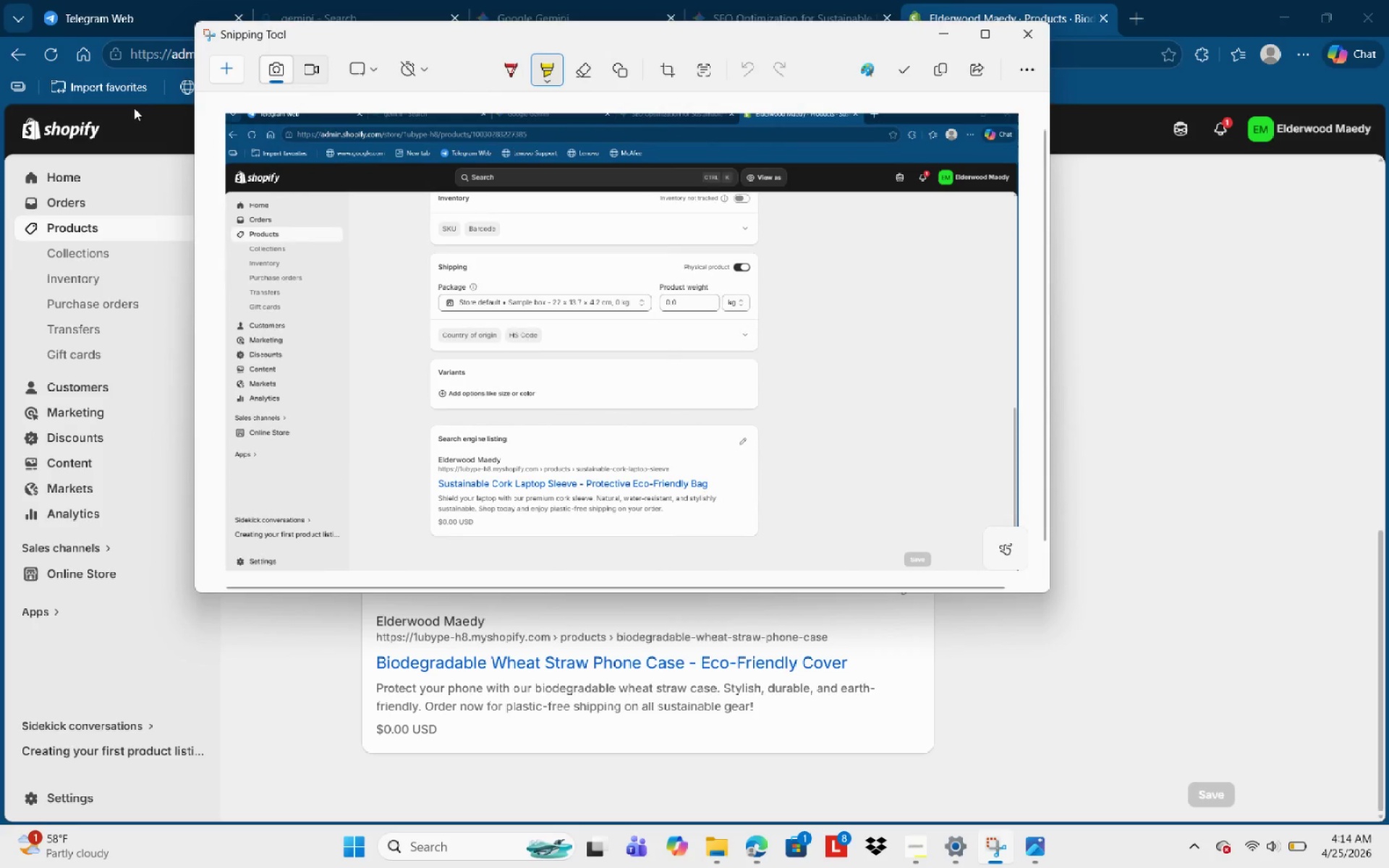 
left_click([220, 69])
 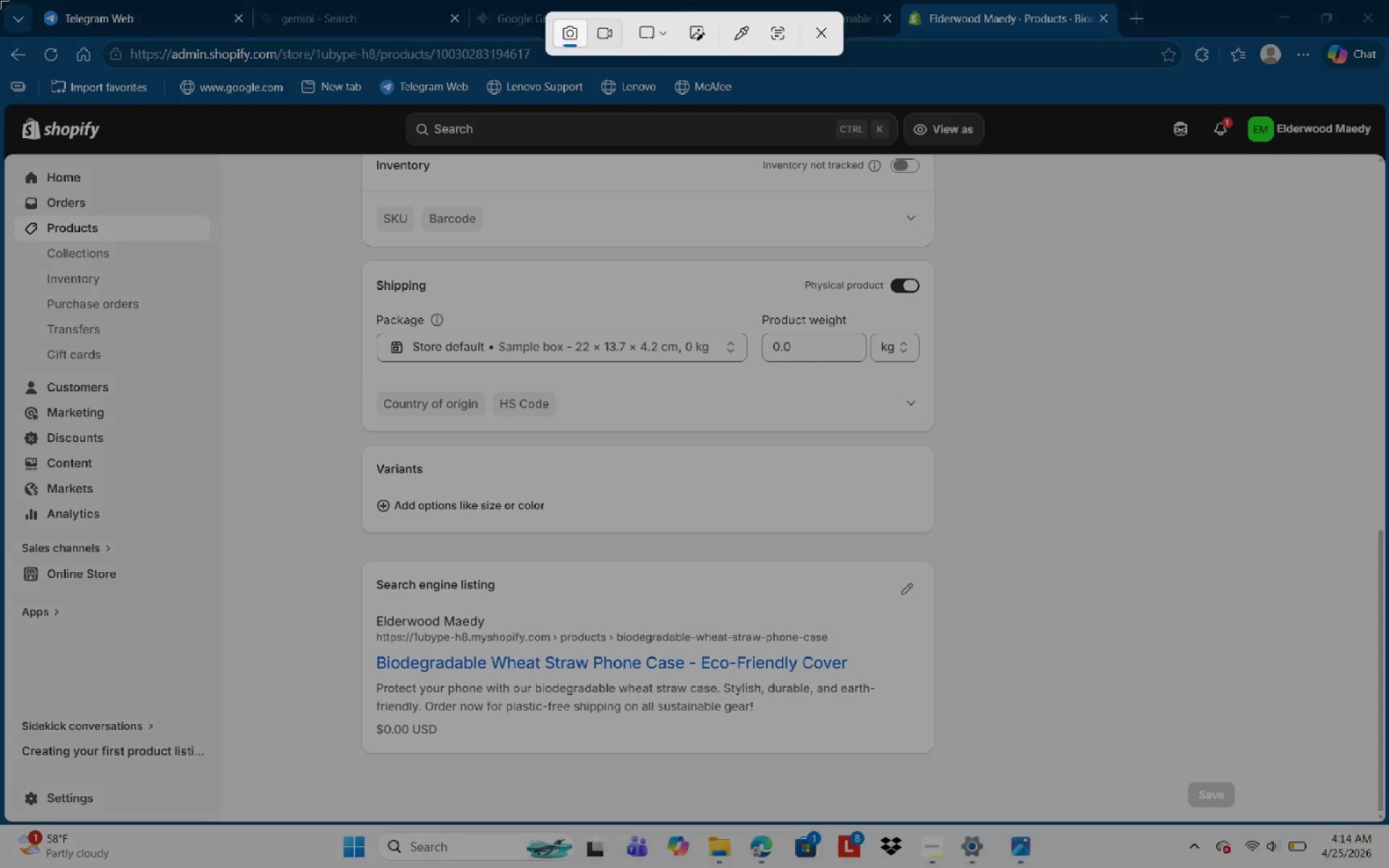 
left_click_drag(start_coordinate=[0, 0], to_coordinate=[1388, 799])
 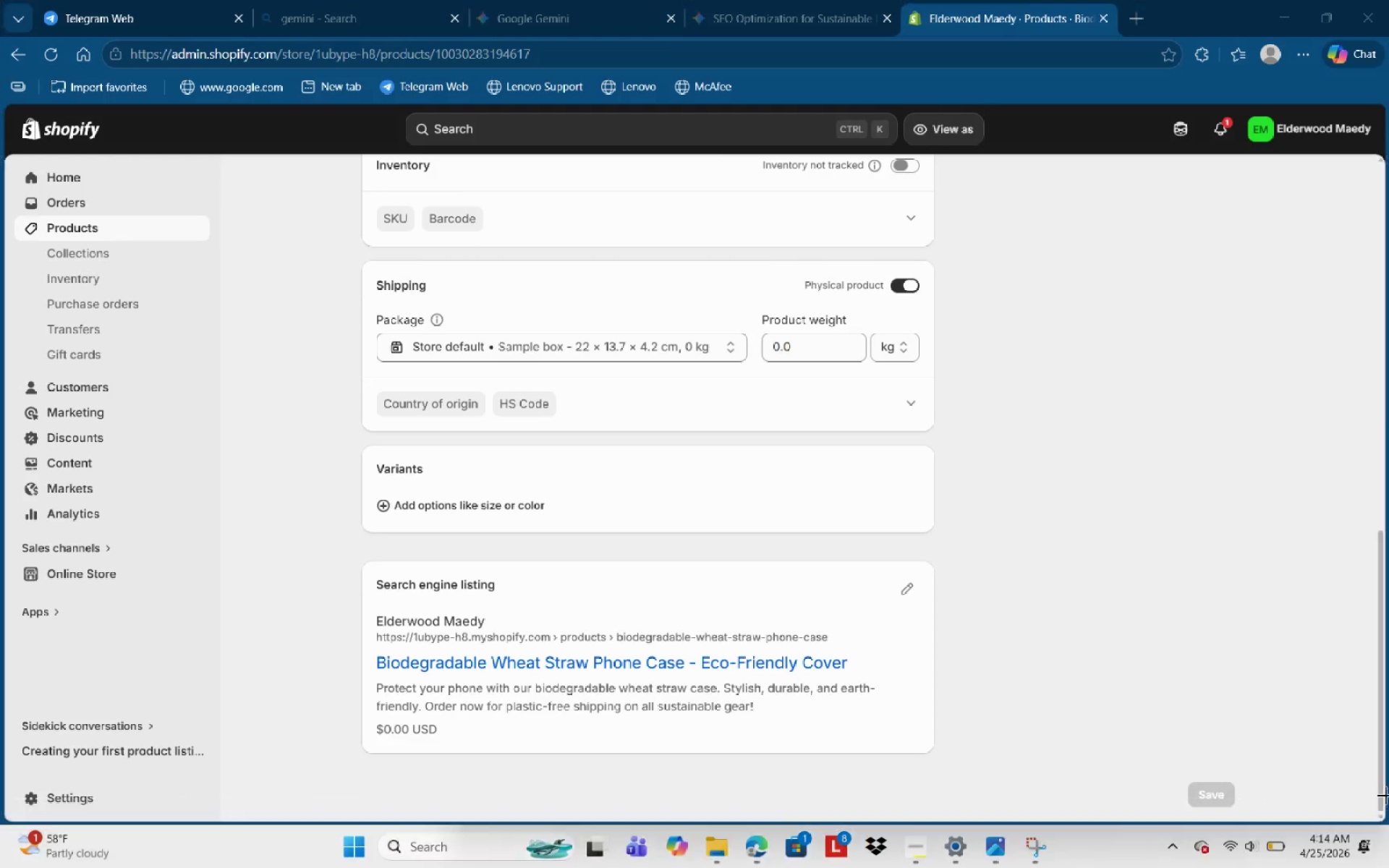 
key(Control+S)
 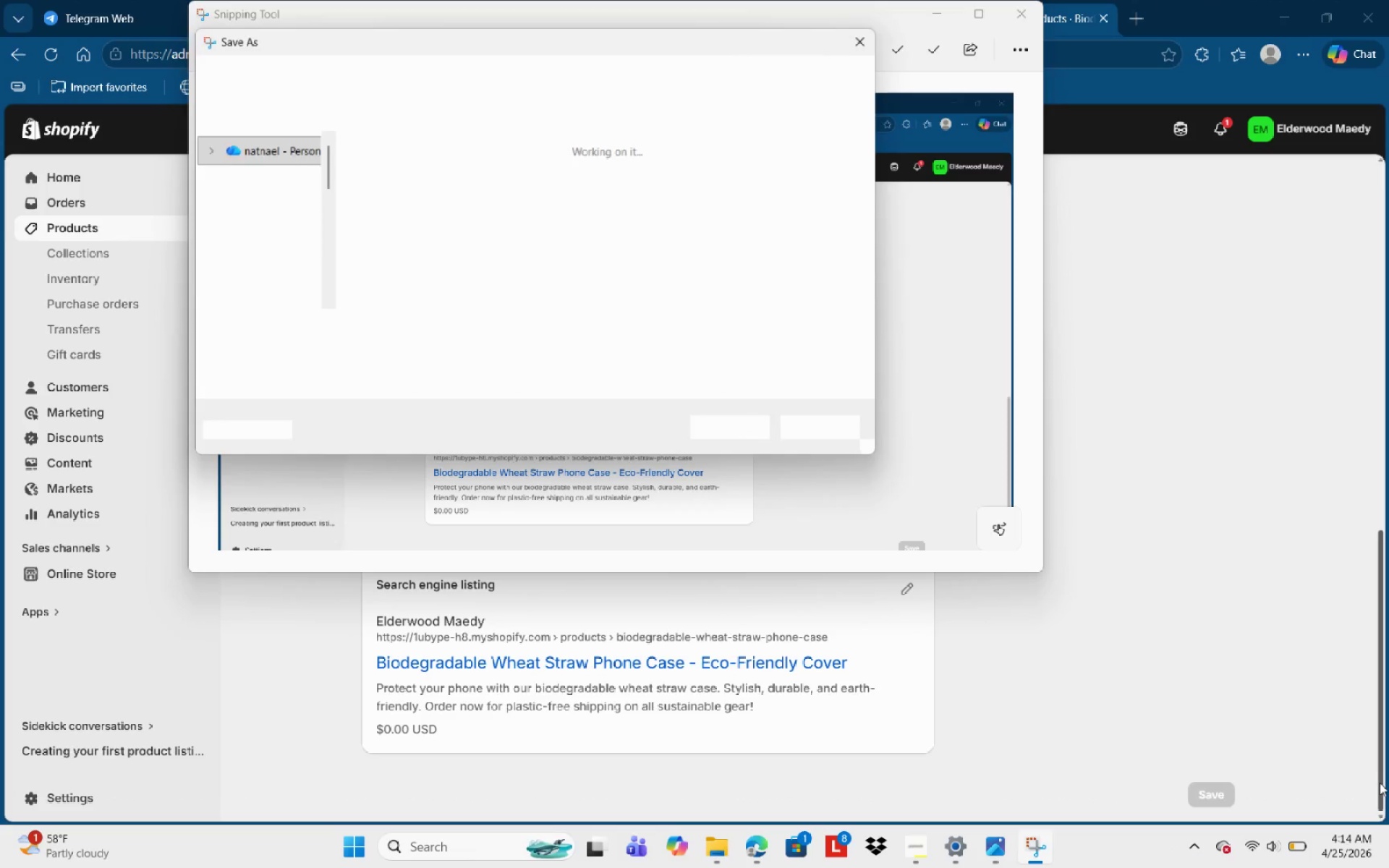 
type(SEO 4)
key(NumpadEnter)
 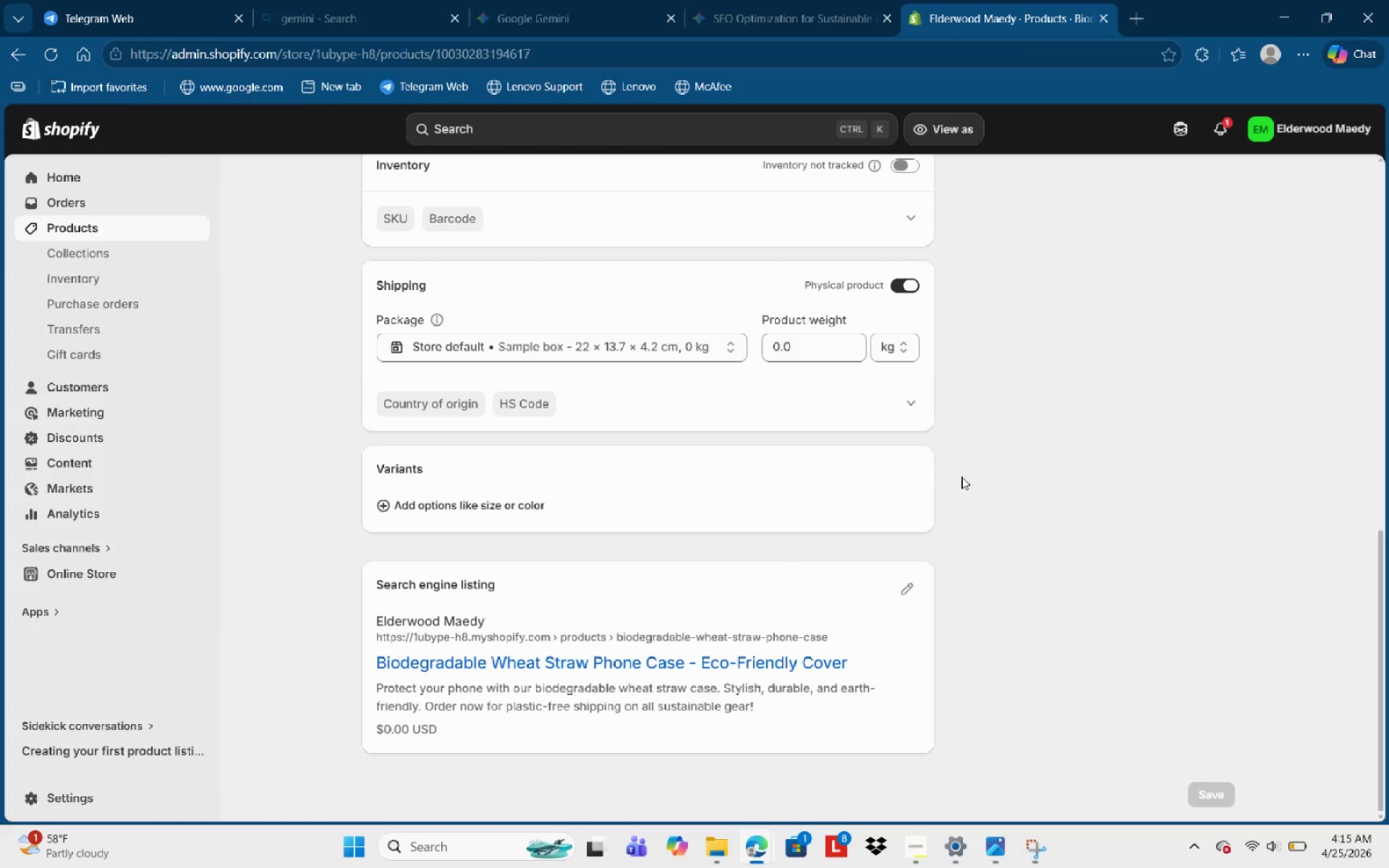 
left_click([723, 867])
 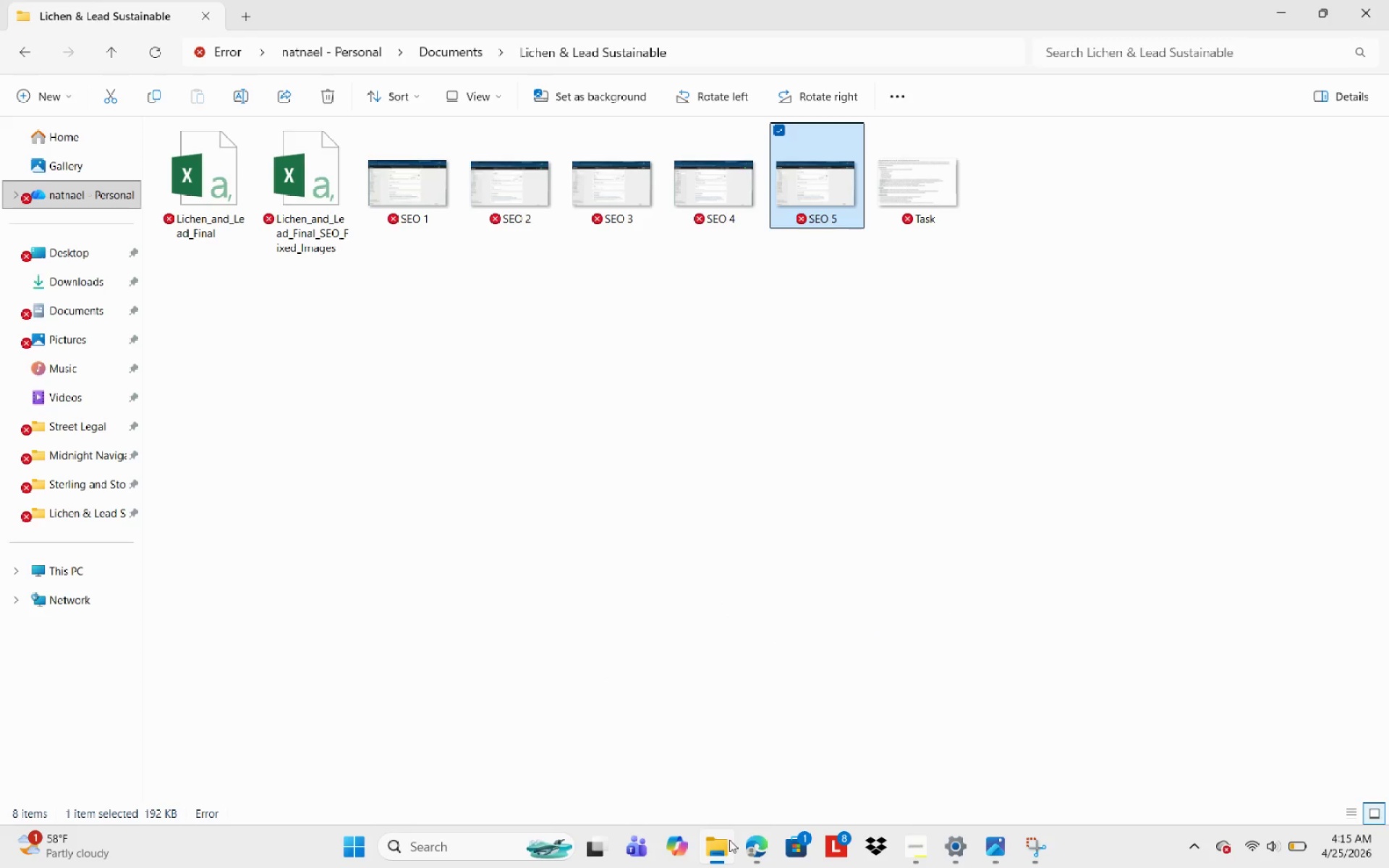 
left_click([844, 486])
 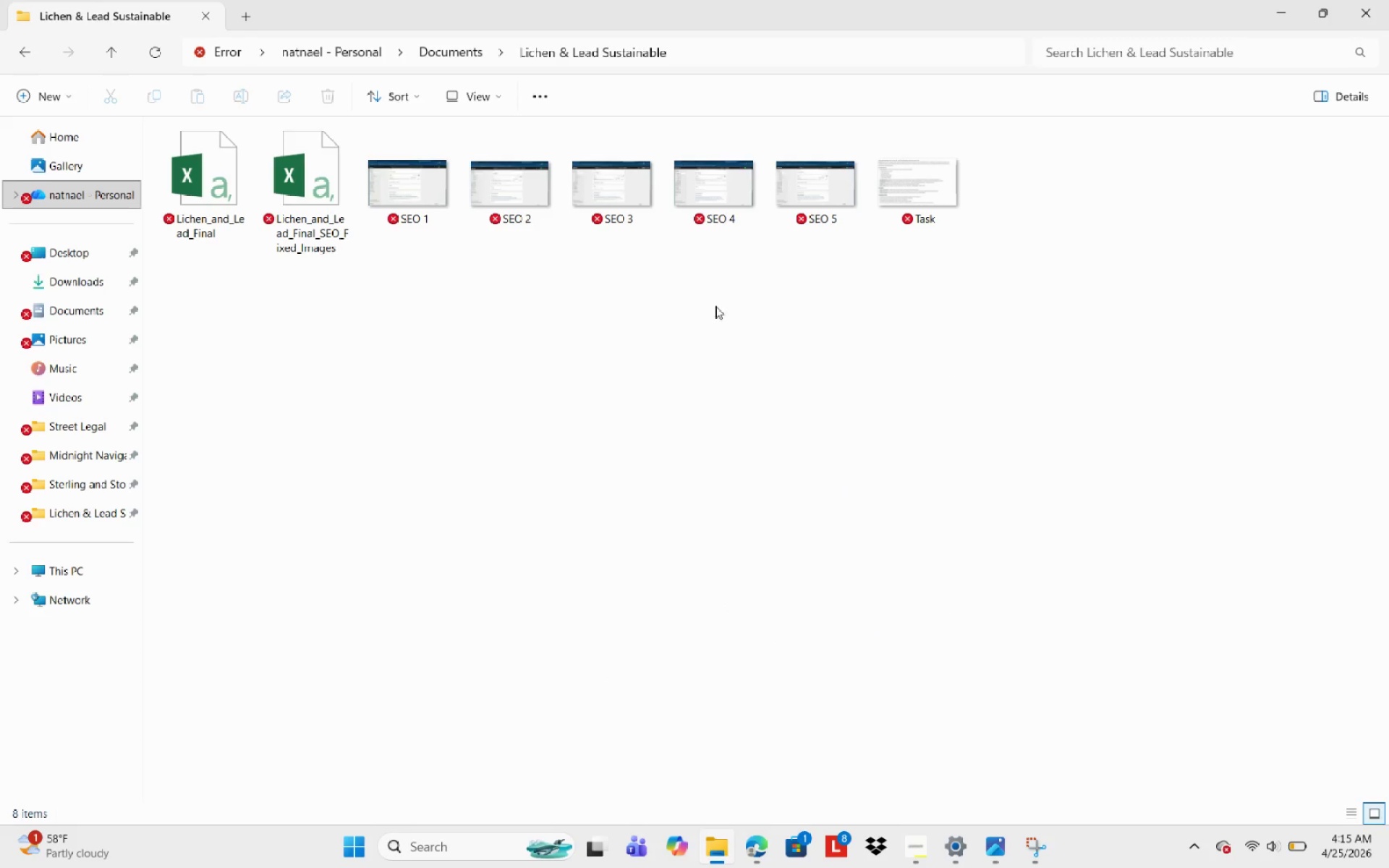 
hold_key(key=ControlLeft, duration=1.26)
left_click([398, 217])
 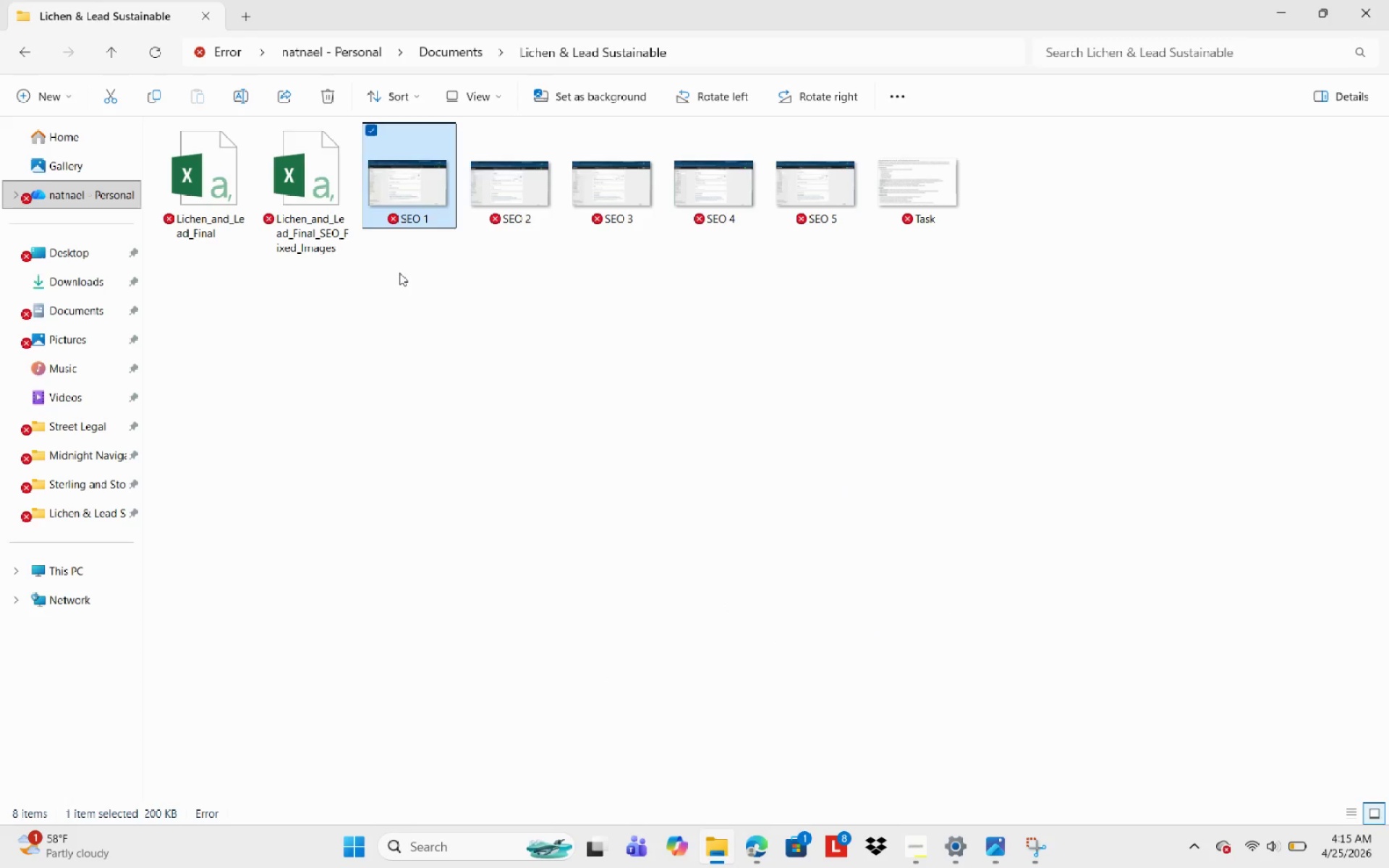 
left_click_drag(start_coordinate=[400, 273], to_coordinate=[830, 197])
 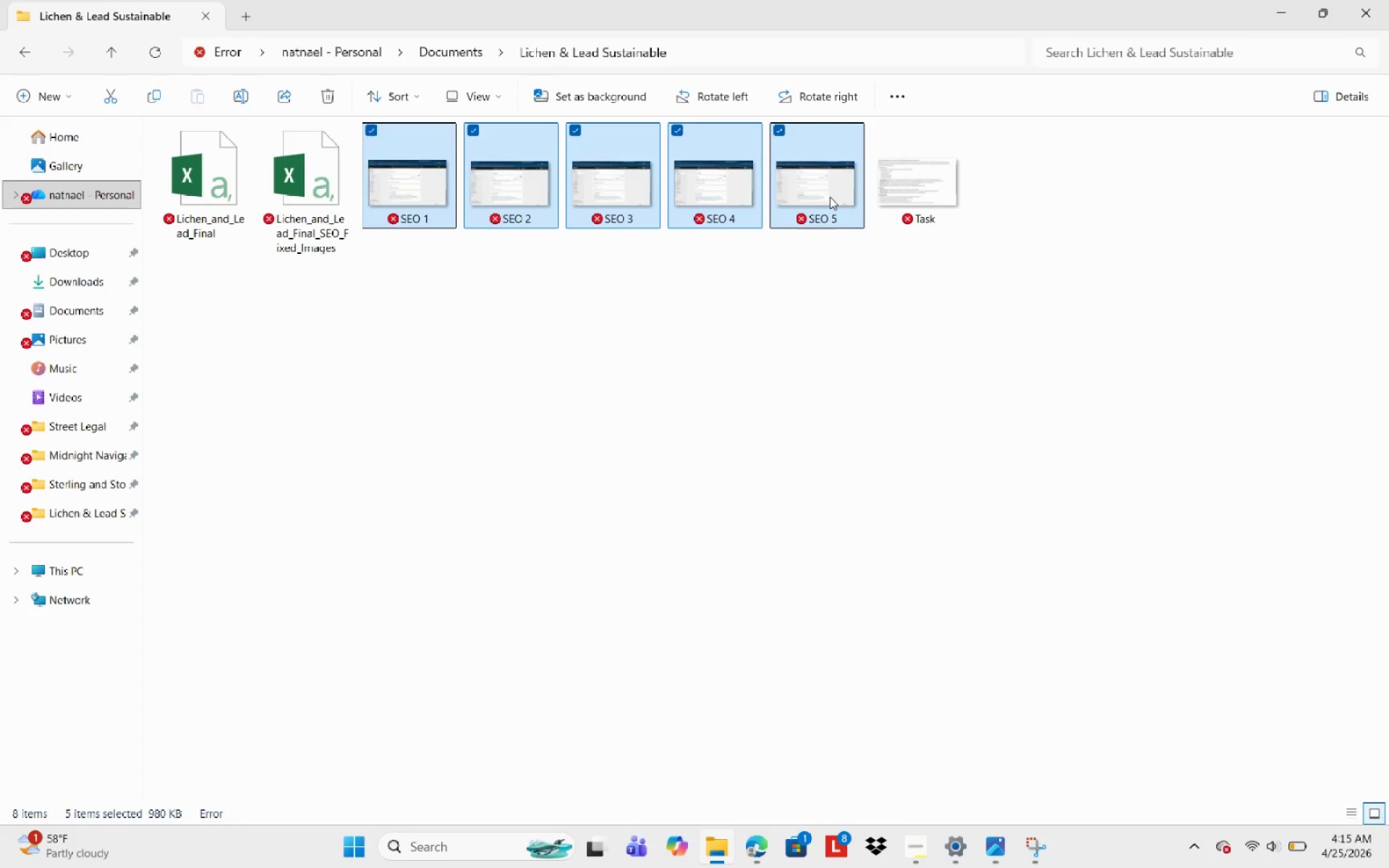 
right_click([830, 197])
 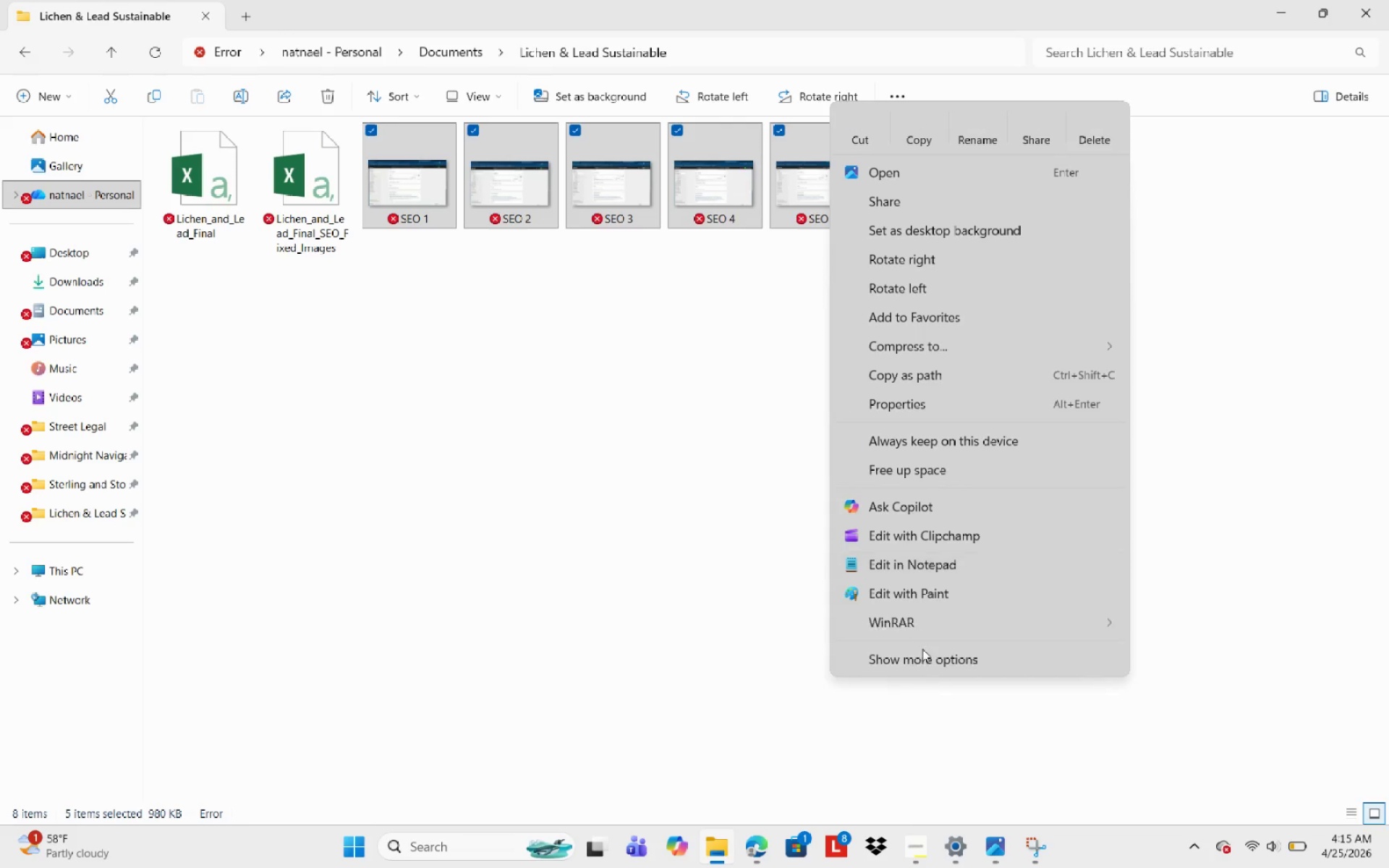 
left_click([929, 689])
 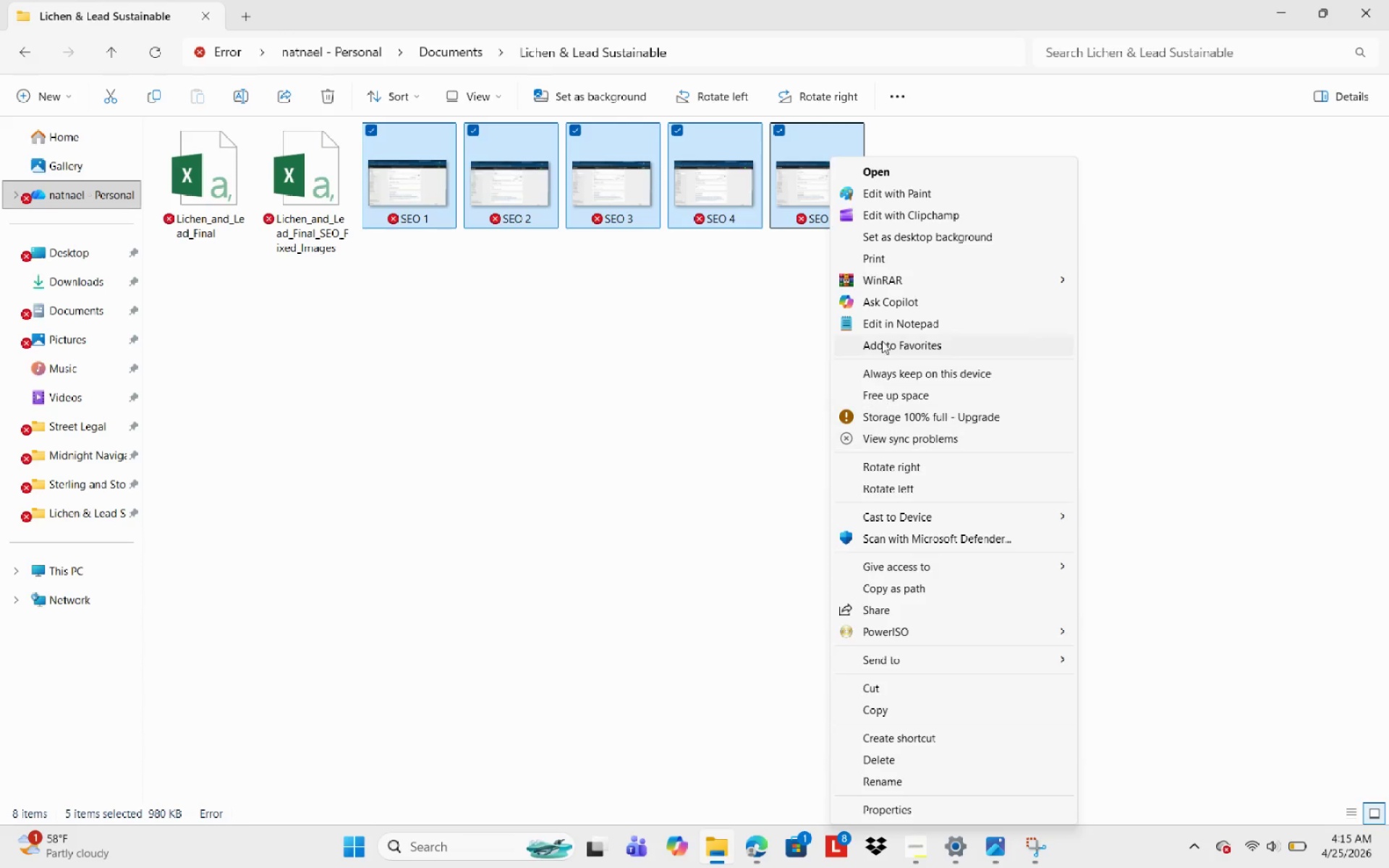 
scroll: coordinate [943, 671], scroll_direction: down, amount: 3.0
 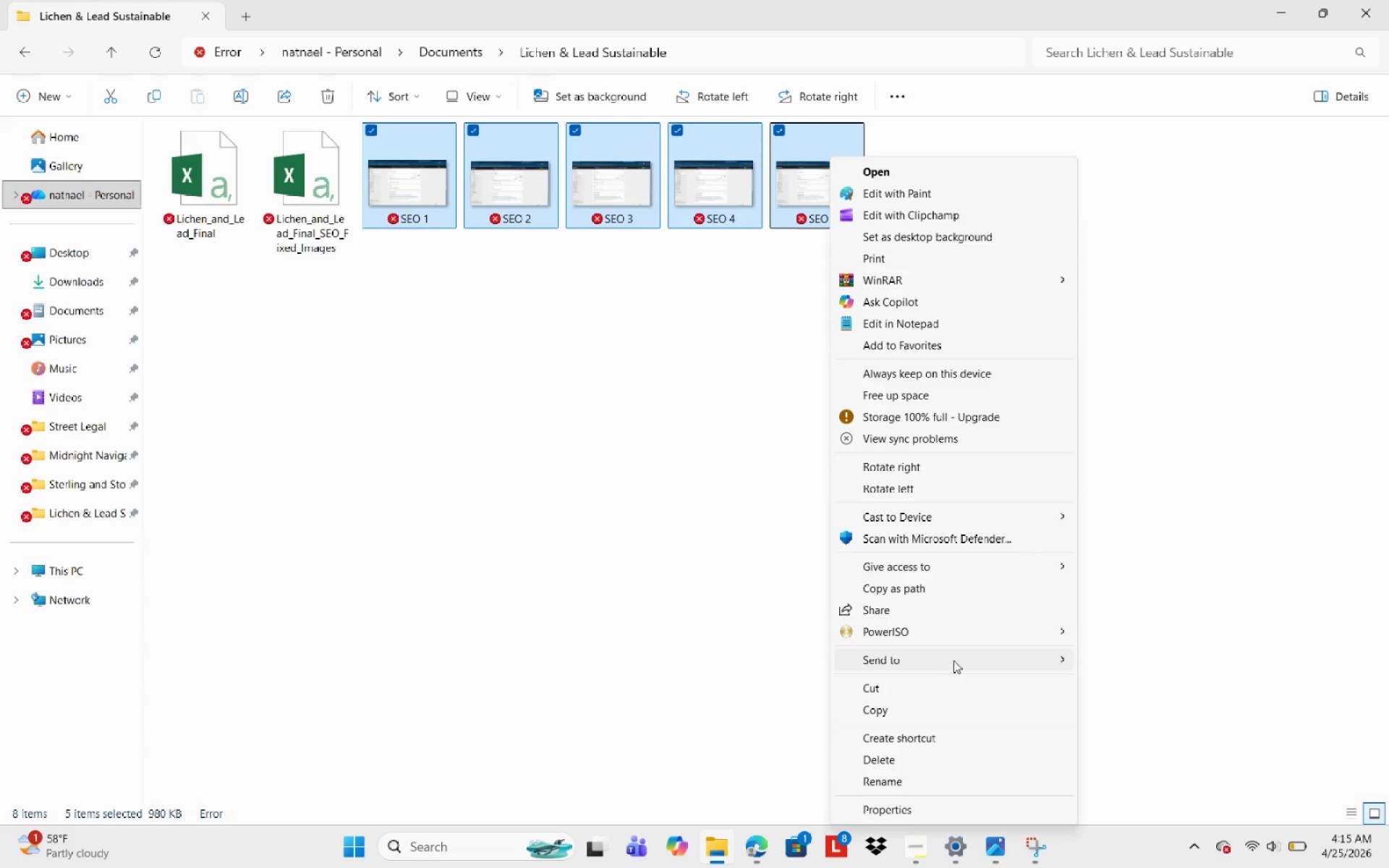 
left_click([956, 656])
 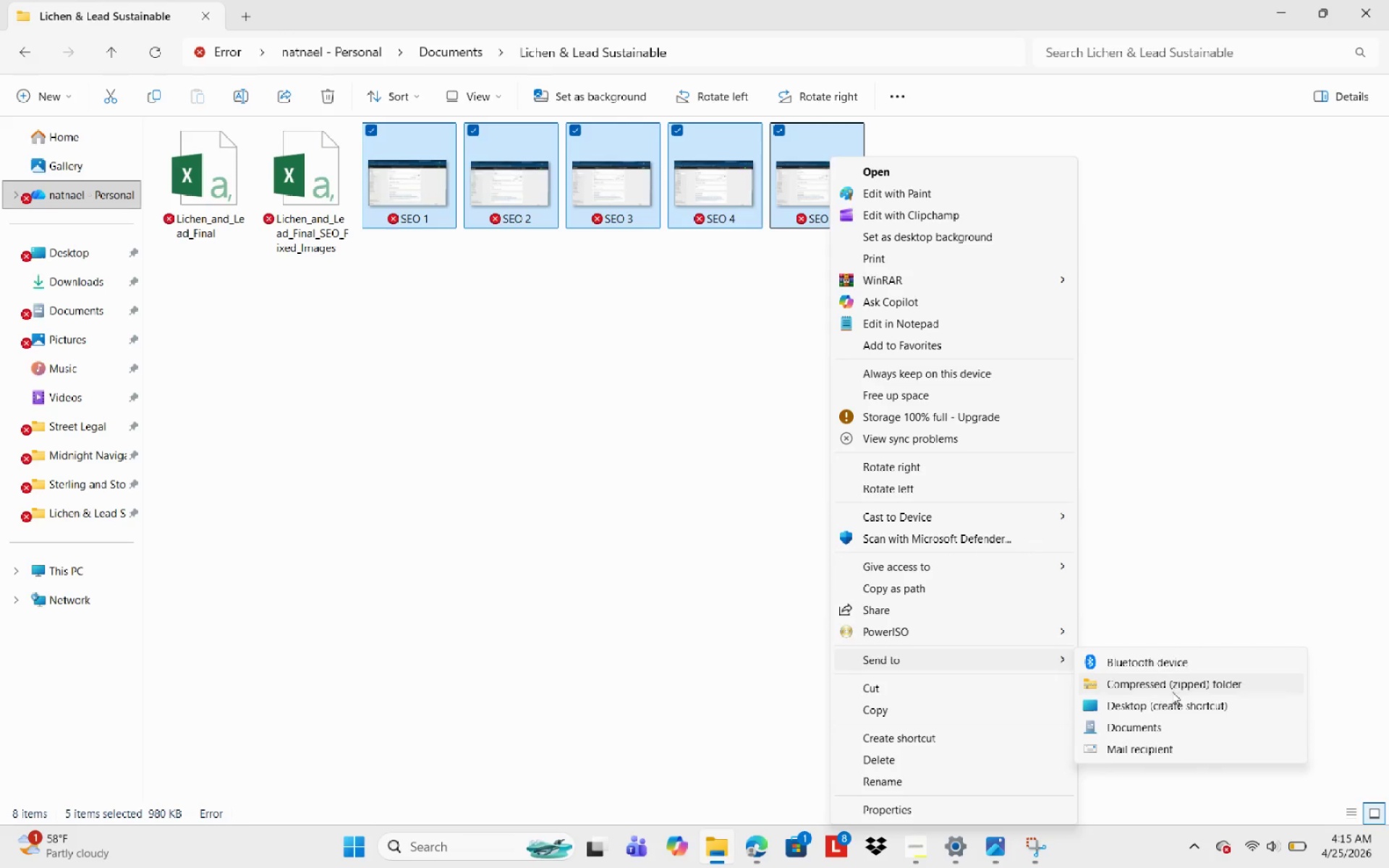 
left_click([1169, 692])
 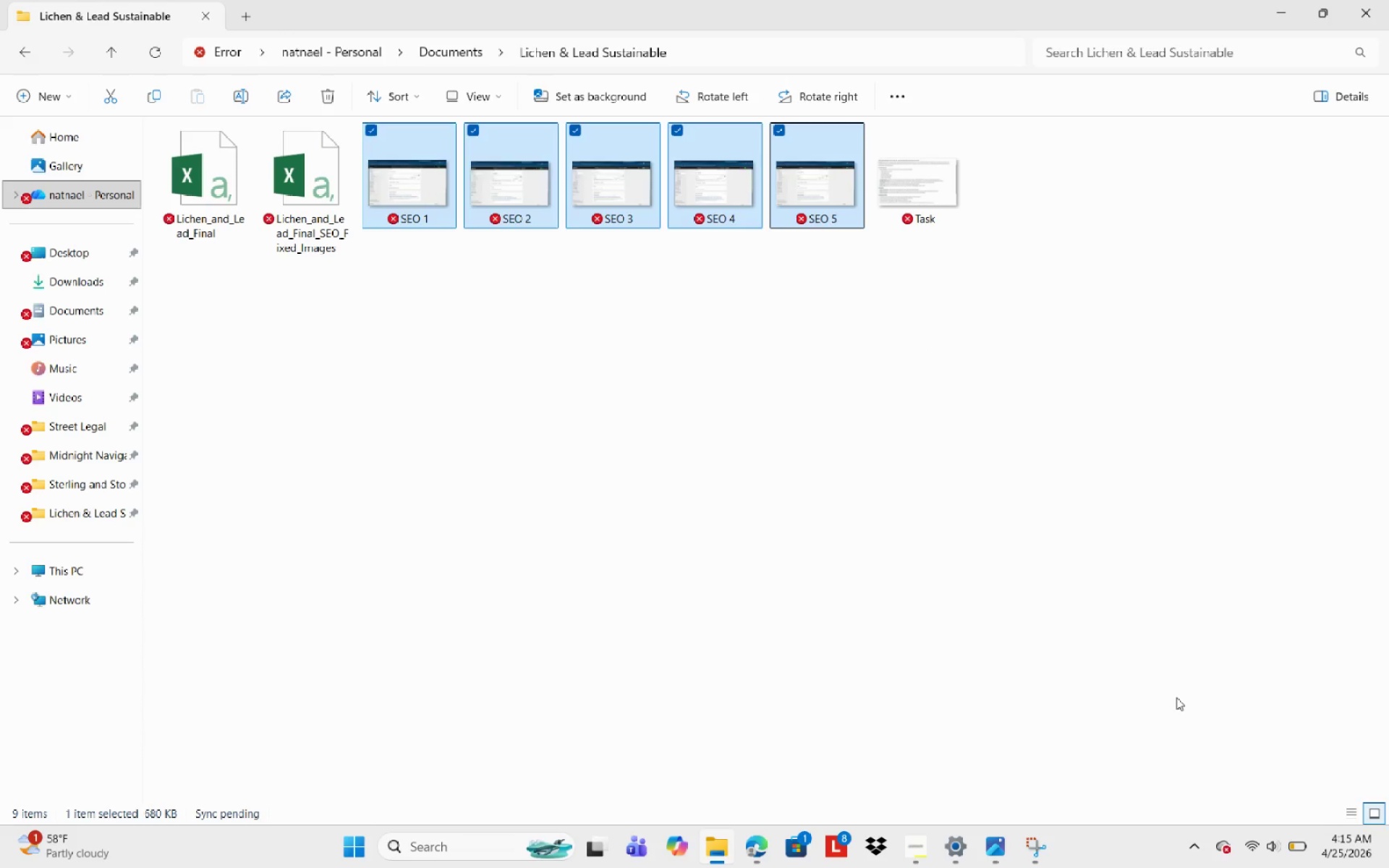 
type(Screent)
key(NumpadEnter)
 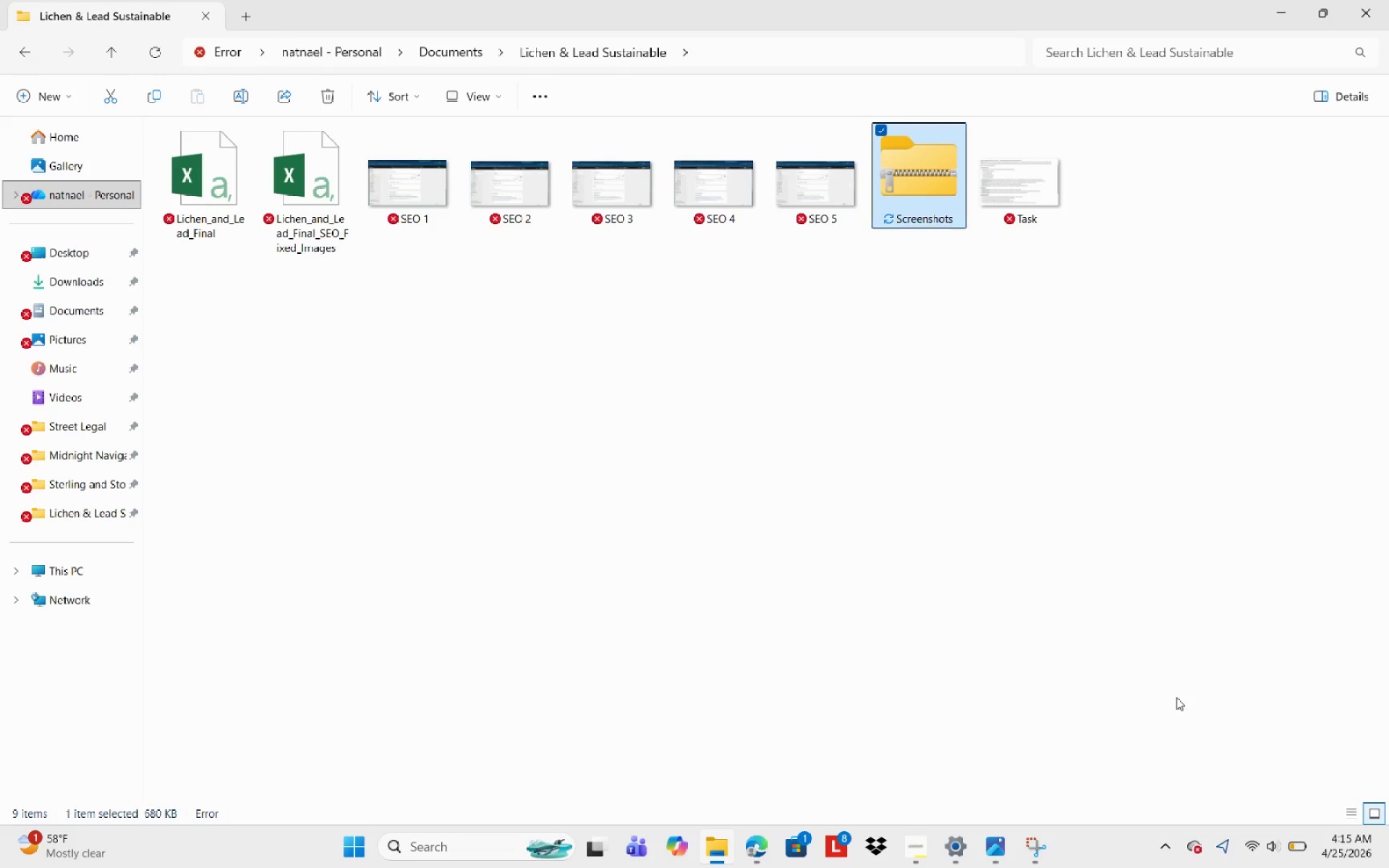 
wait(76.48)
 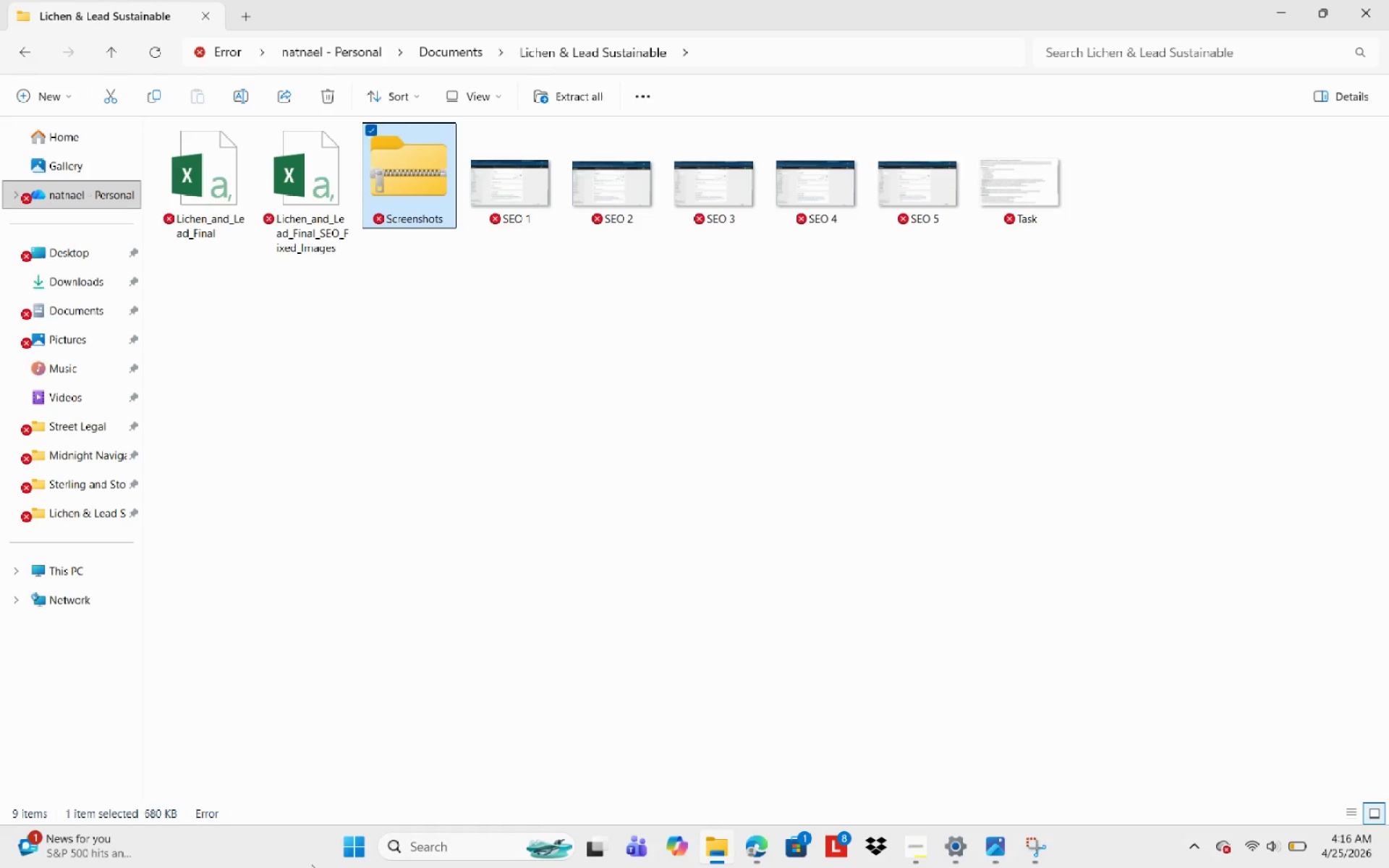 
left_click([768, 841])
 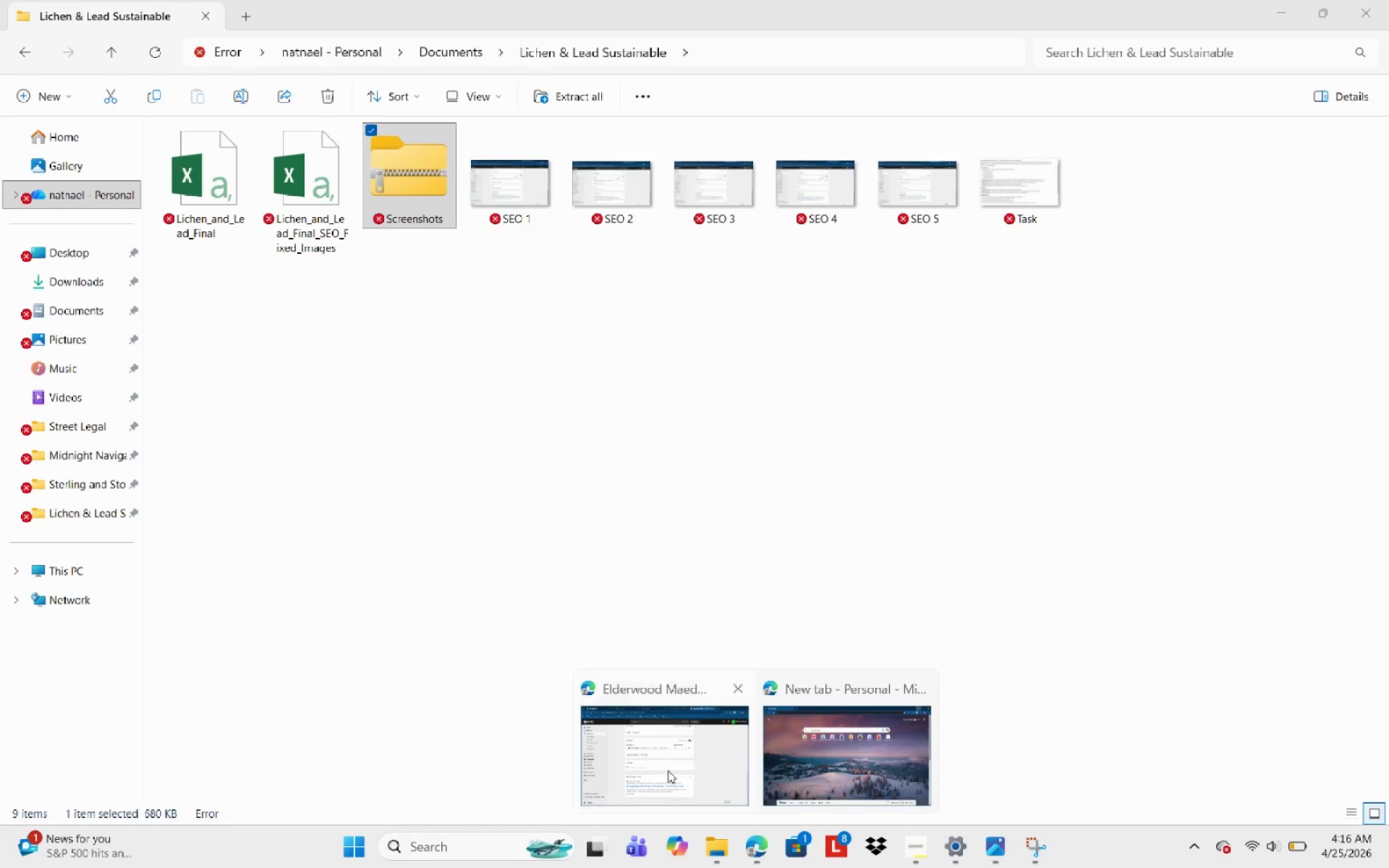 
left_click([667, 770])
 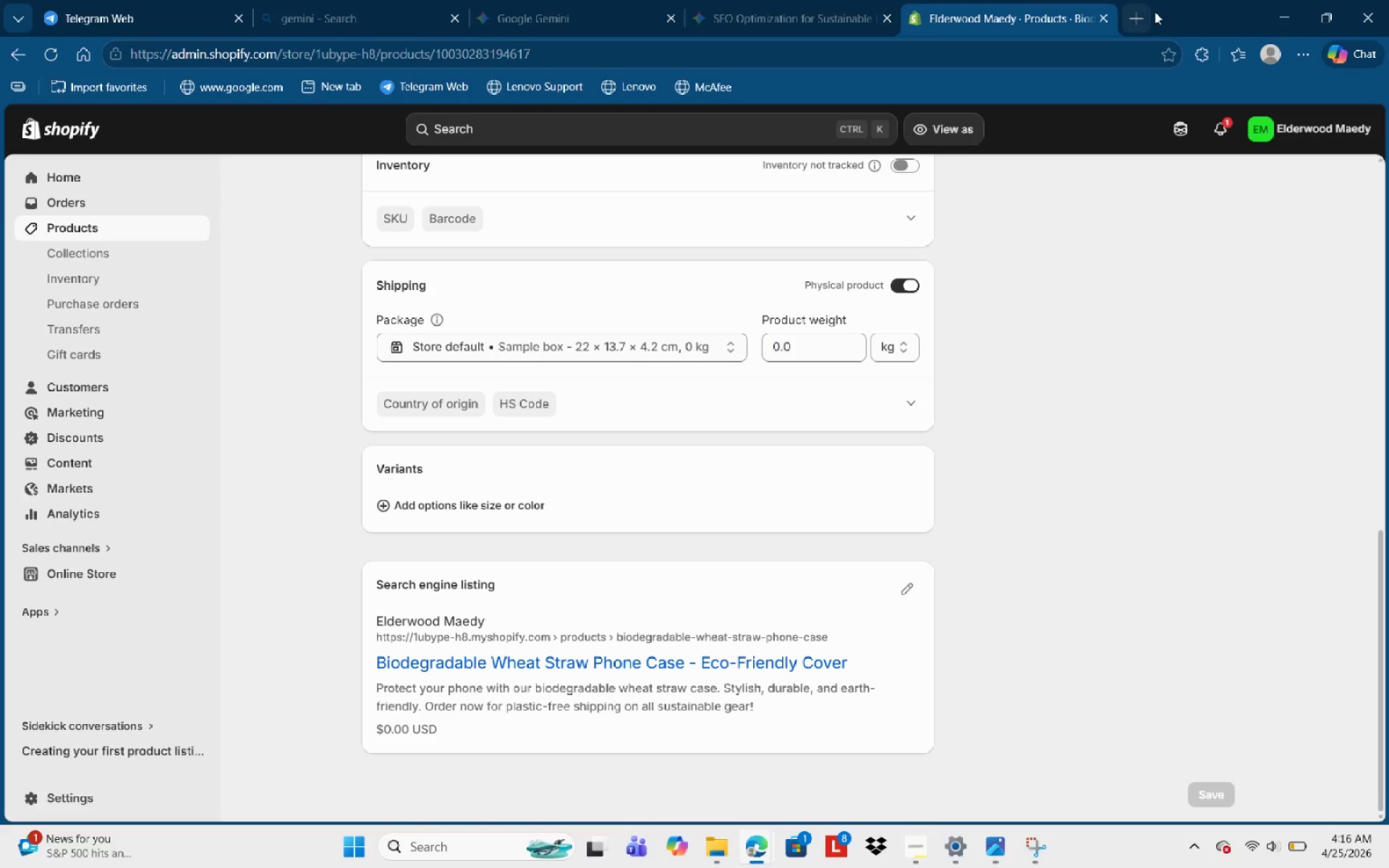 
left_click([1139, 18])
 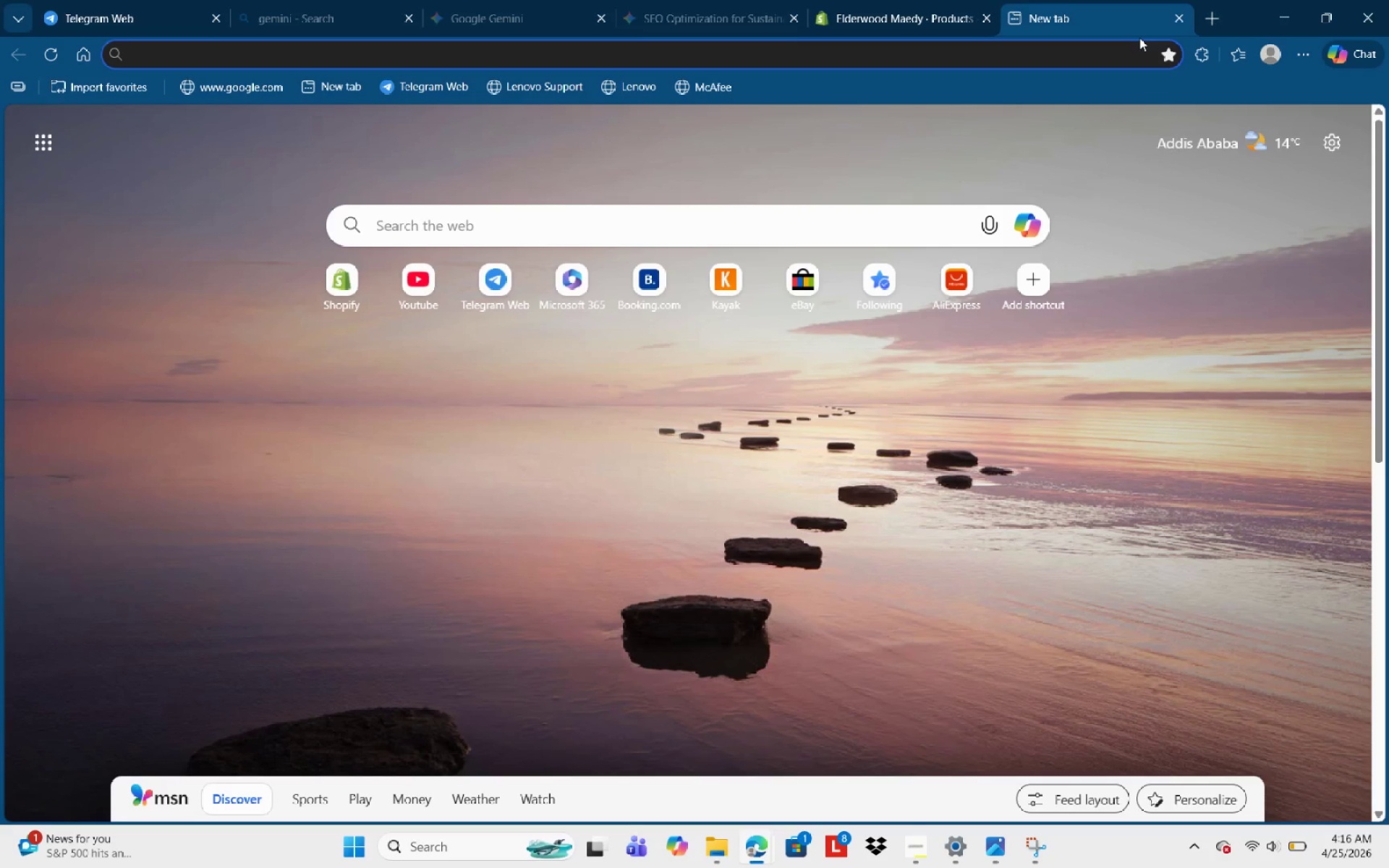 
type(Unpolished light oak wood texture)
key(NumpadEnter)
 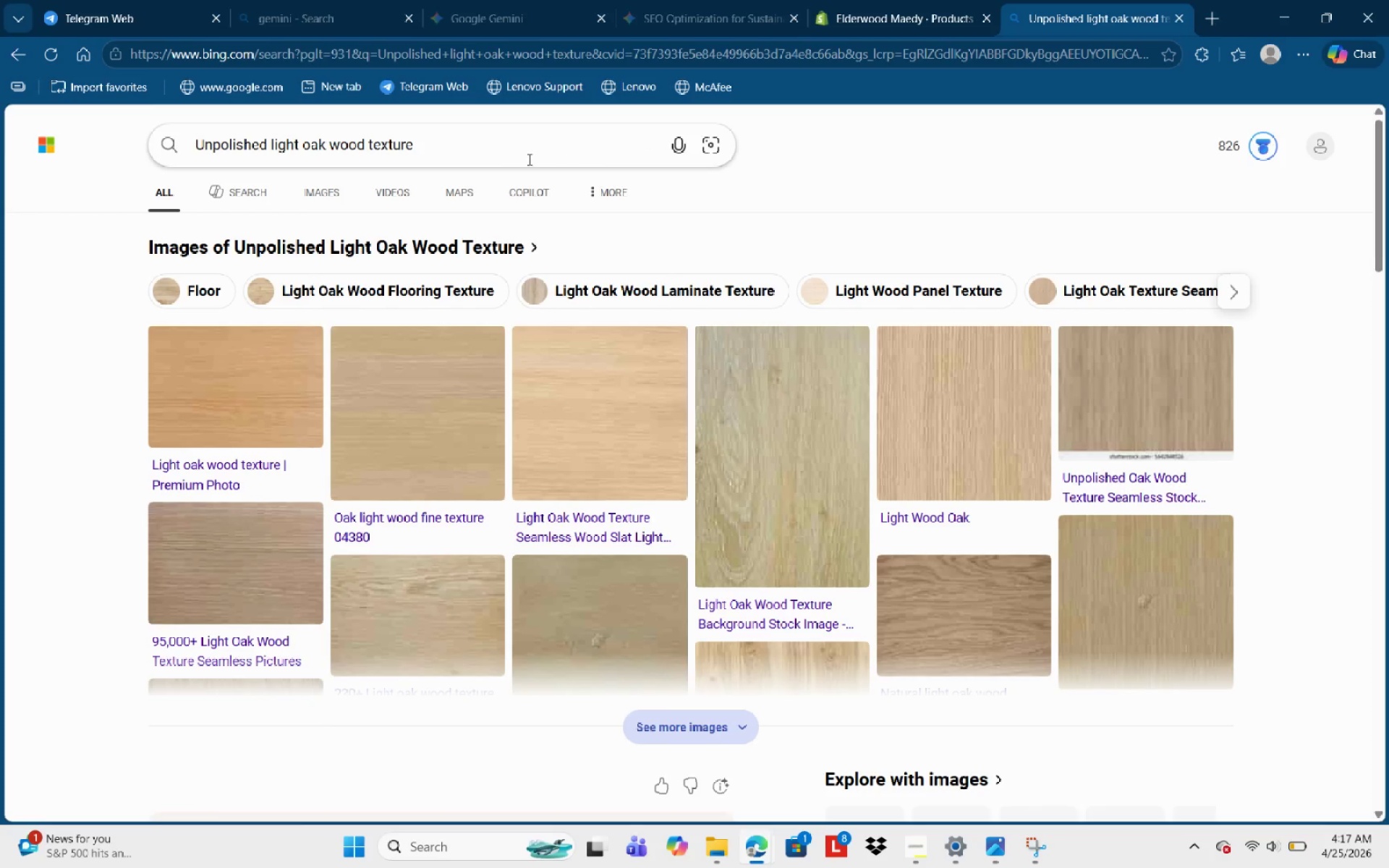 
left_click([336, 190])
 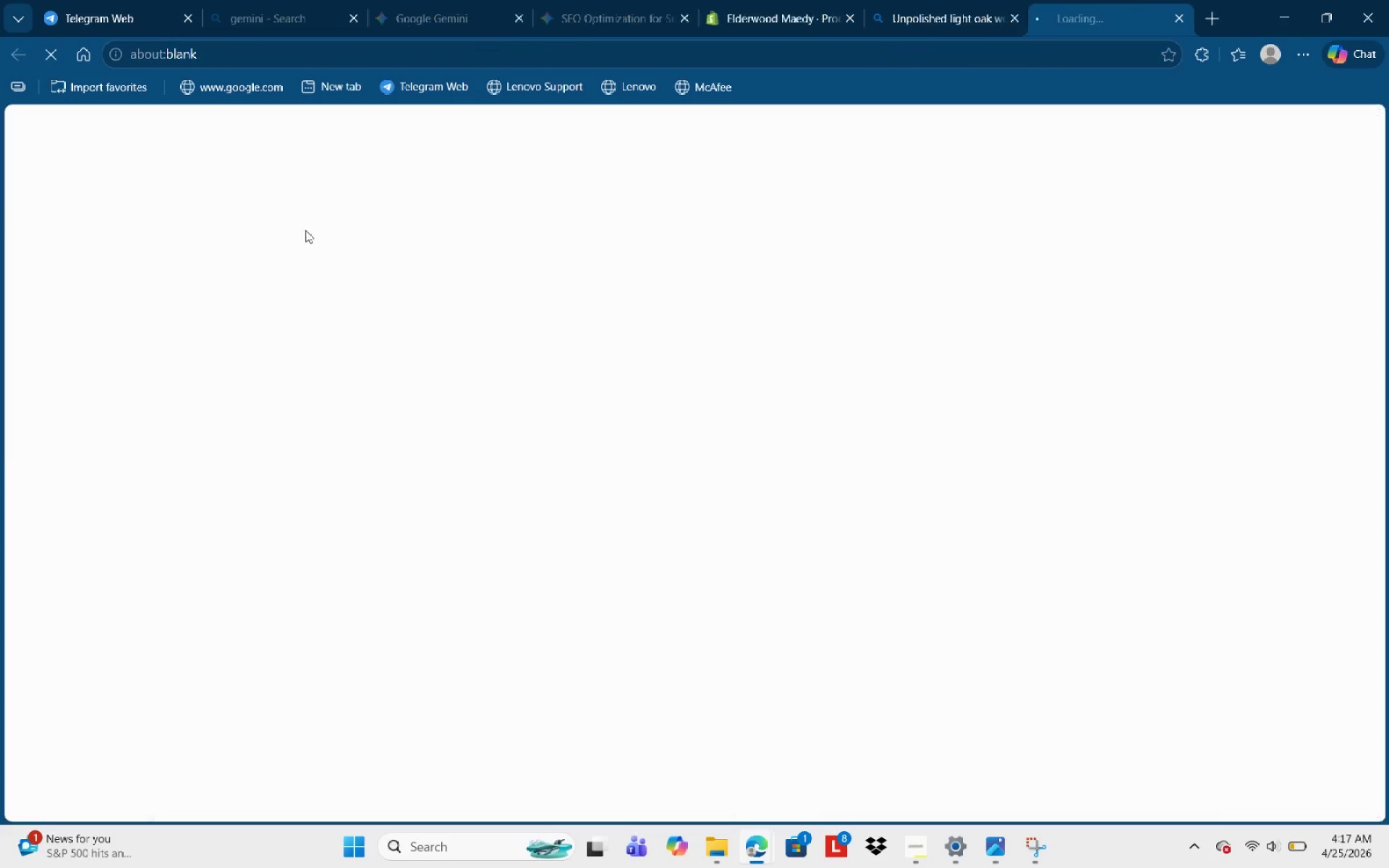 
mouse_move([255, 343])
 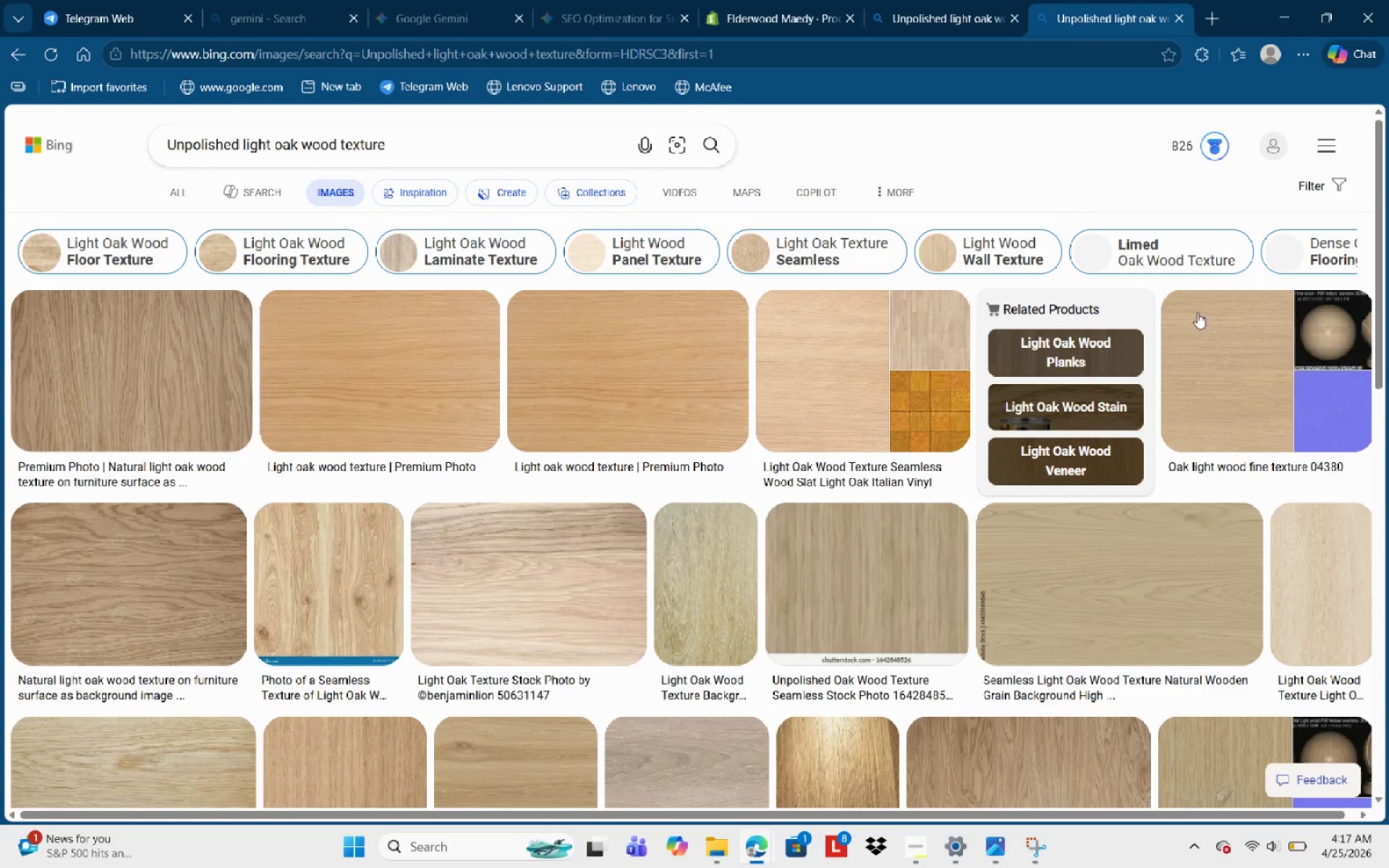 
scroll: coordinate [1292, 558], scroll_direction: down, amount: 2.0
 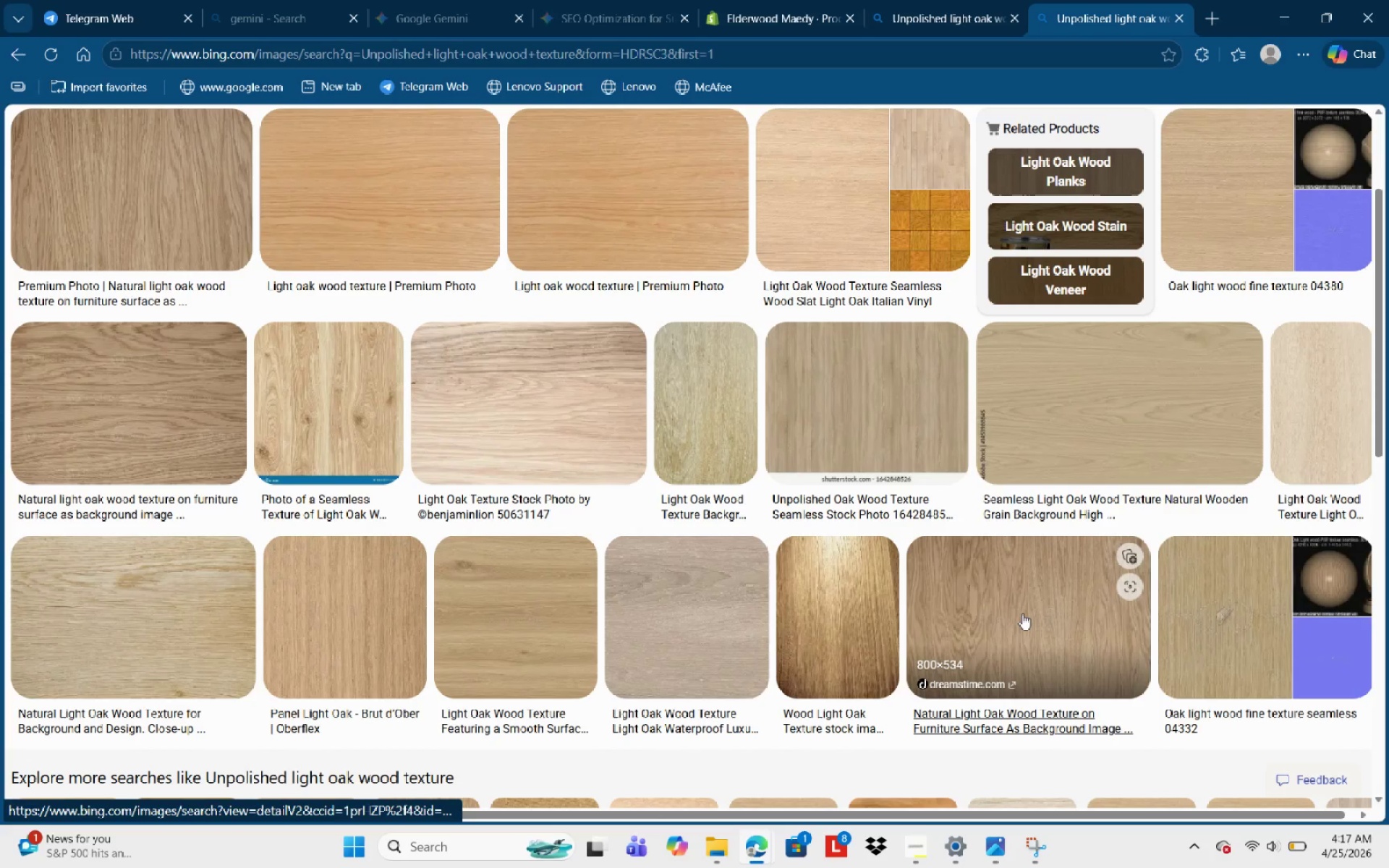 
right_click([1022, 613])
 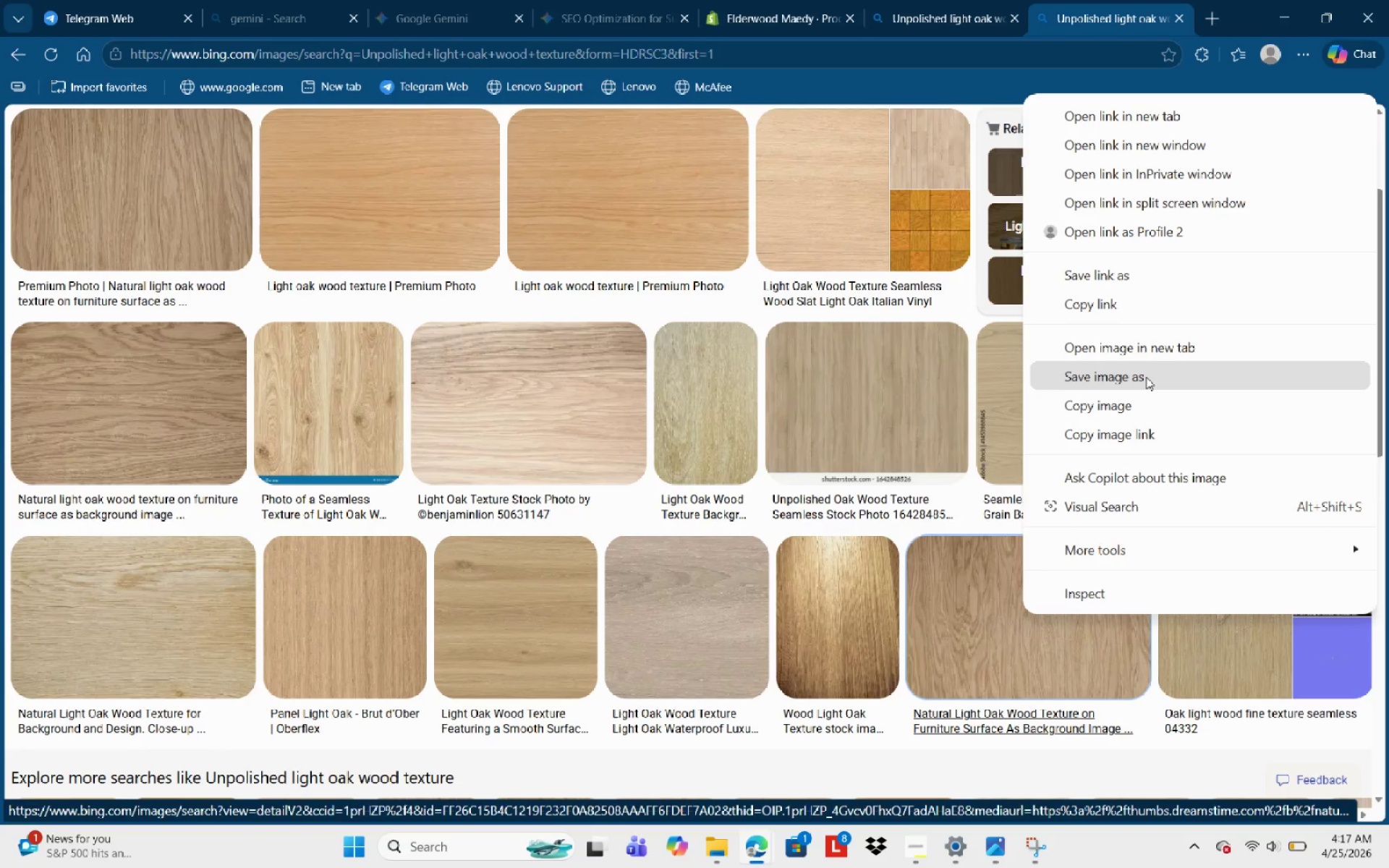 
left_click([1146, 376])
 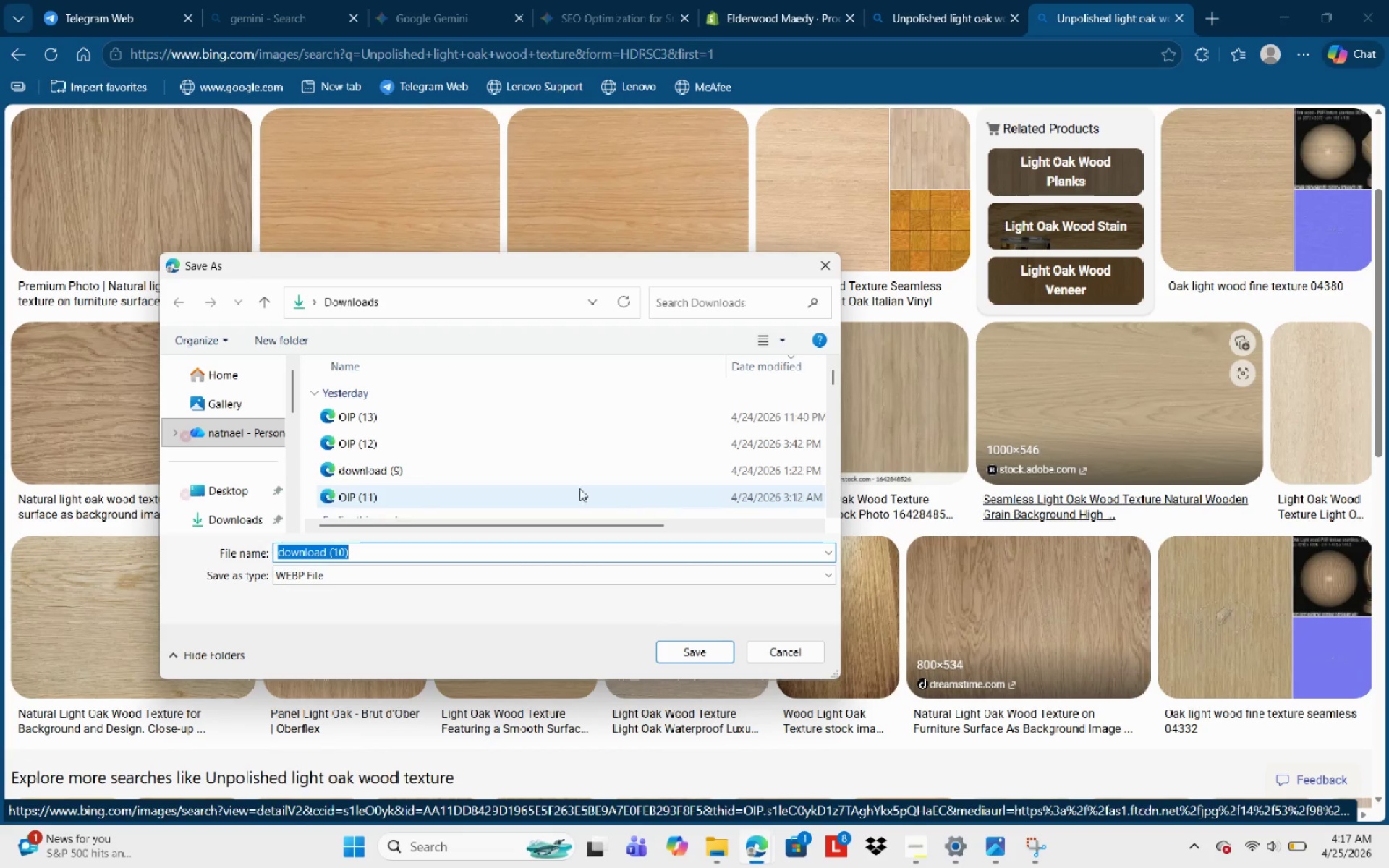 
left_click([726, 652])
 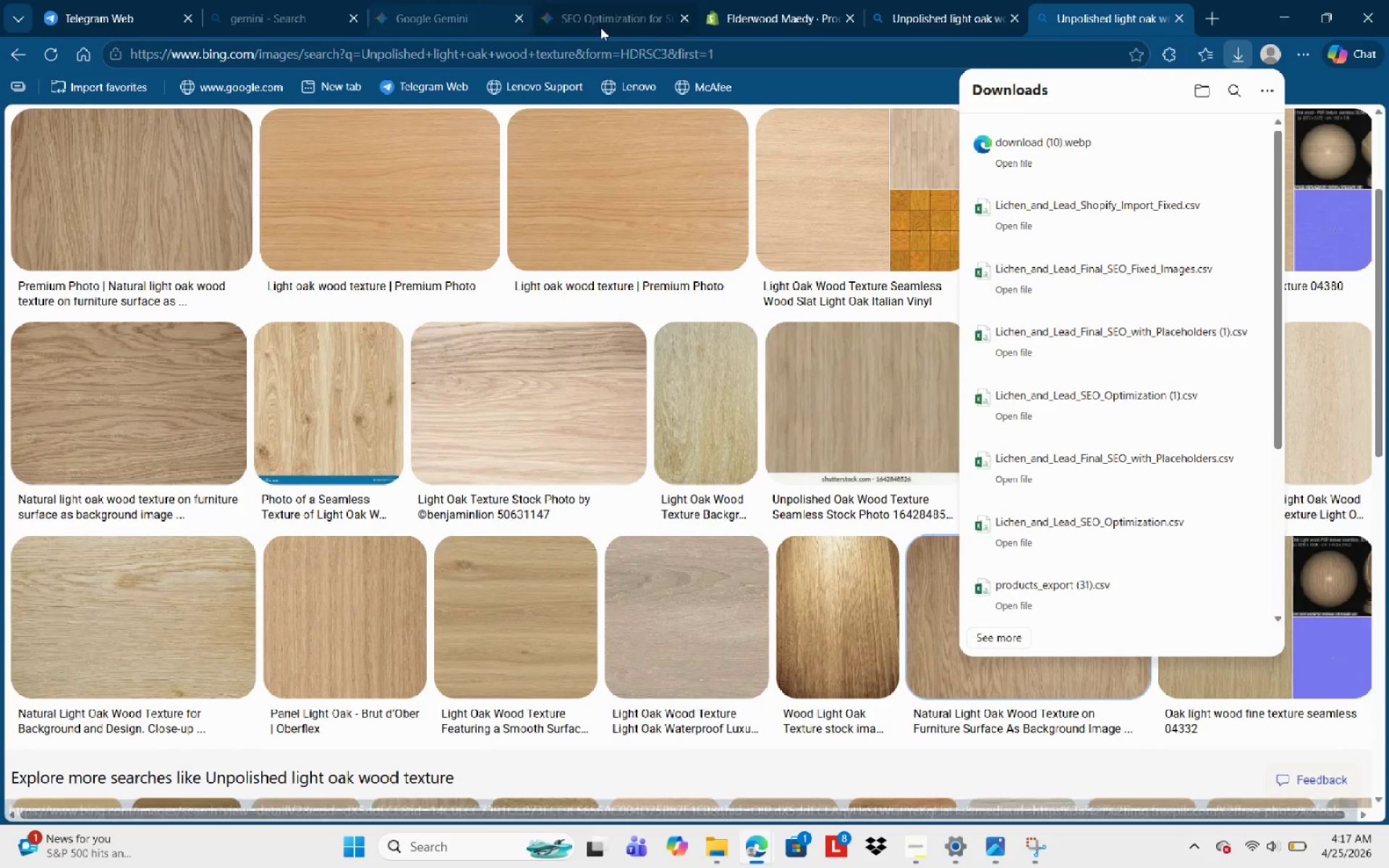 
scroll: coordinate [718, 663], scroll_direction: up, amount: 1.0
 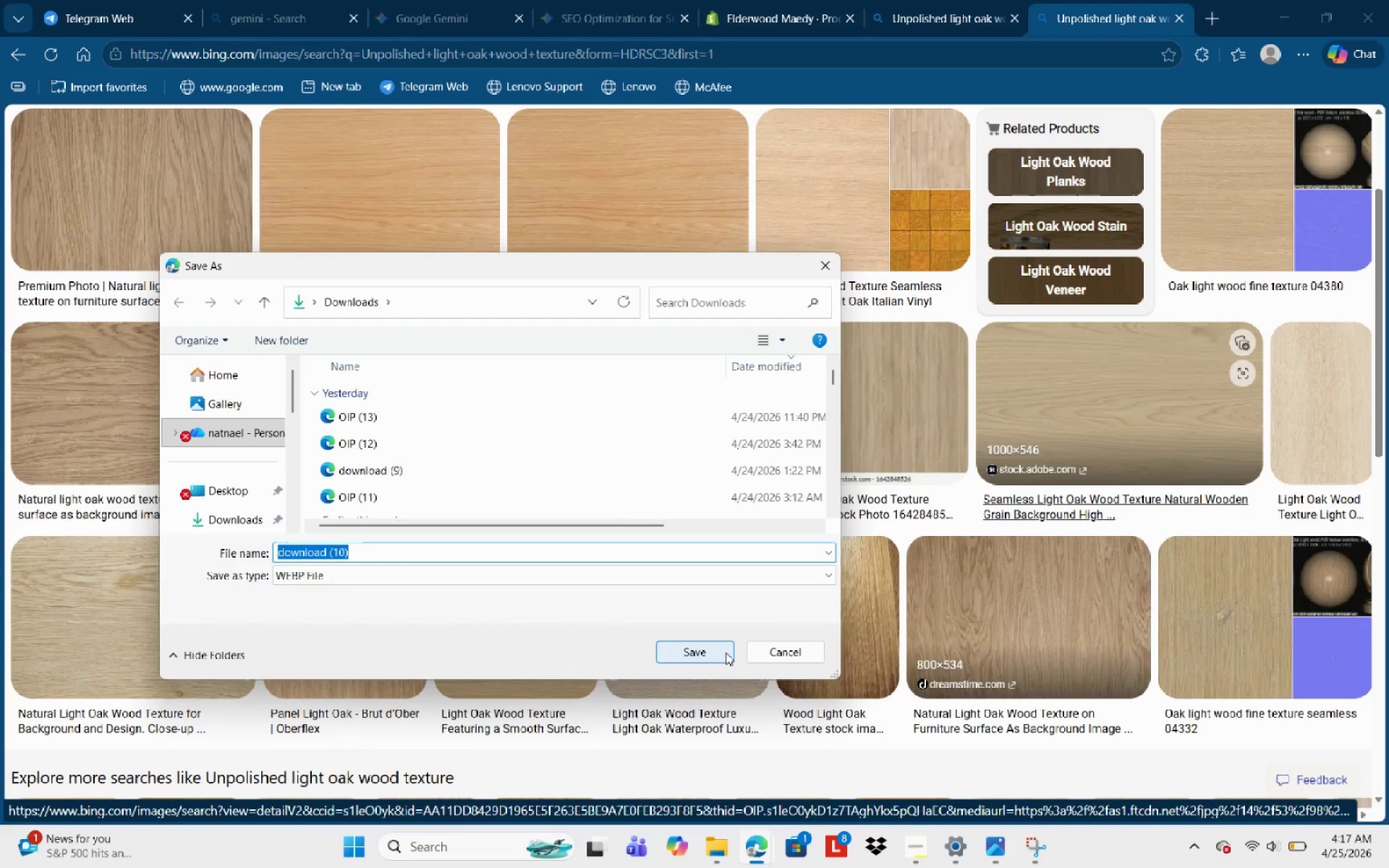 
left_click([741, 27])
 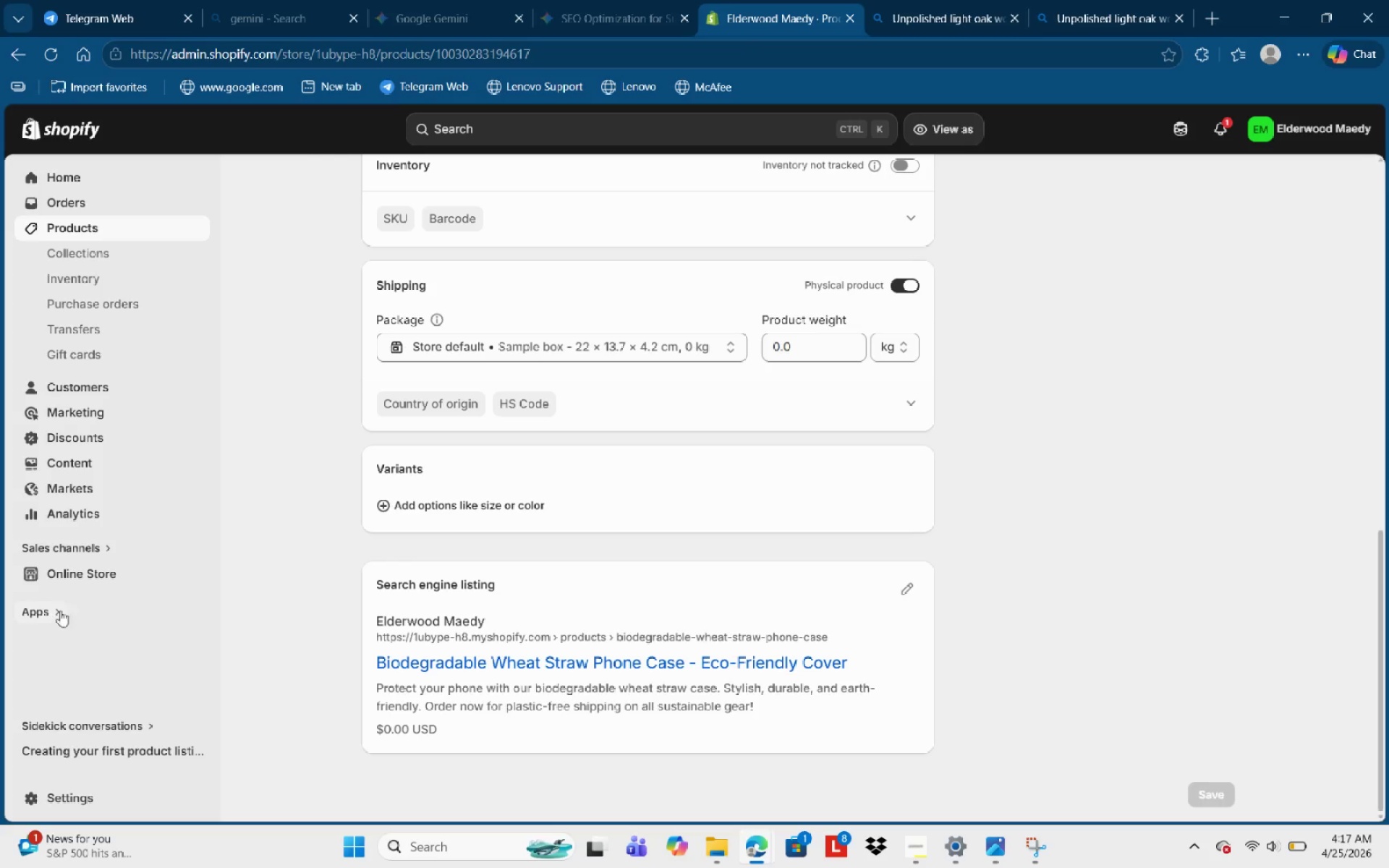 
left_click([98, 570])
 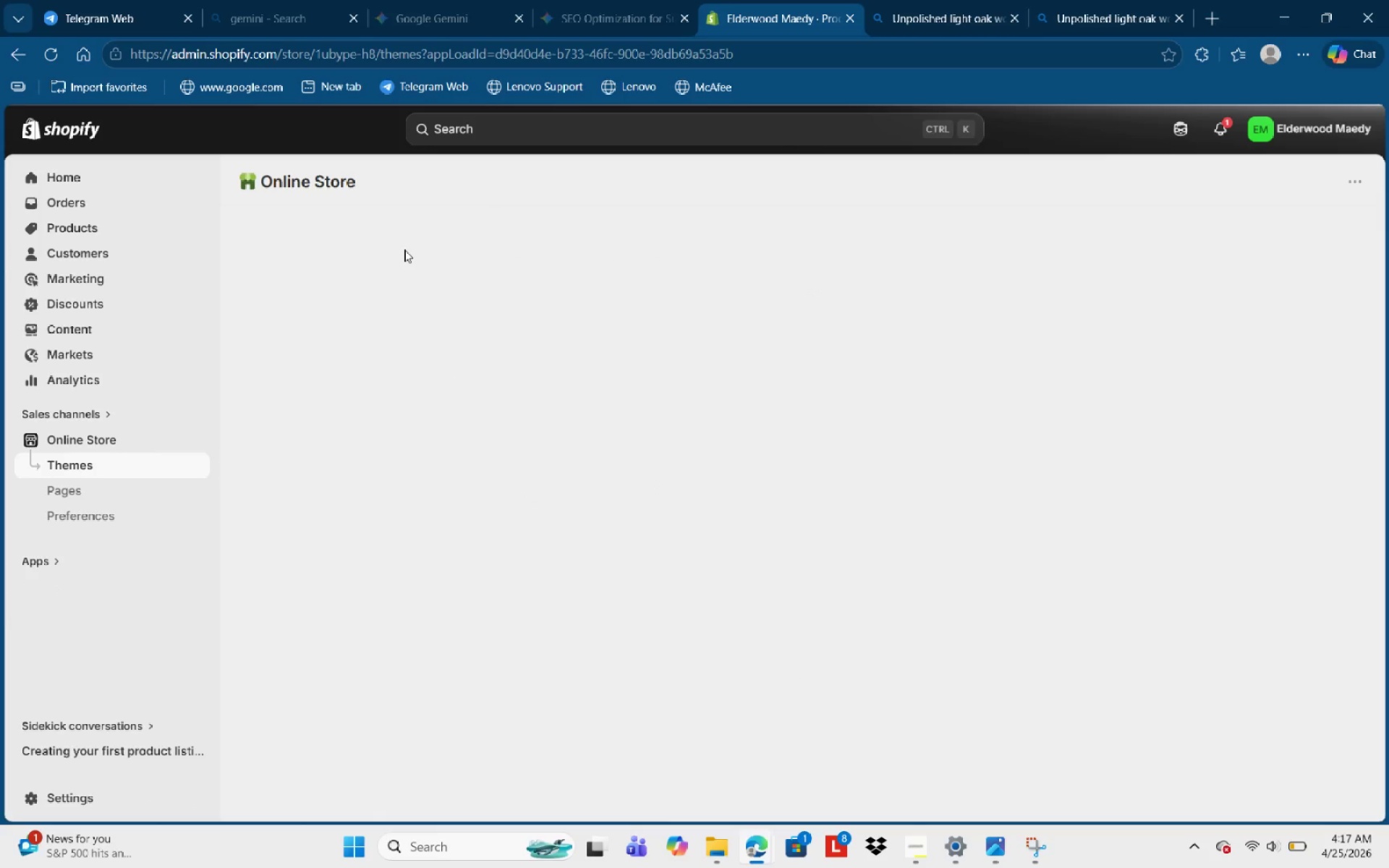 
wait(5.7)
 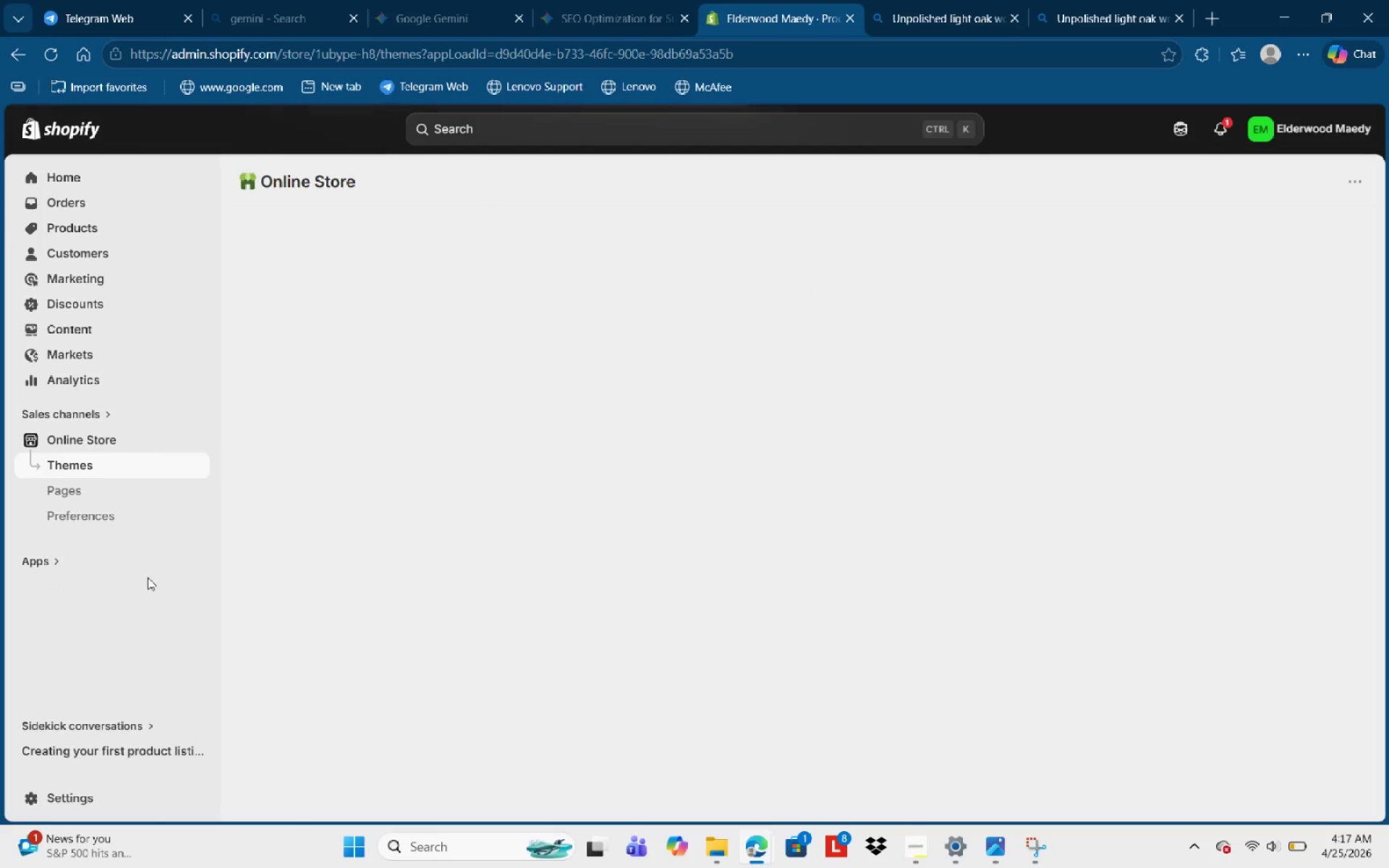 
left_click([630, 393])
 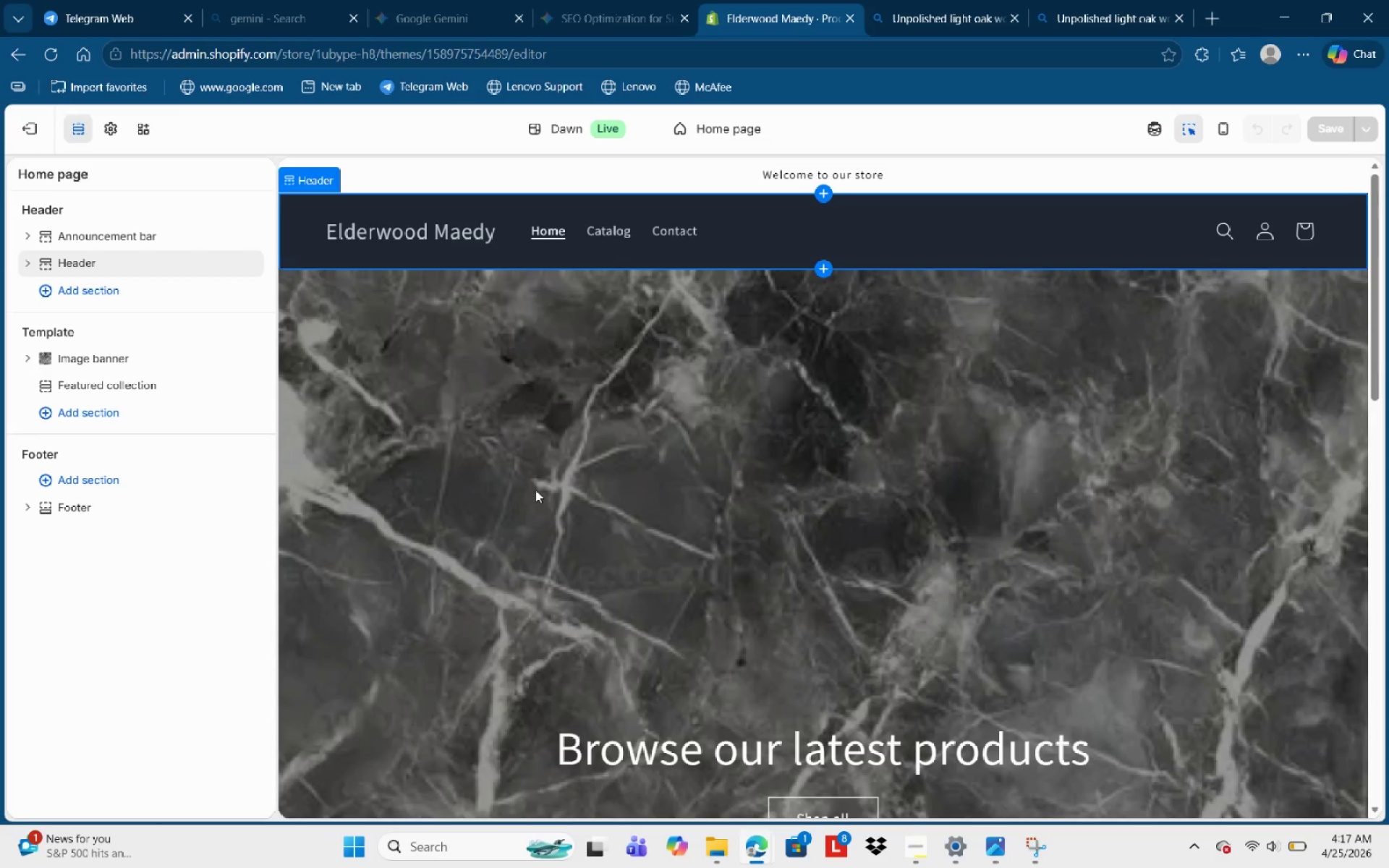 
wait(6.83)
 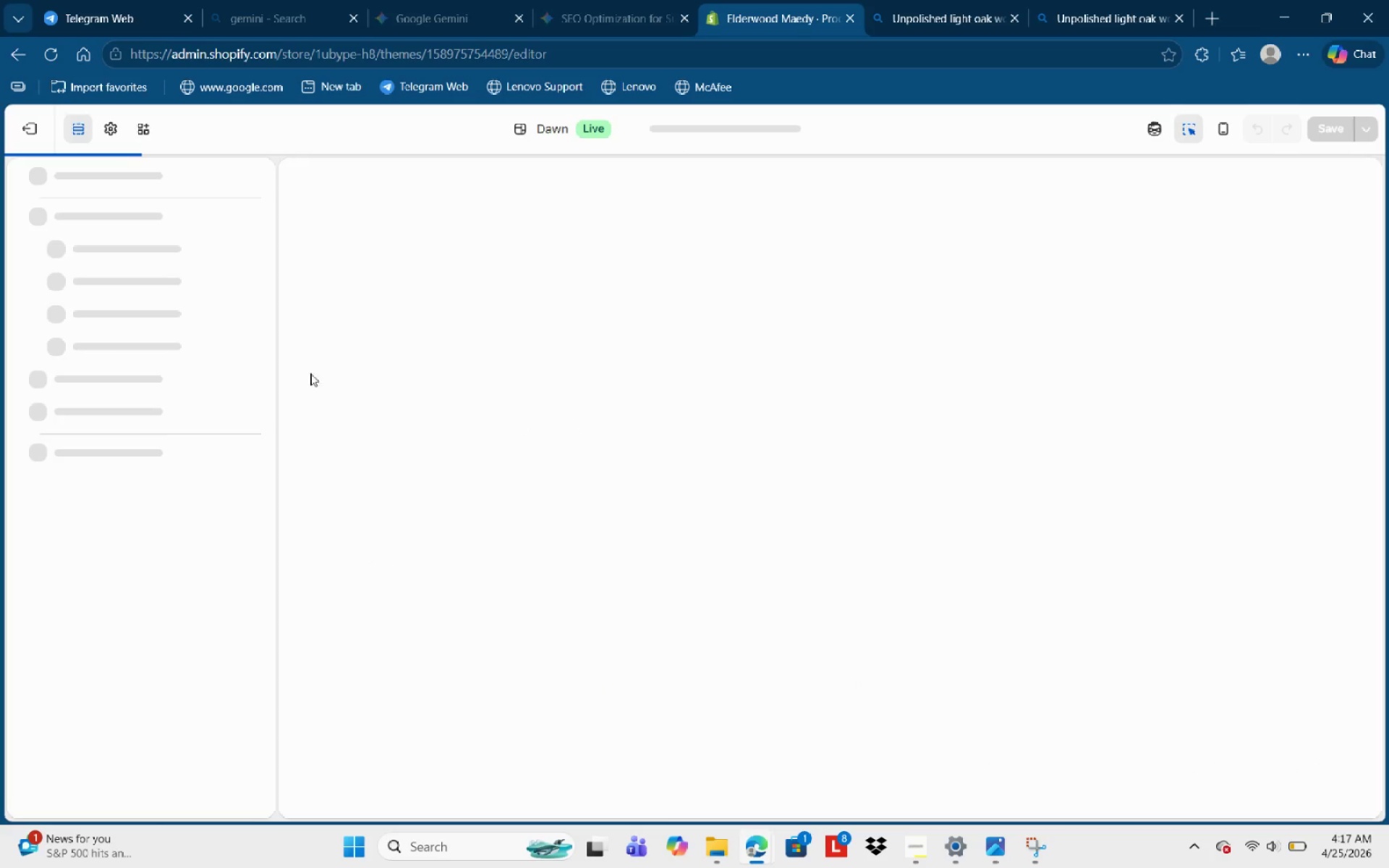 
left_click([167, 370])
 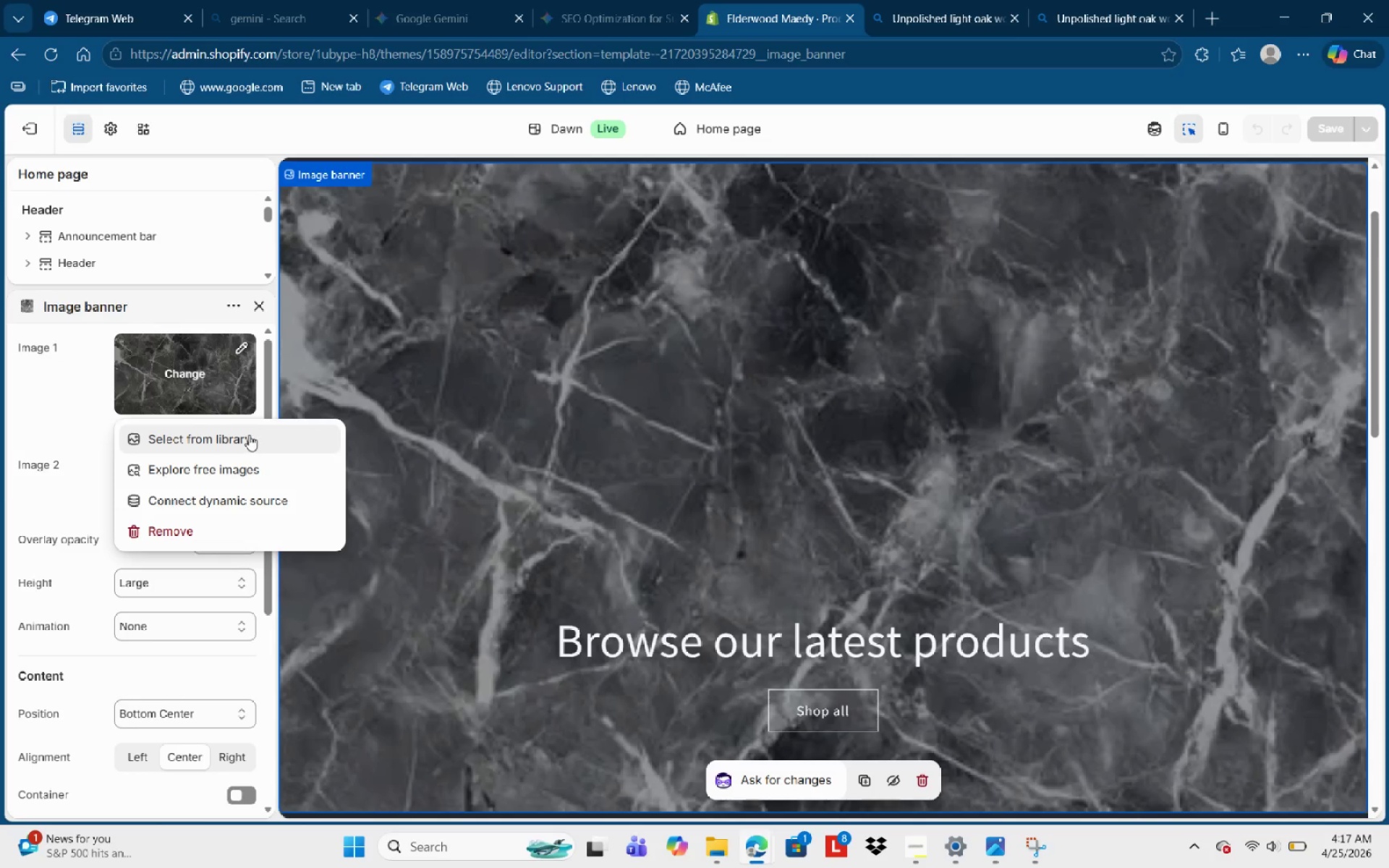 
left_click([249, 435])
 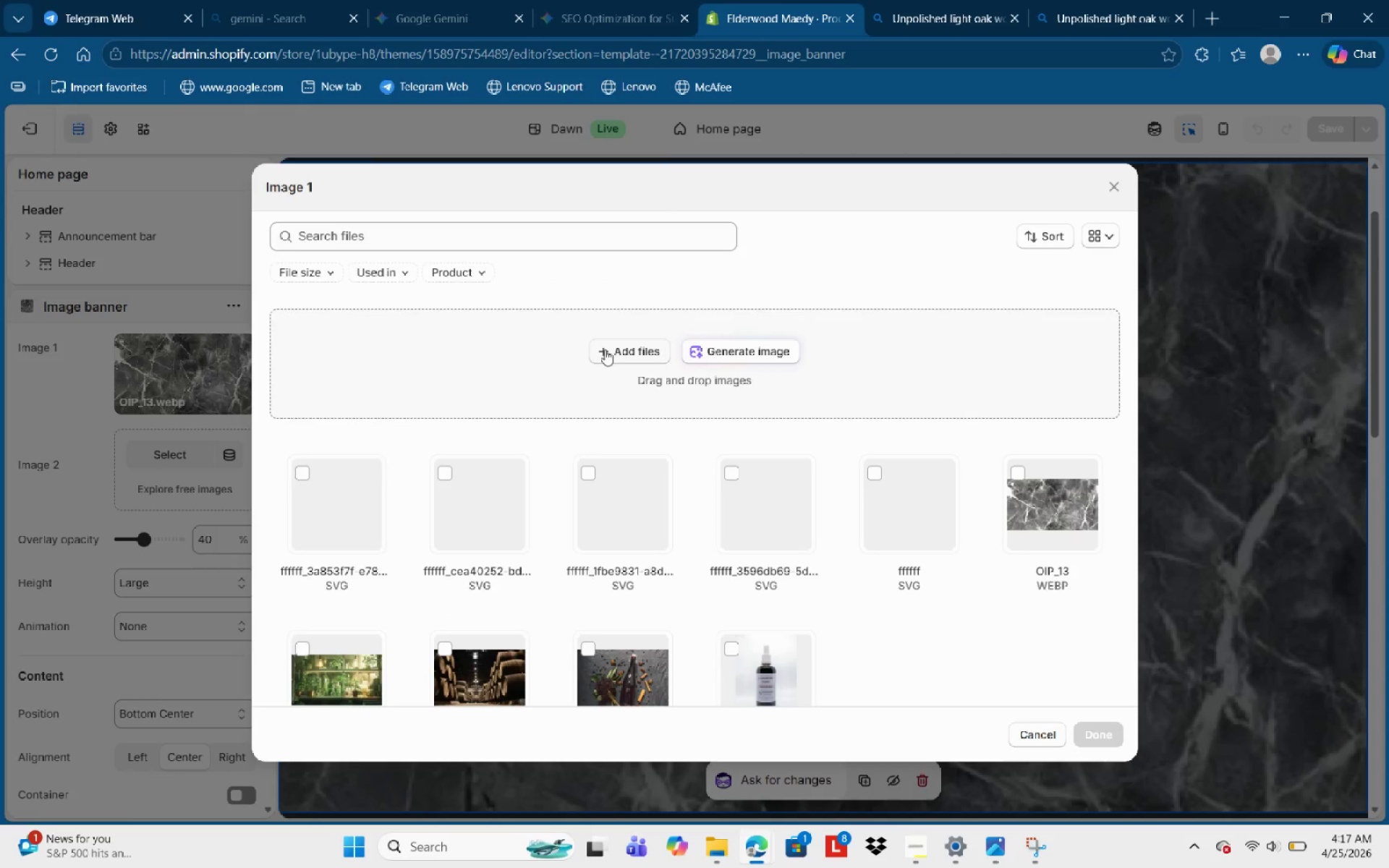 
left_click([607, 350])
 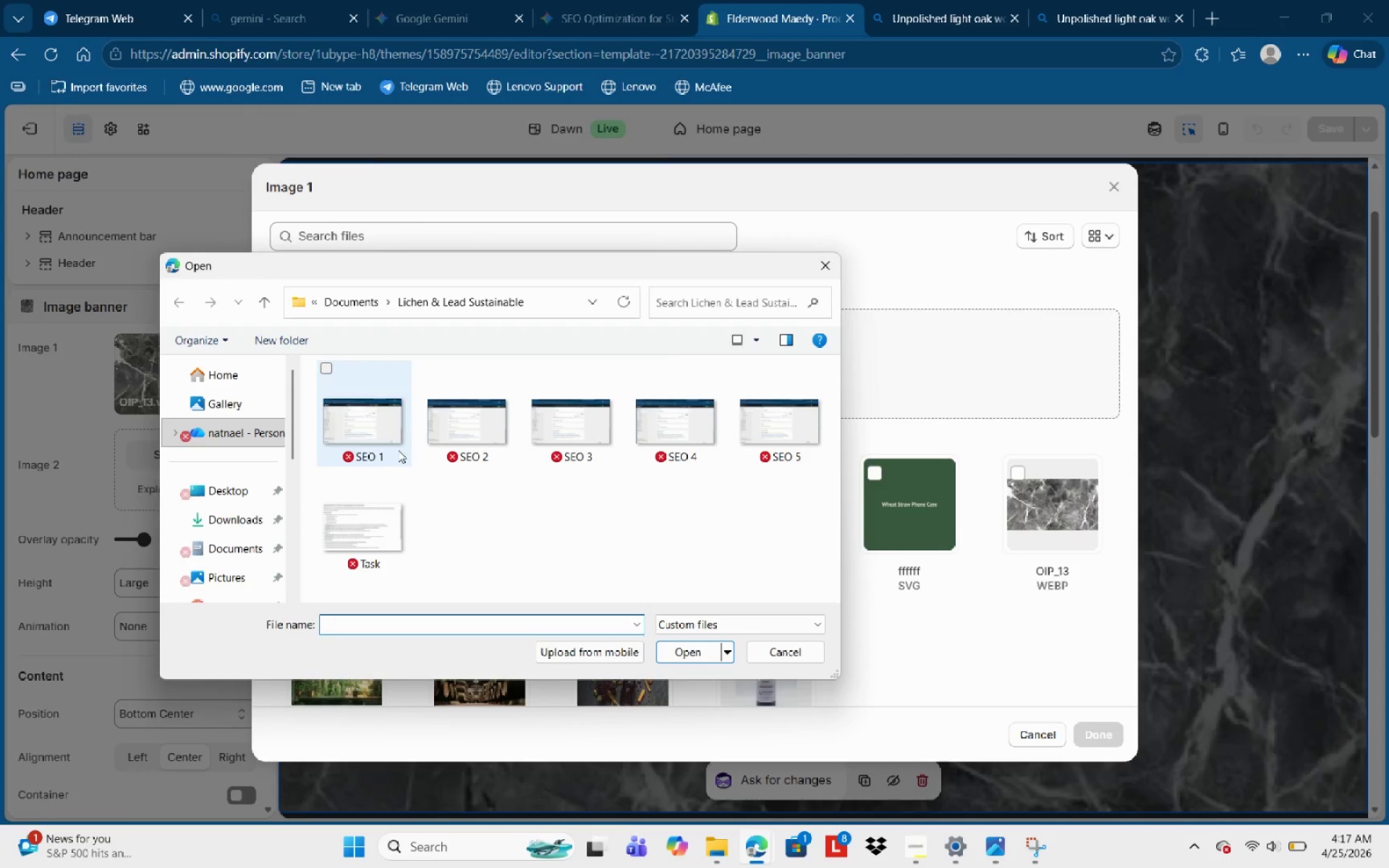 
left_click([230, 517])
 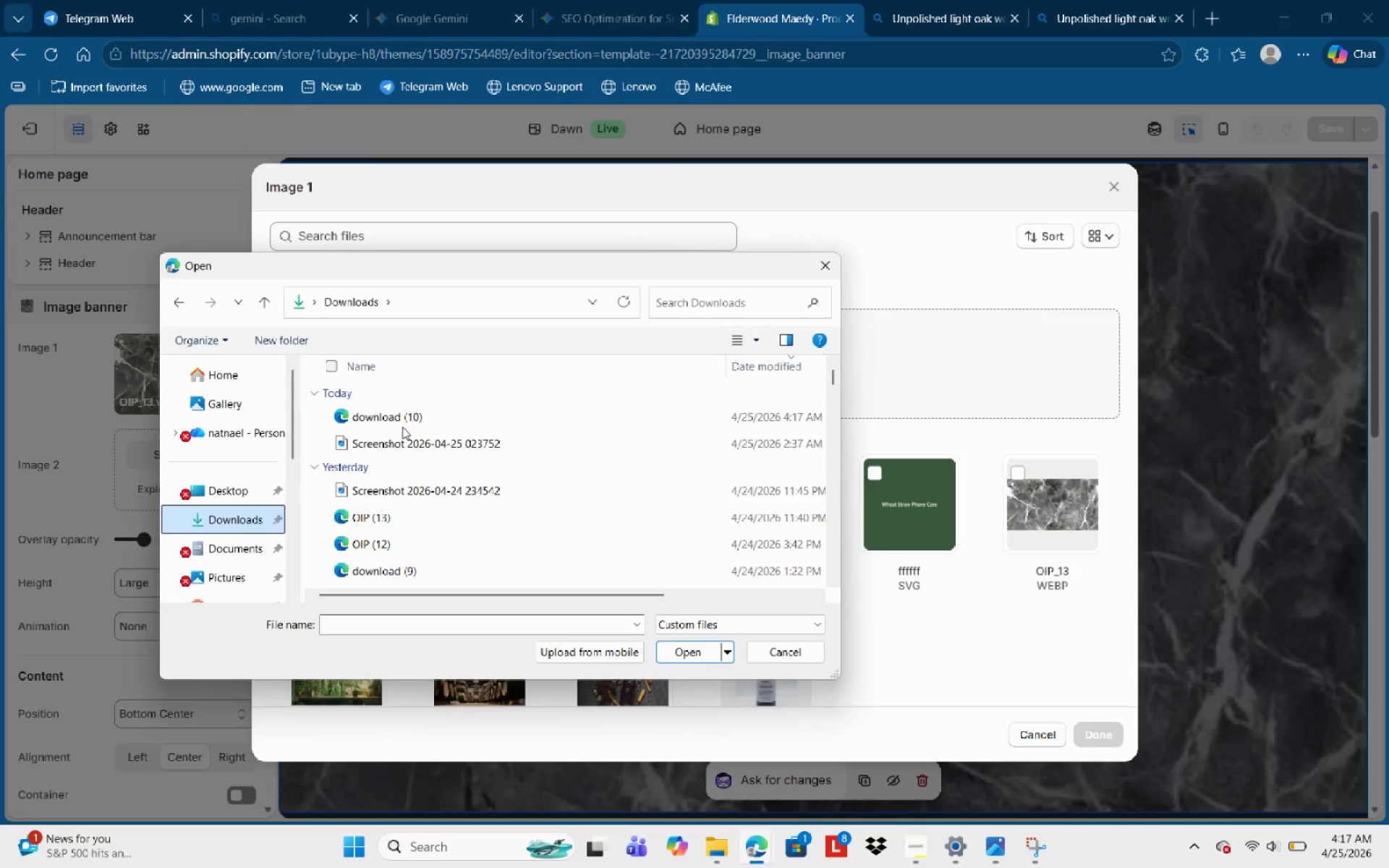 
left_click([403, 411])
 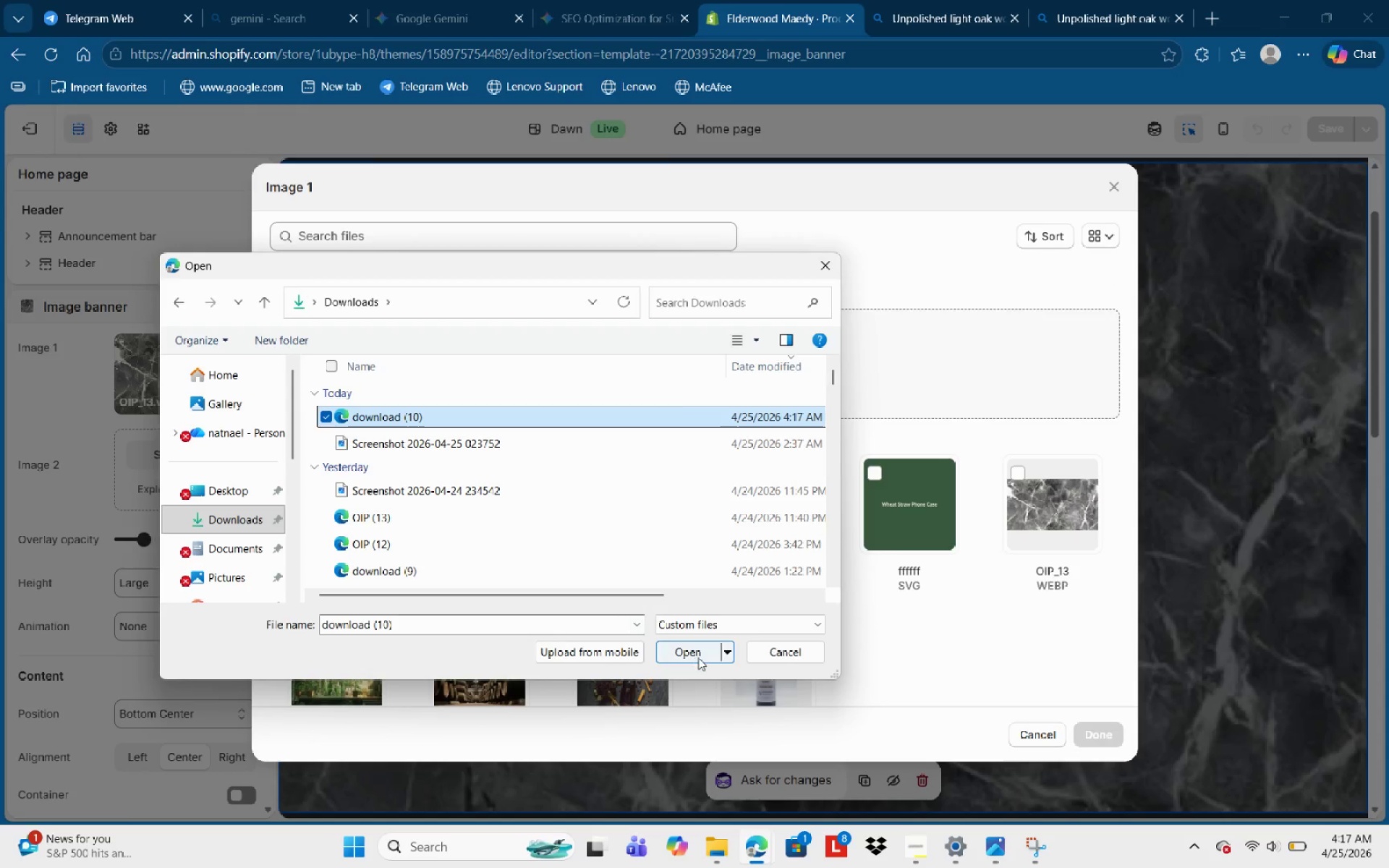 
left_click([701, 659])
 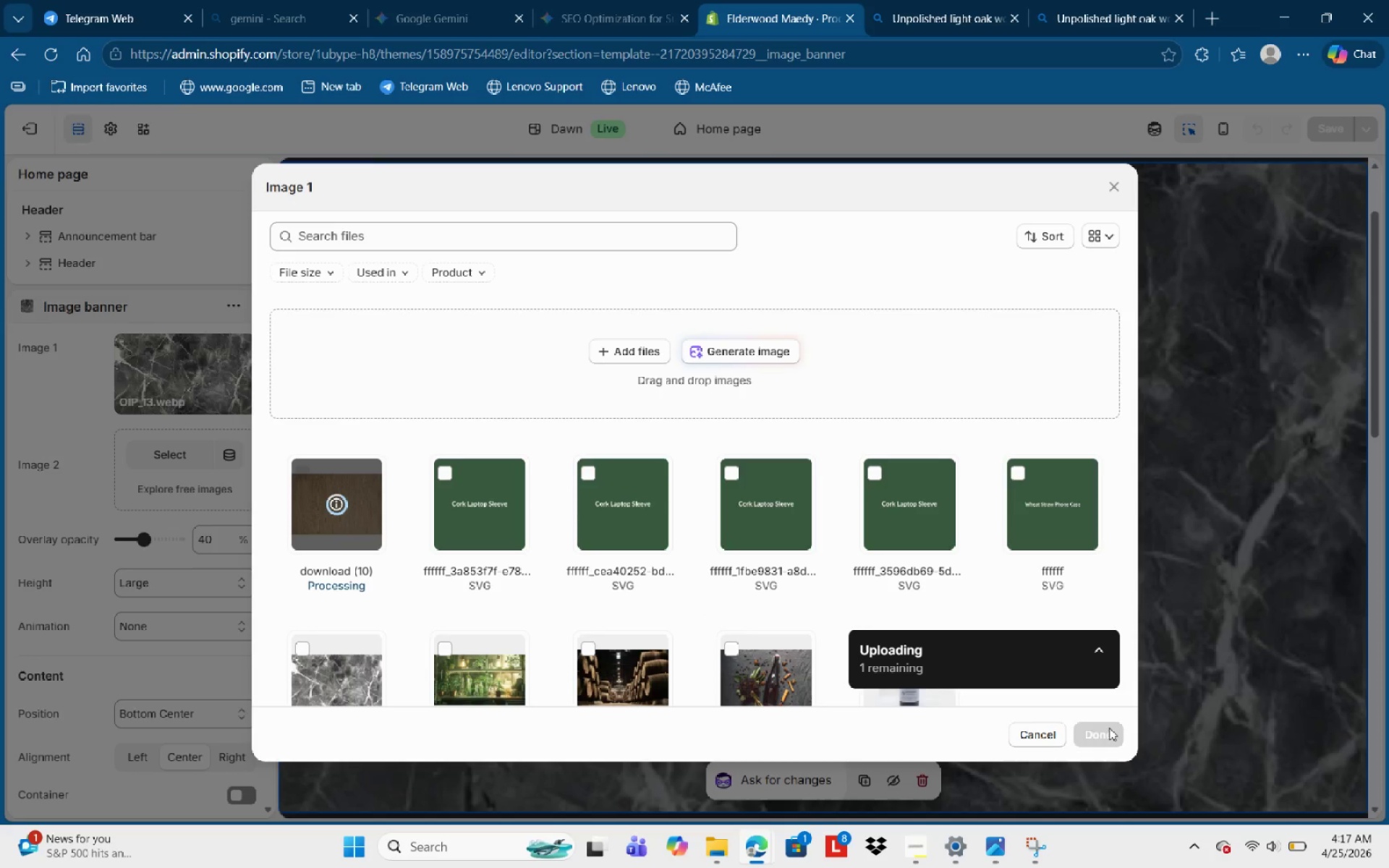 
left_click([1113, 729])
 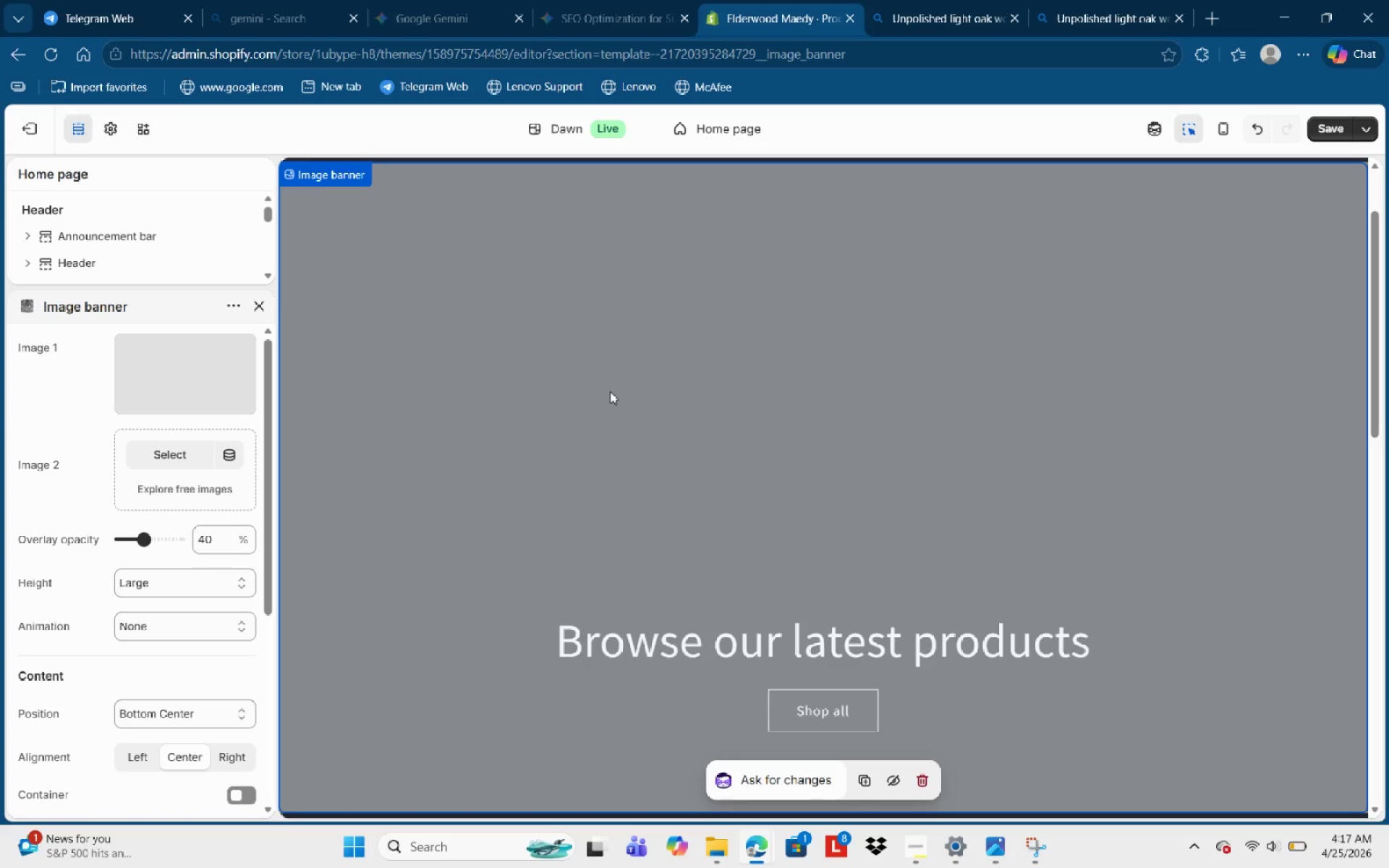 
scroll: coordinate [702, 377], scroll_direction: down, amount: 7.0
 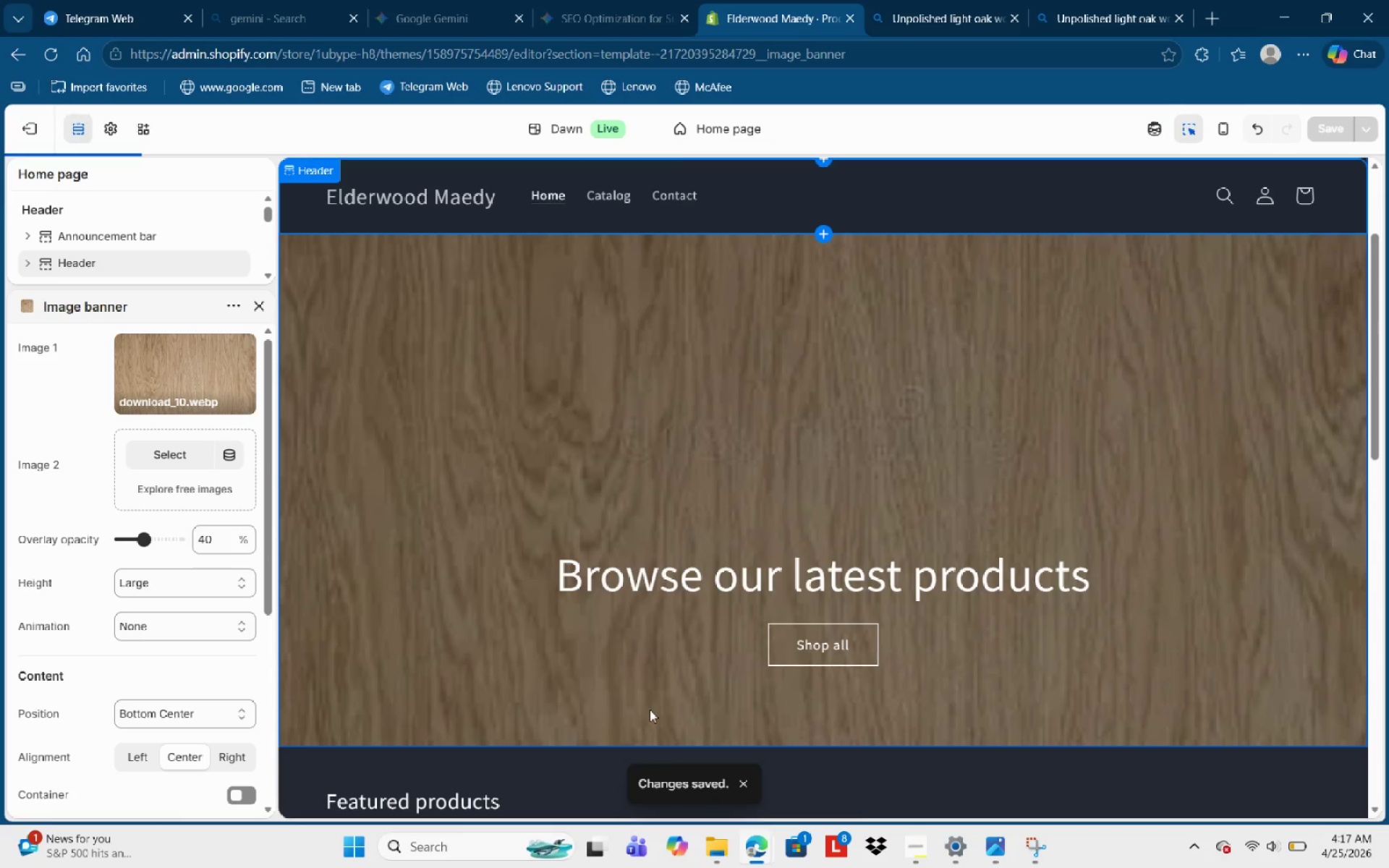 
left_click([911, 849])